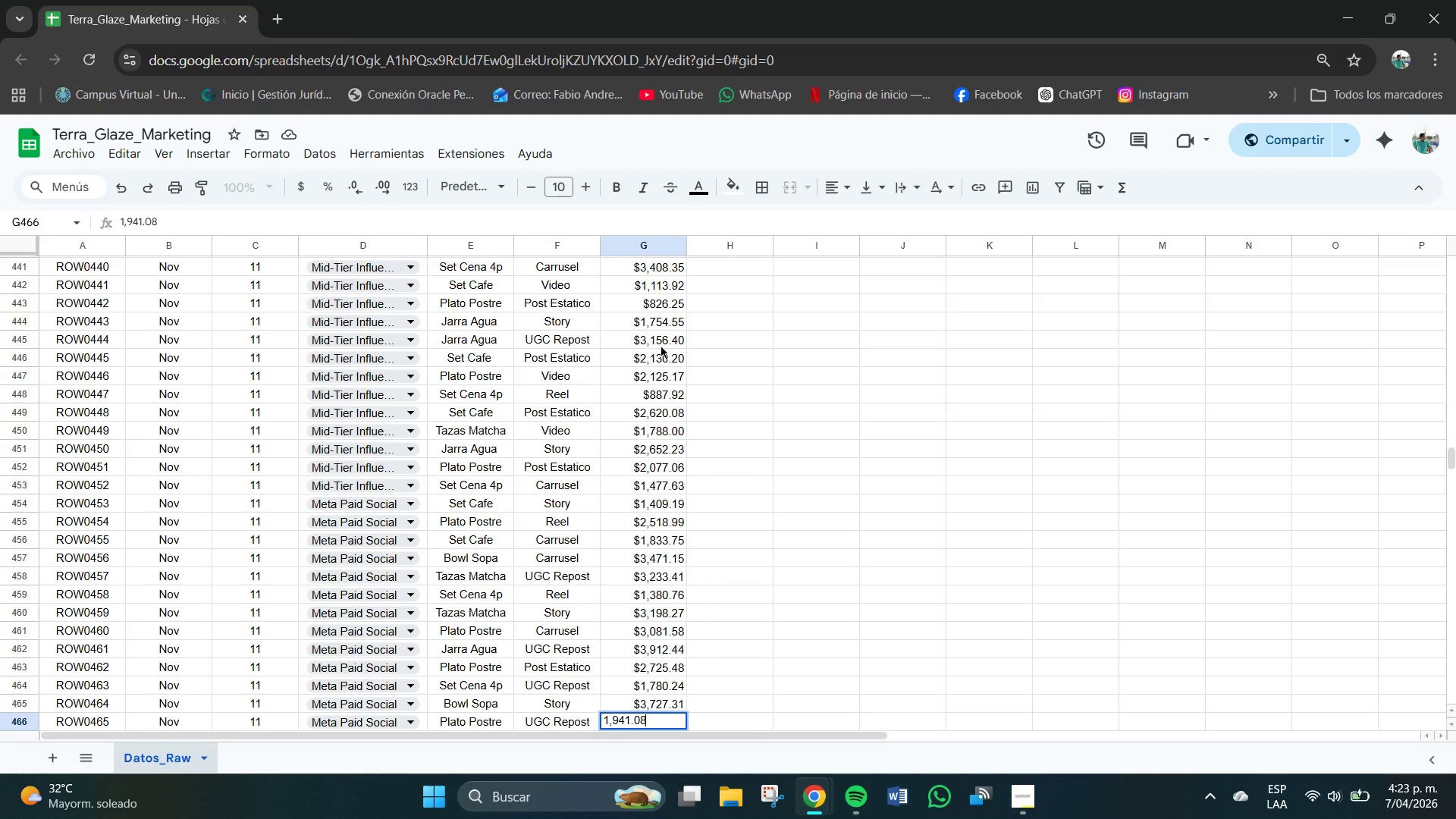 
key(Numpad8)
 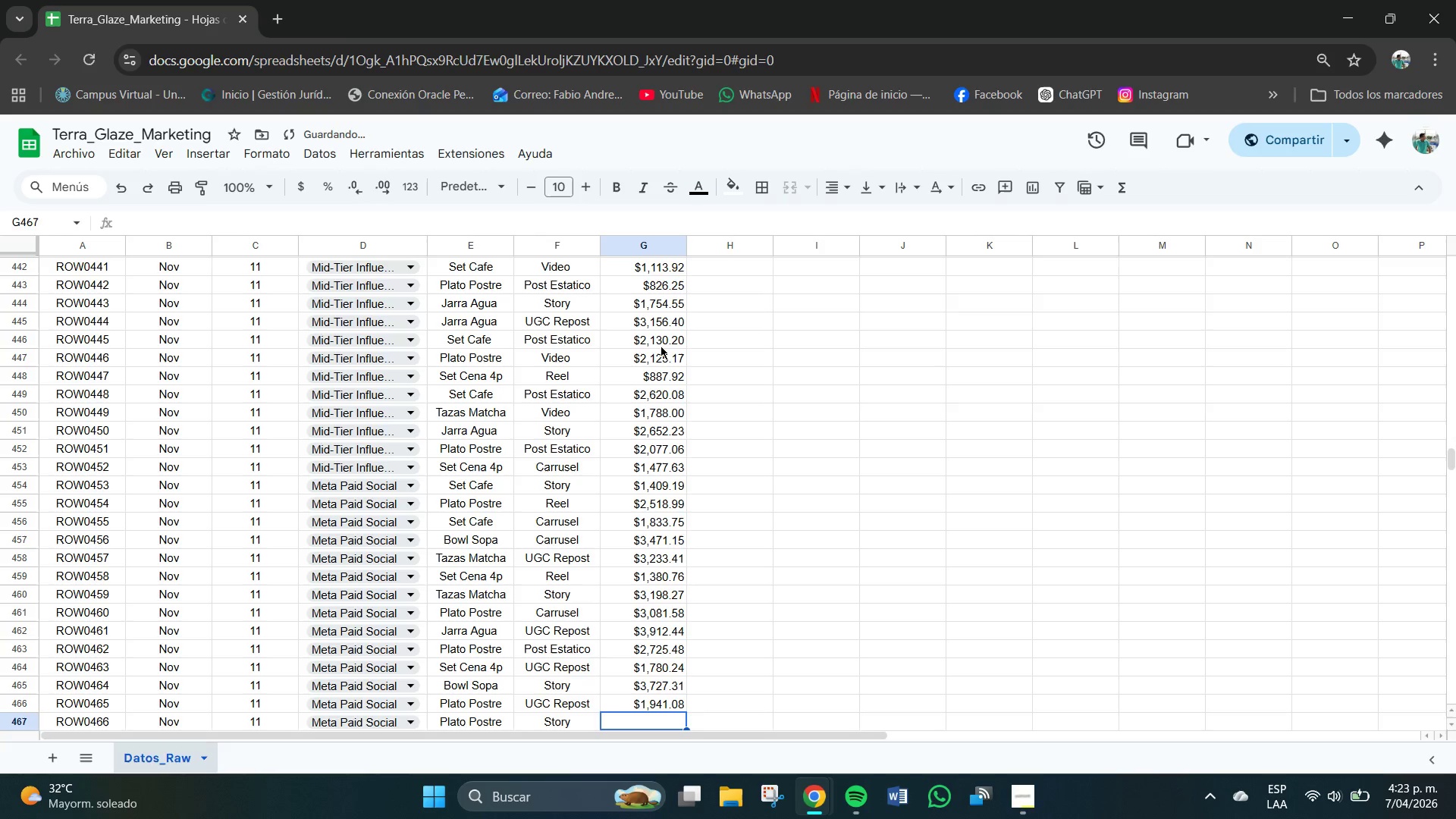 
key(NumpadEnter)
 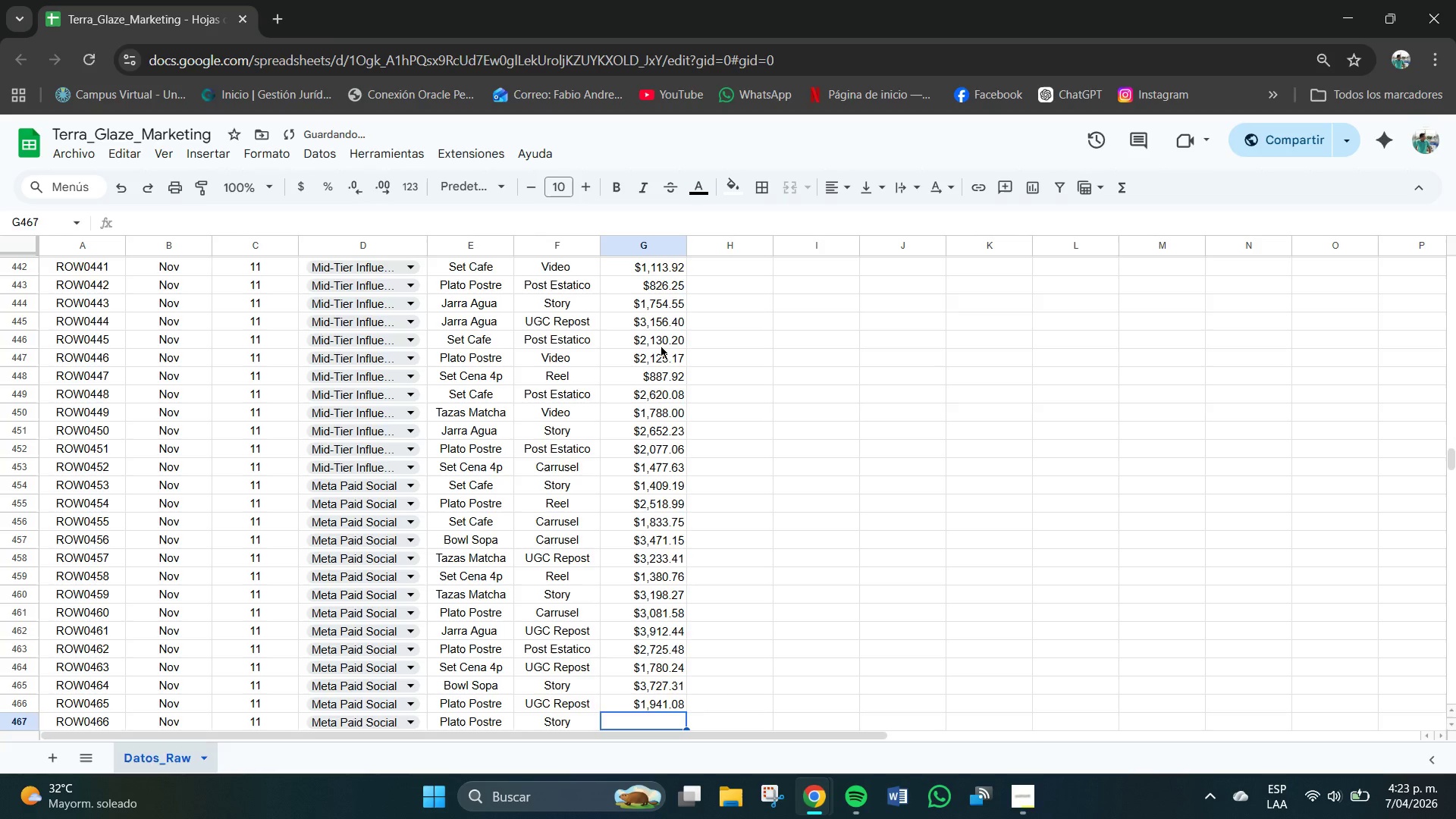 
key(Numpad1)
 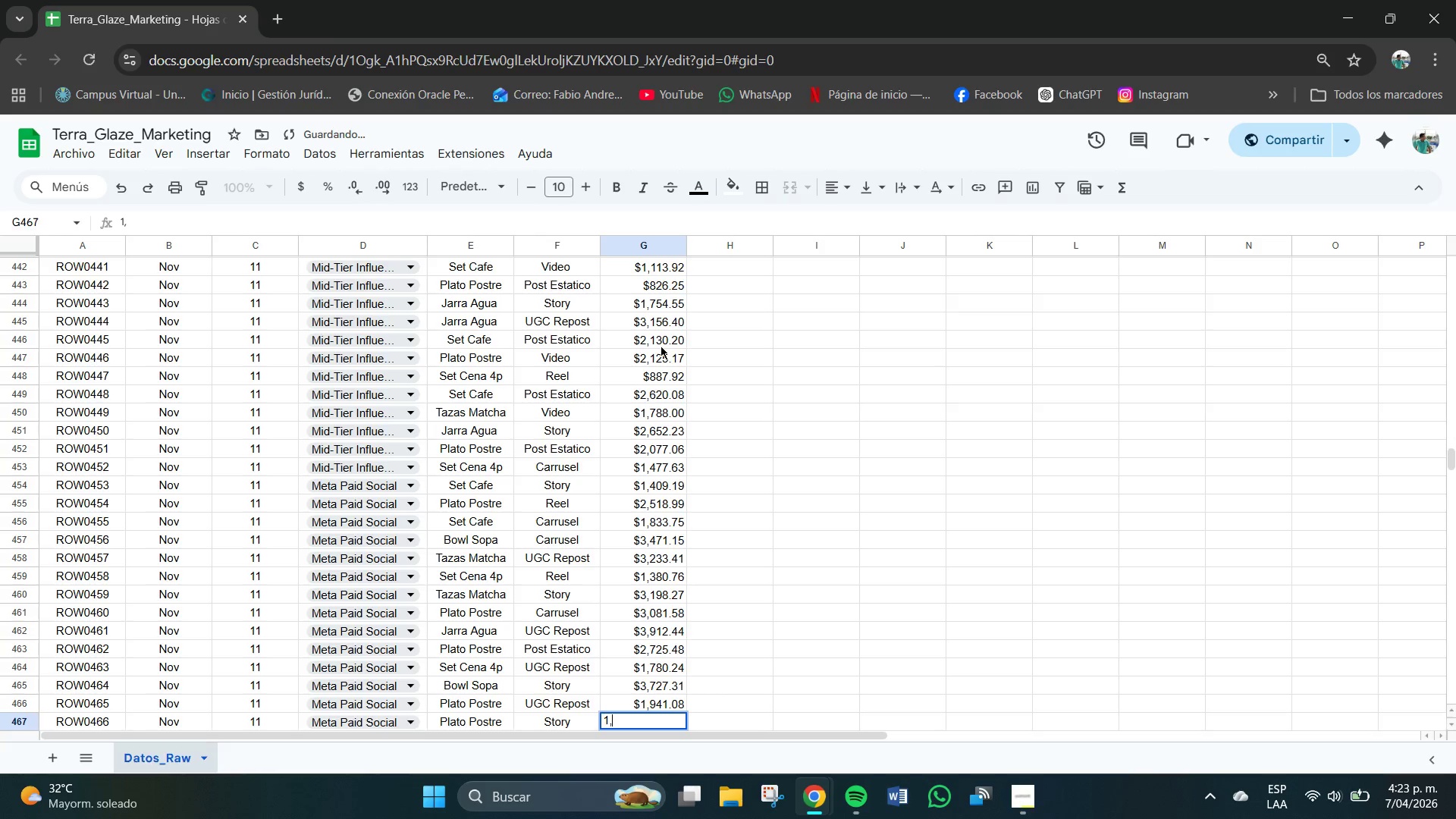 
key(Comma)
 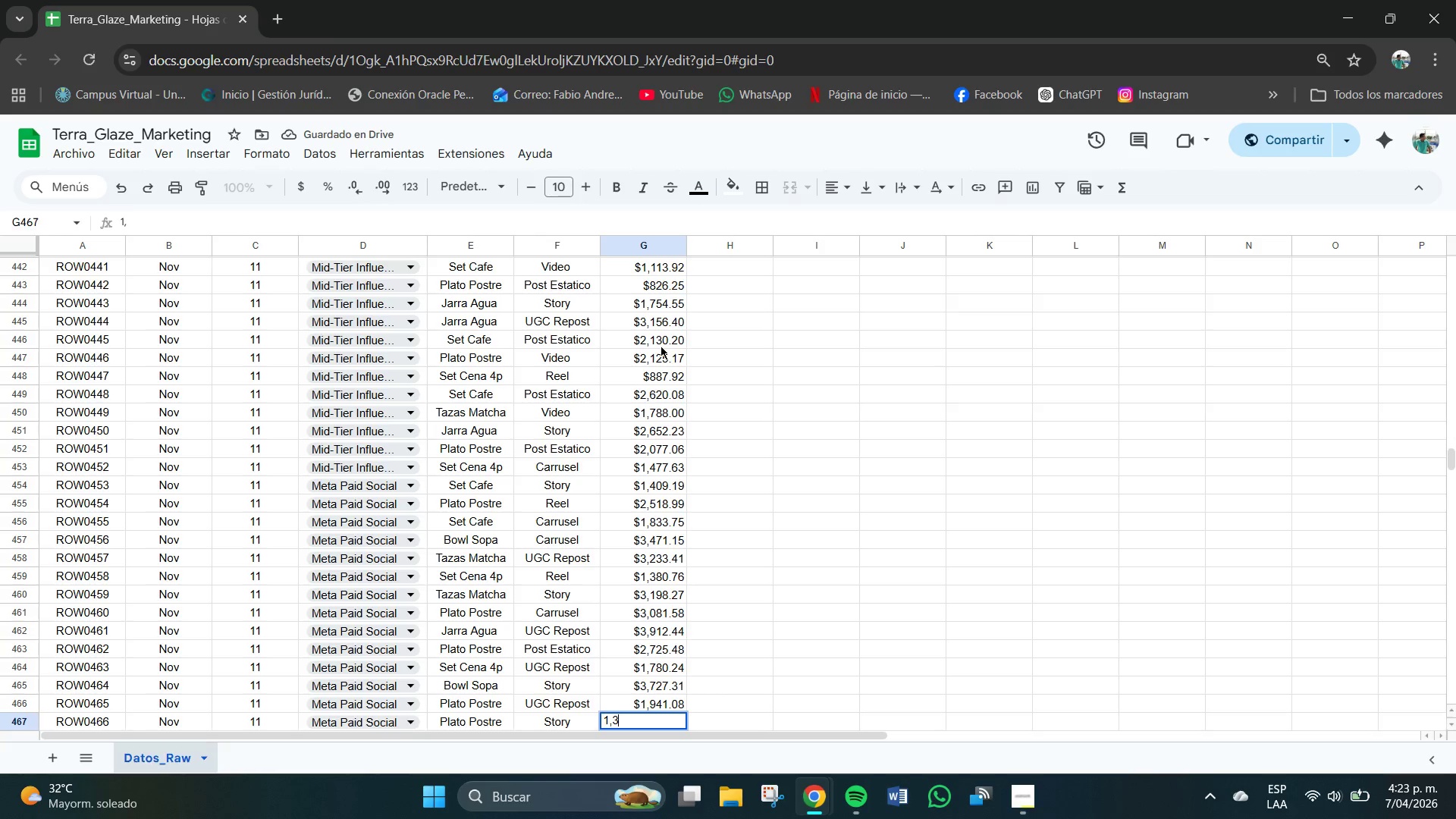 
key(Numpad3)
 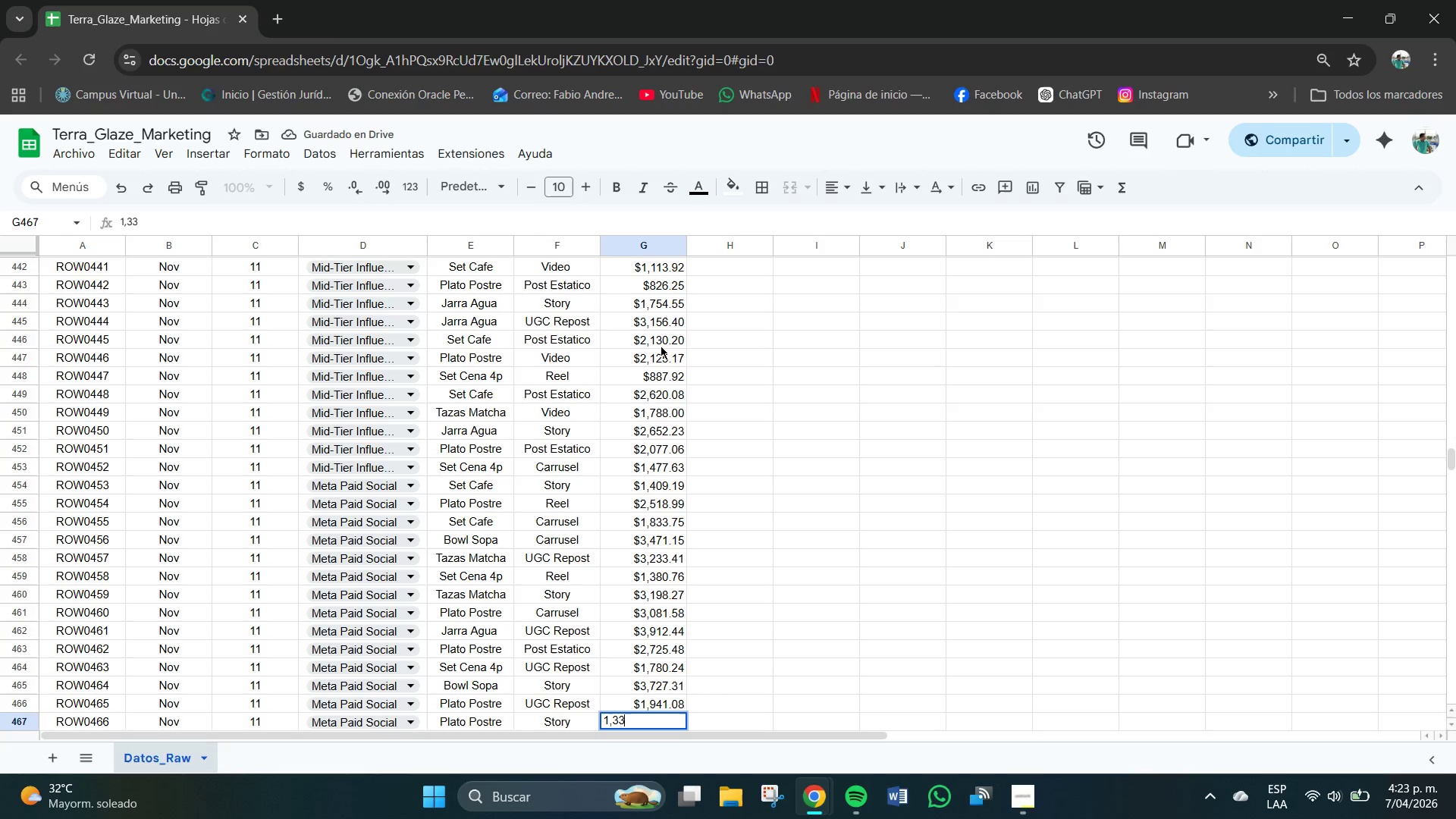 
key(Numpad3)
 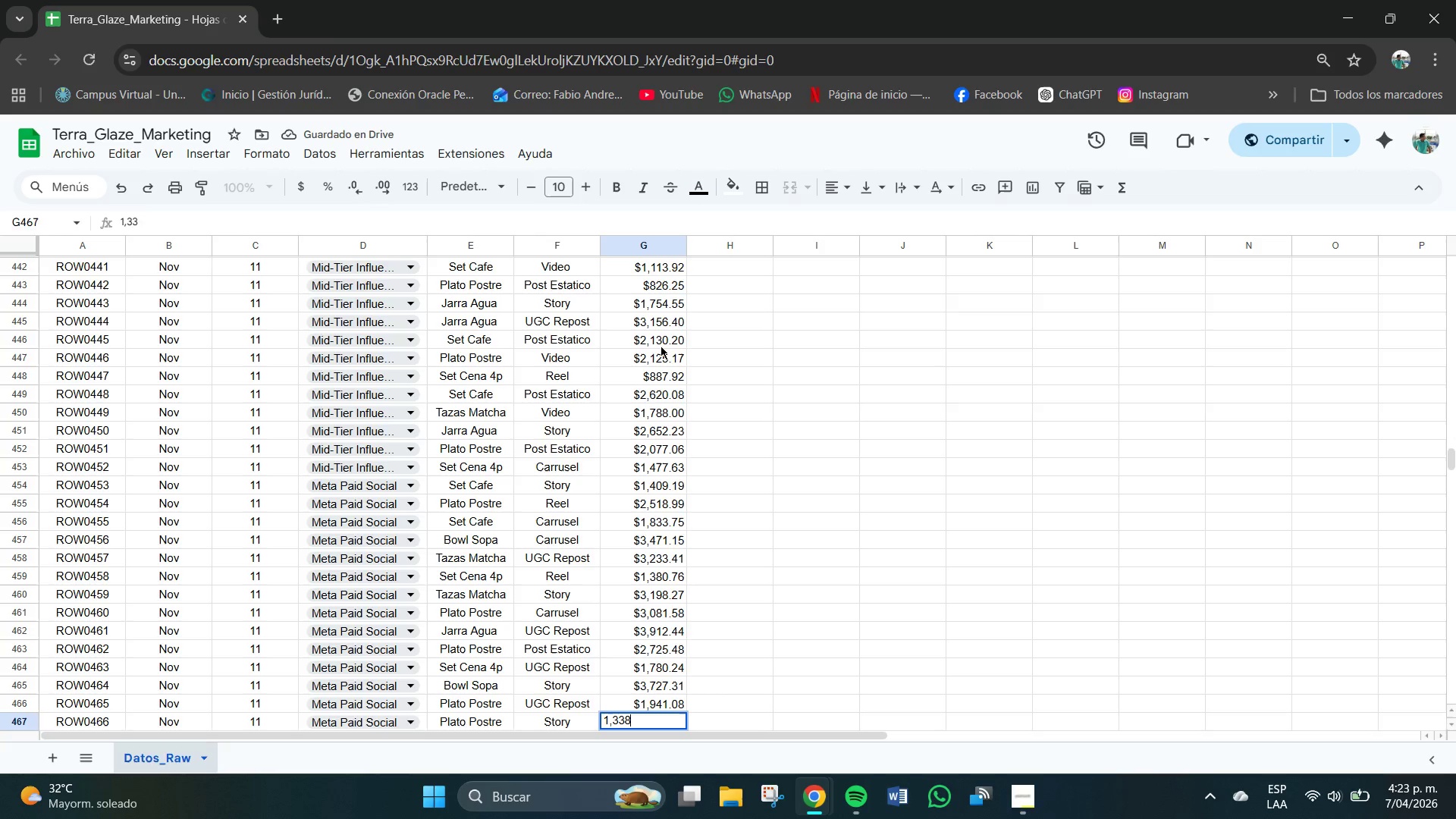 
key(Numpad8)
 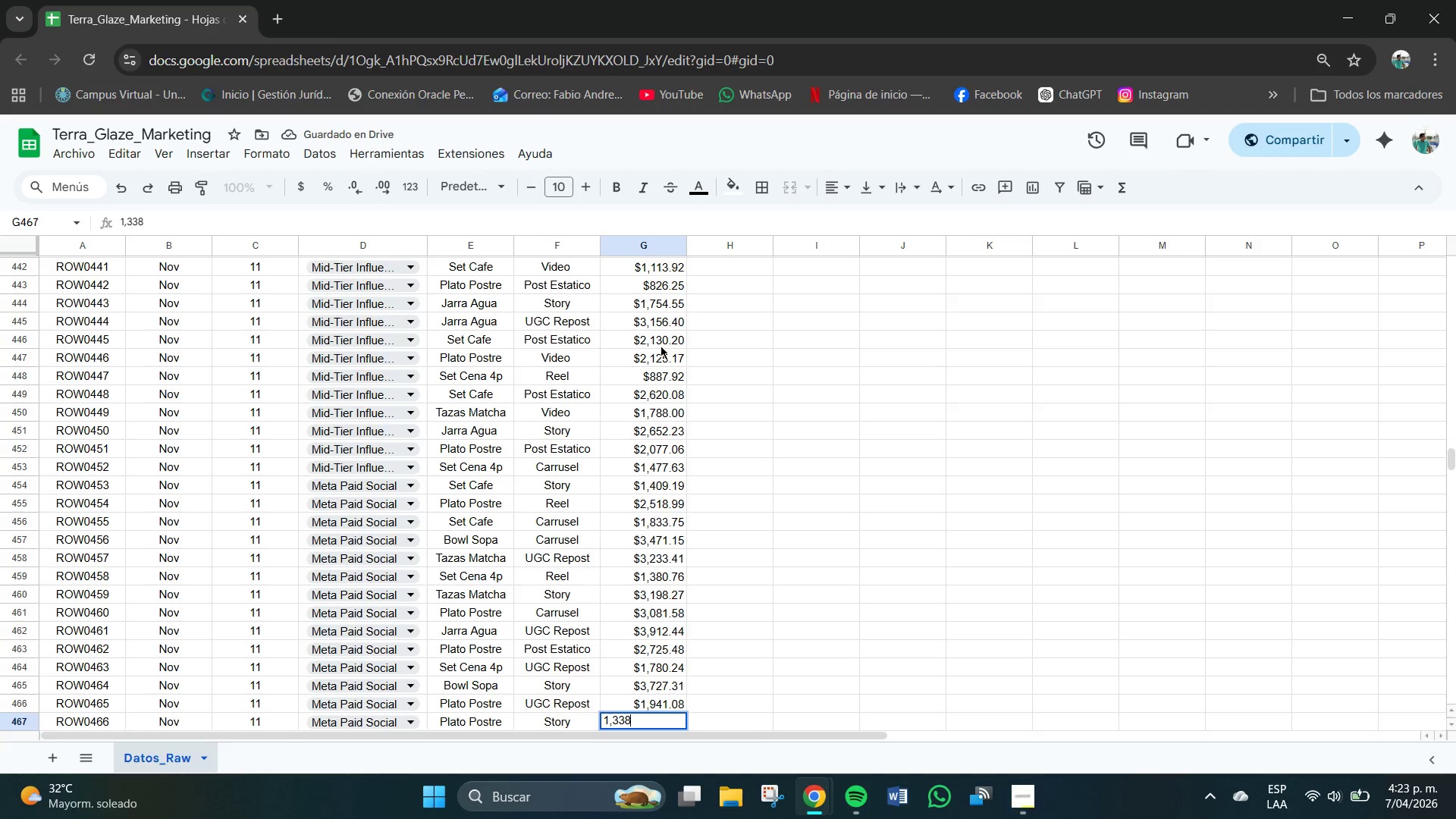 
key(NumpadDecimal)
 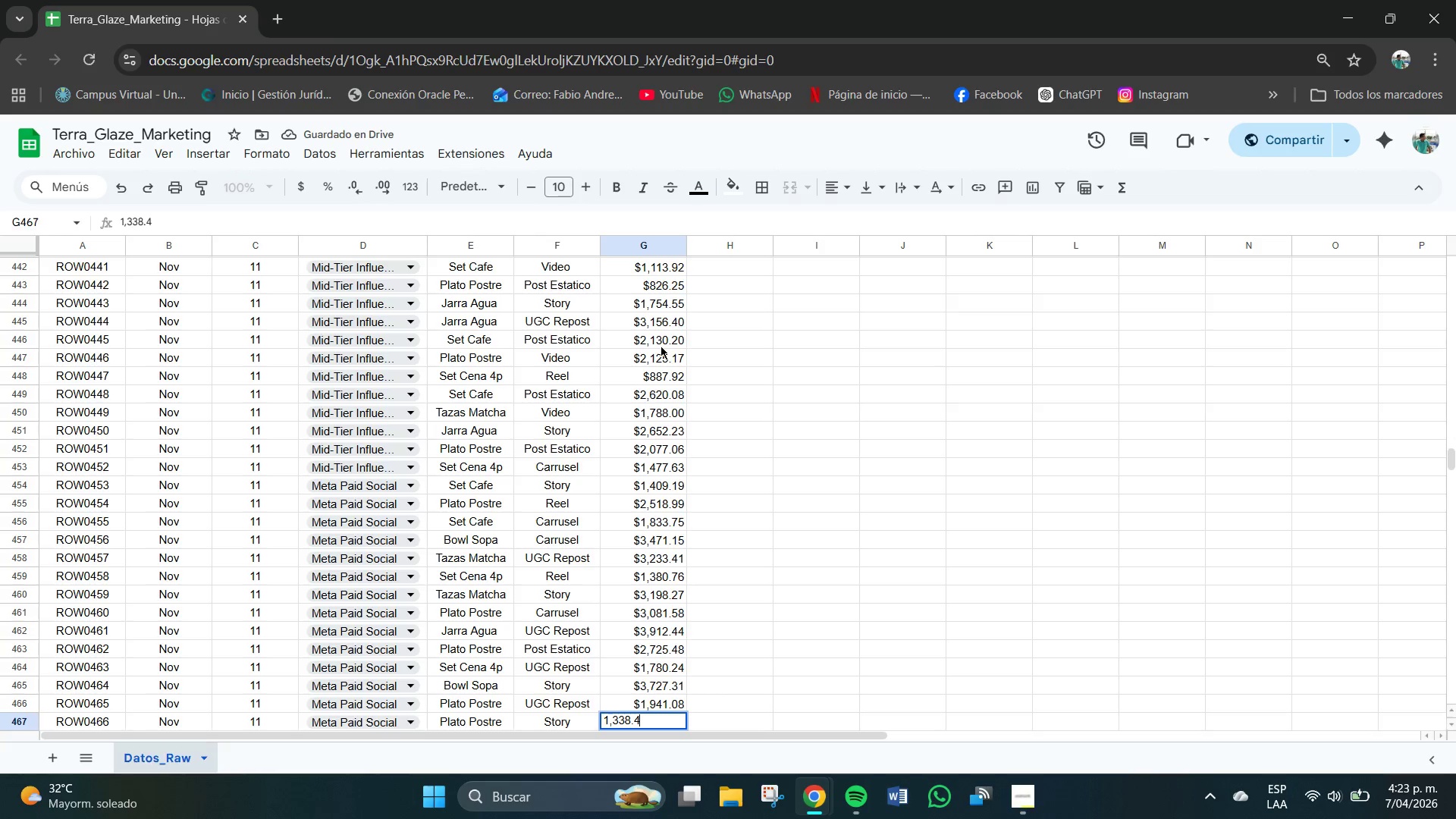 
key(Numpad4)
 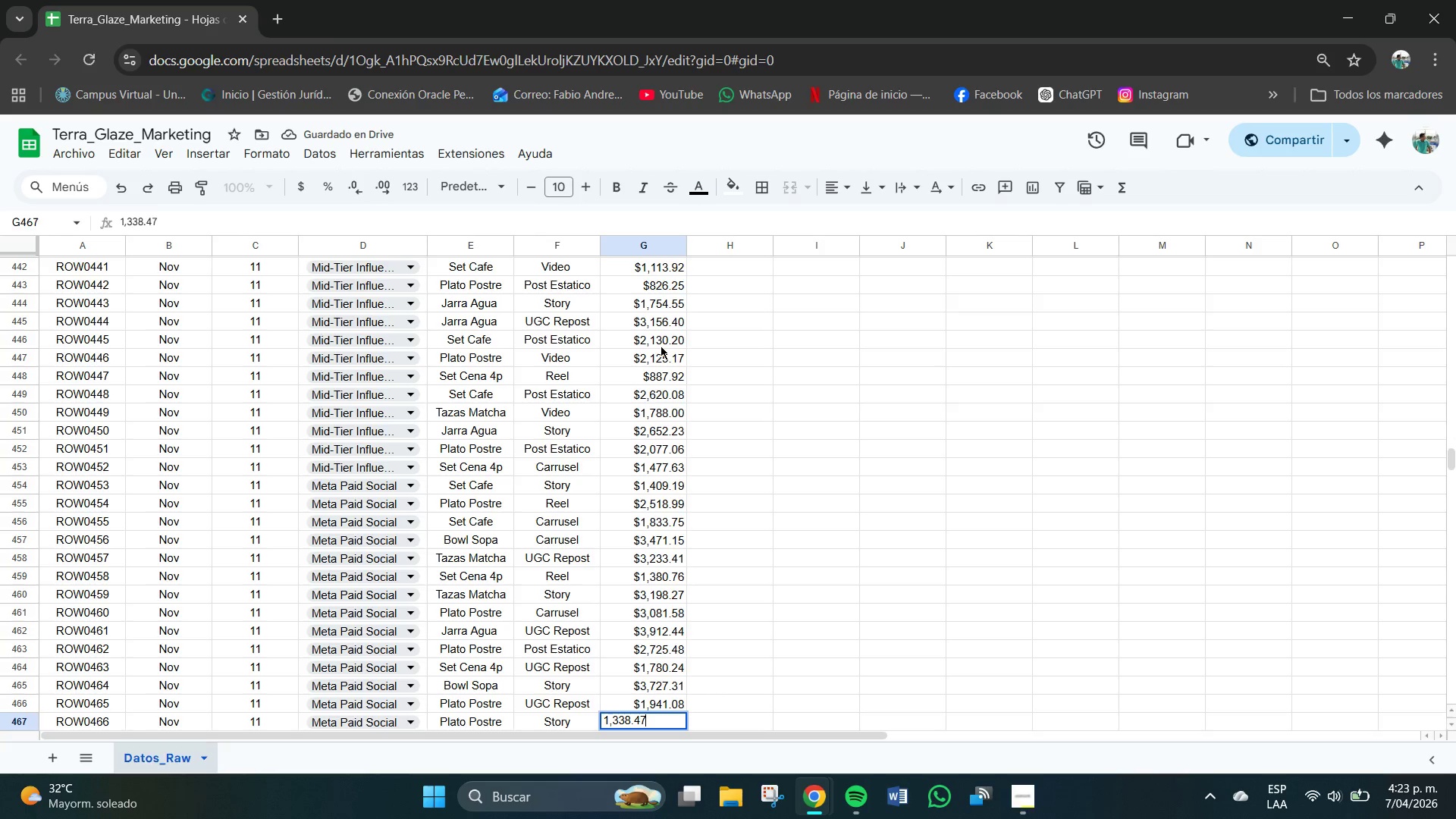 
key(Numpad7)
 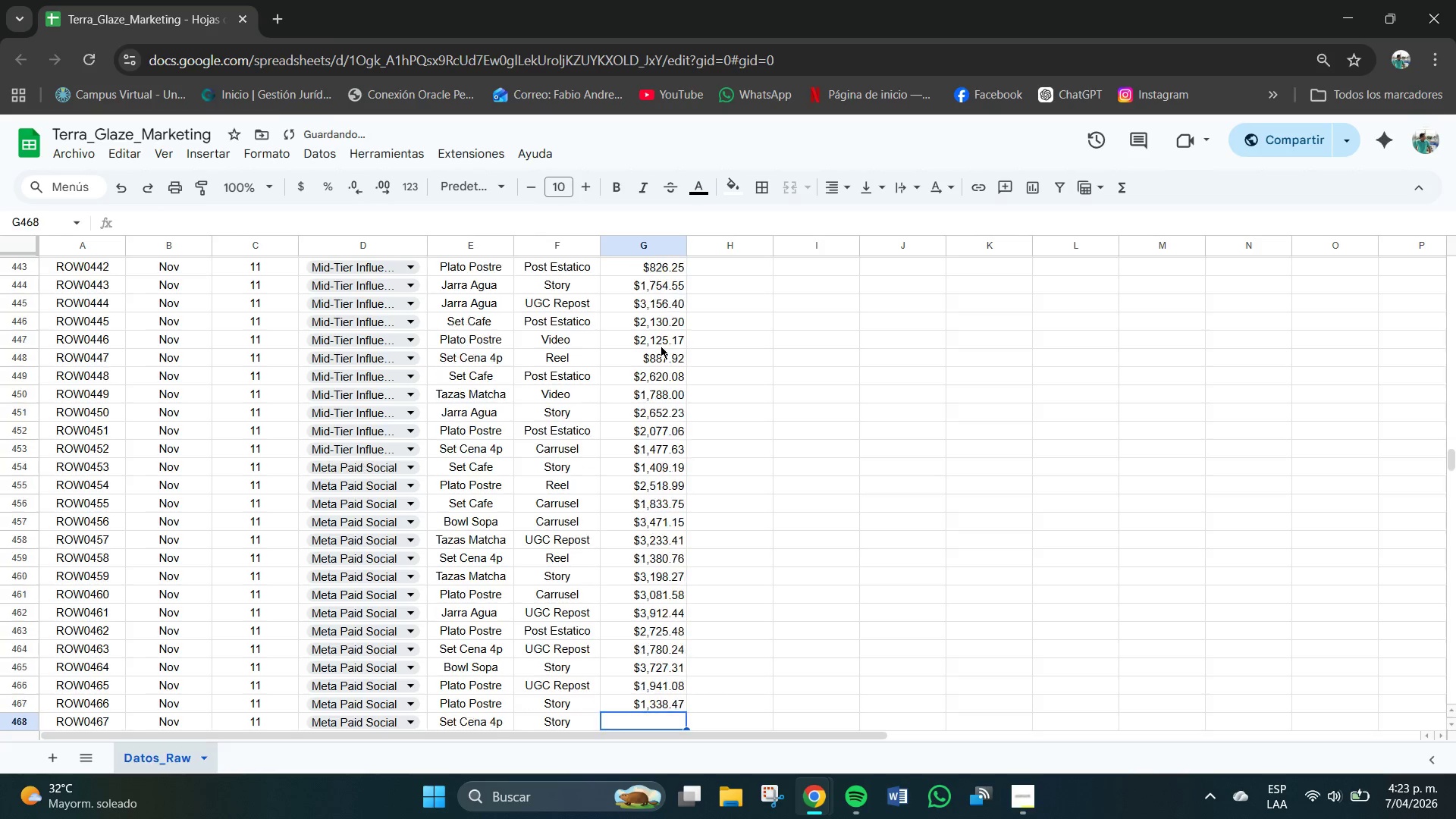 
key(NumpadEnter)
 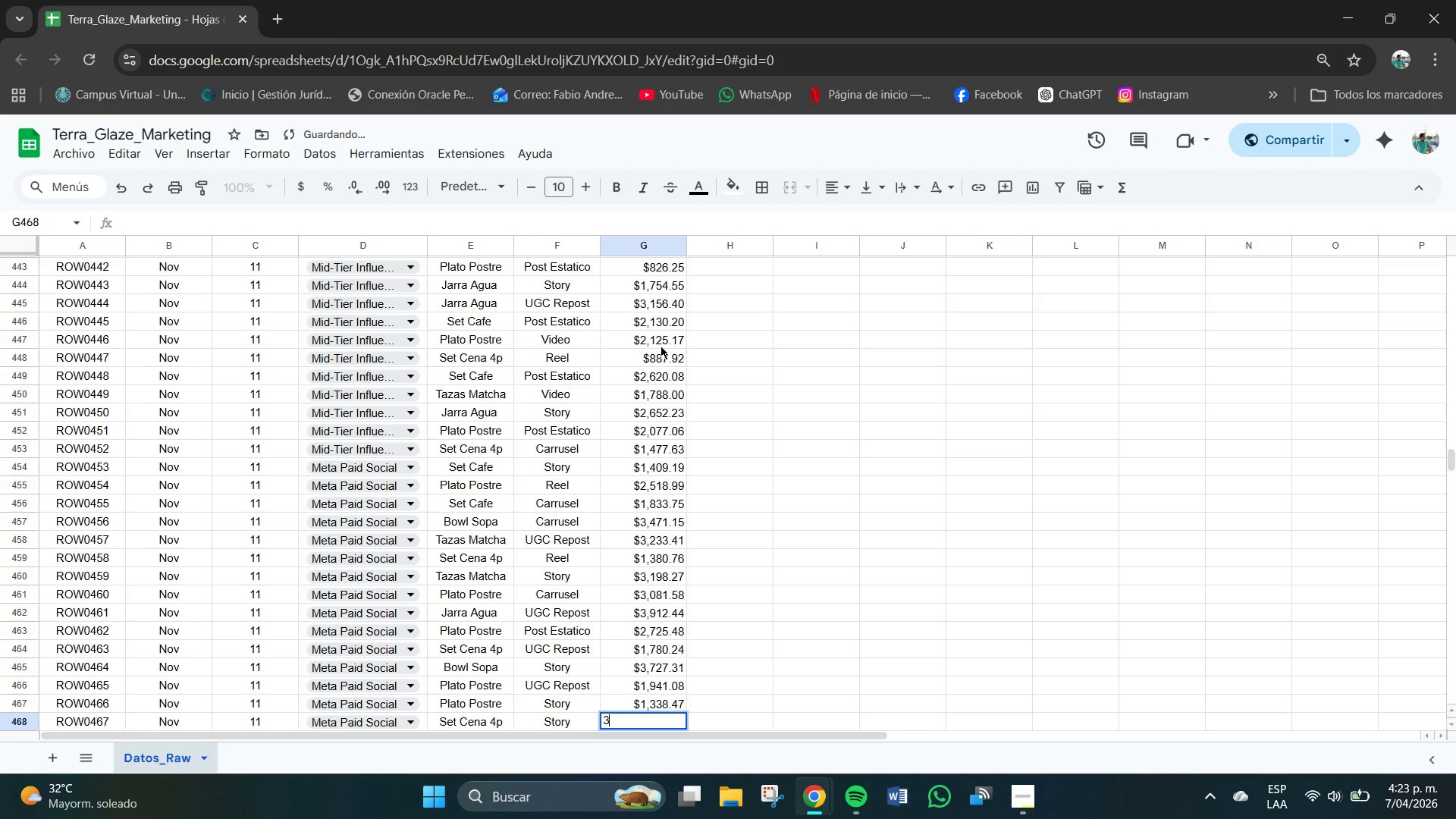 
key(Numpad3)
 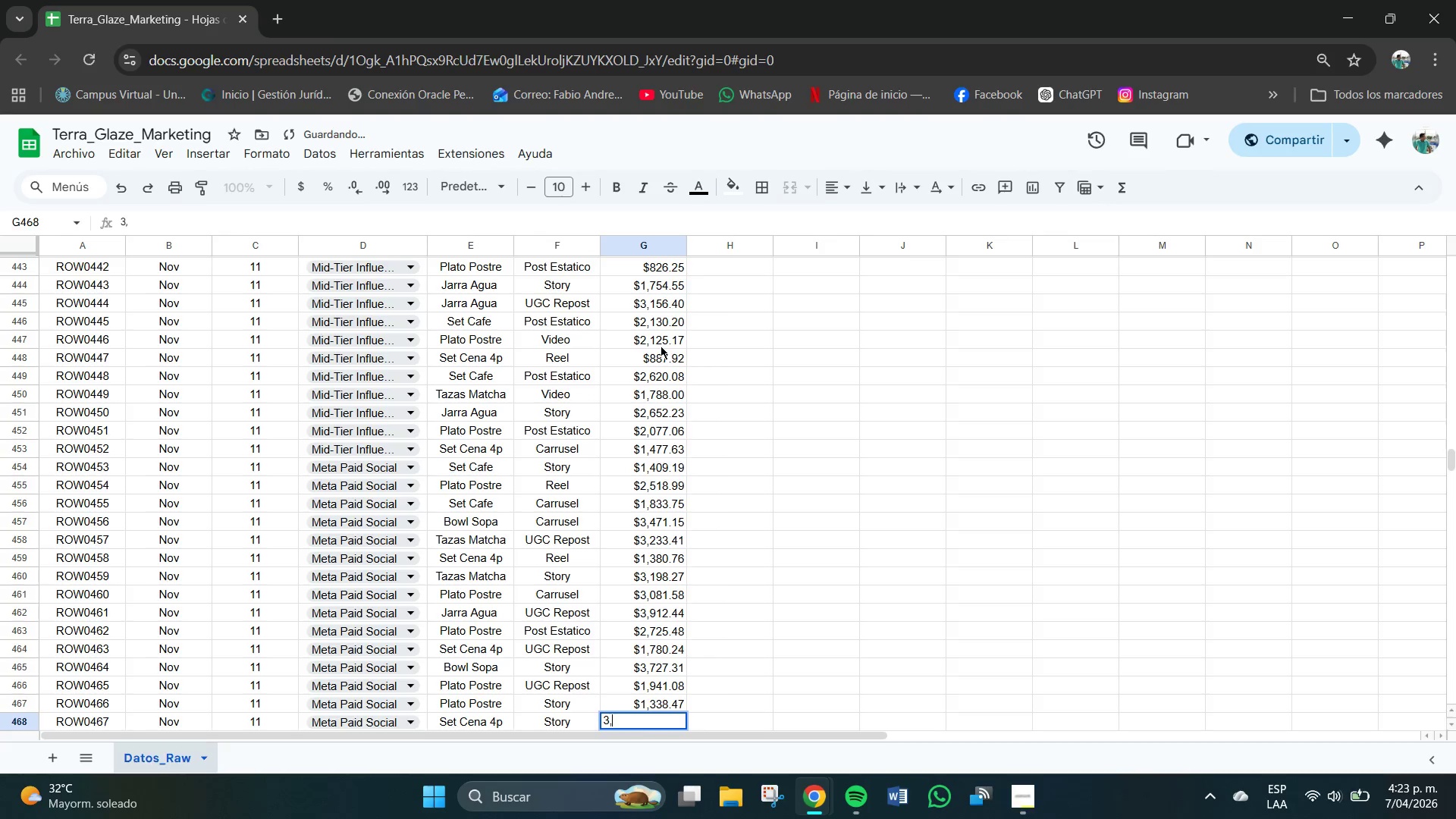 
key(Comma)
 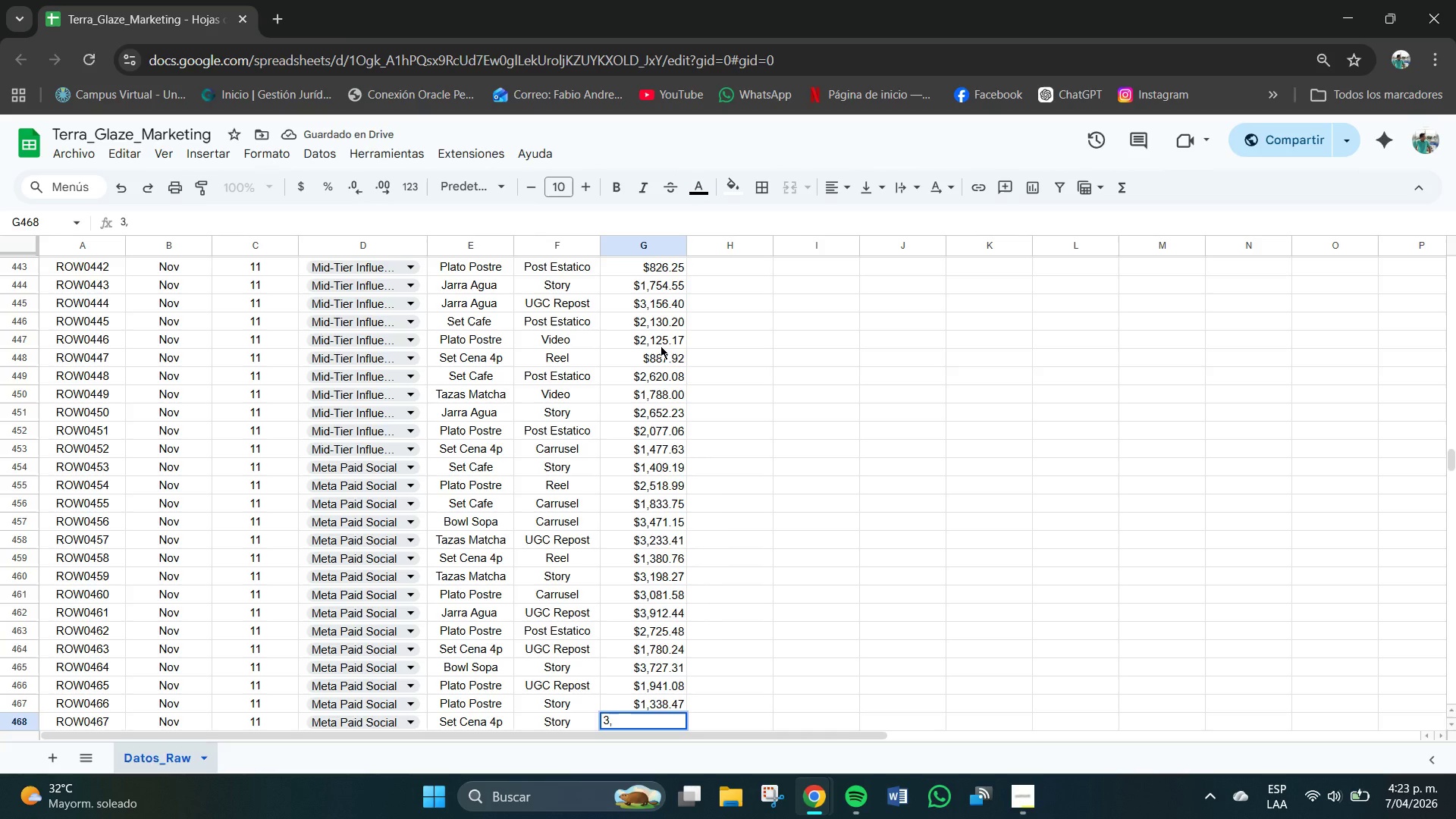 
key(Numpad4)
 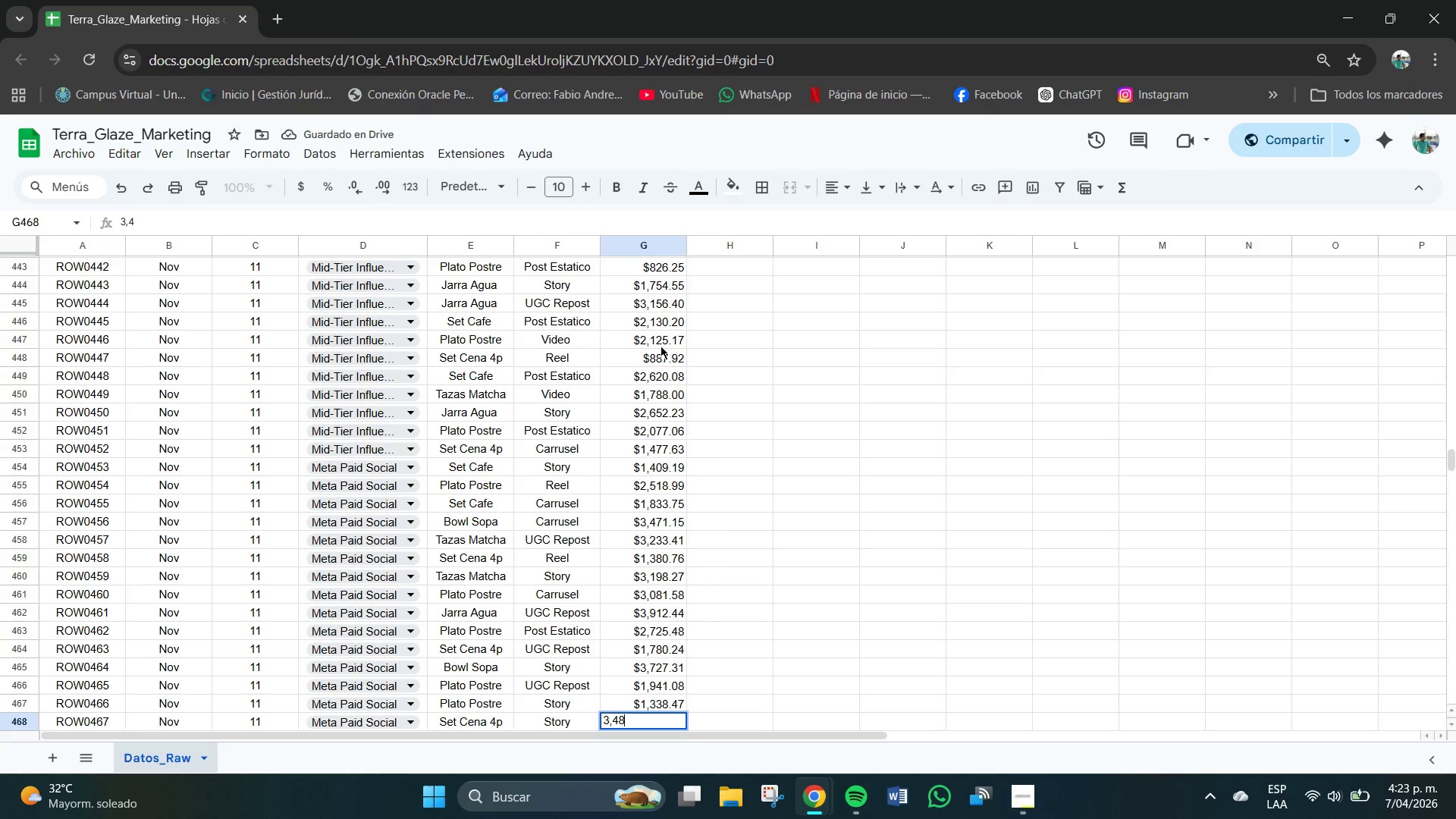 
key(Numpad8)
 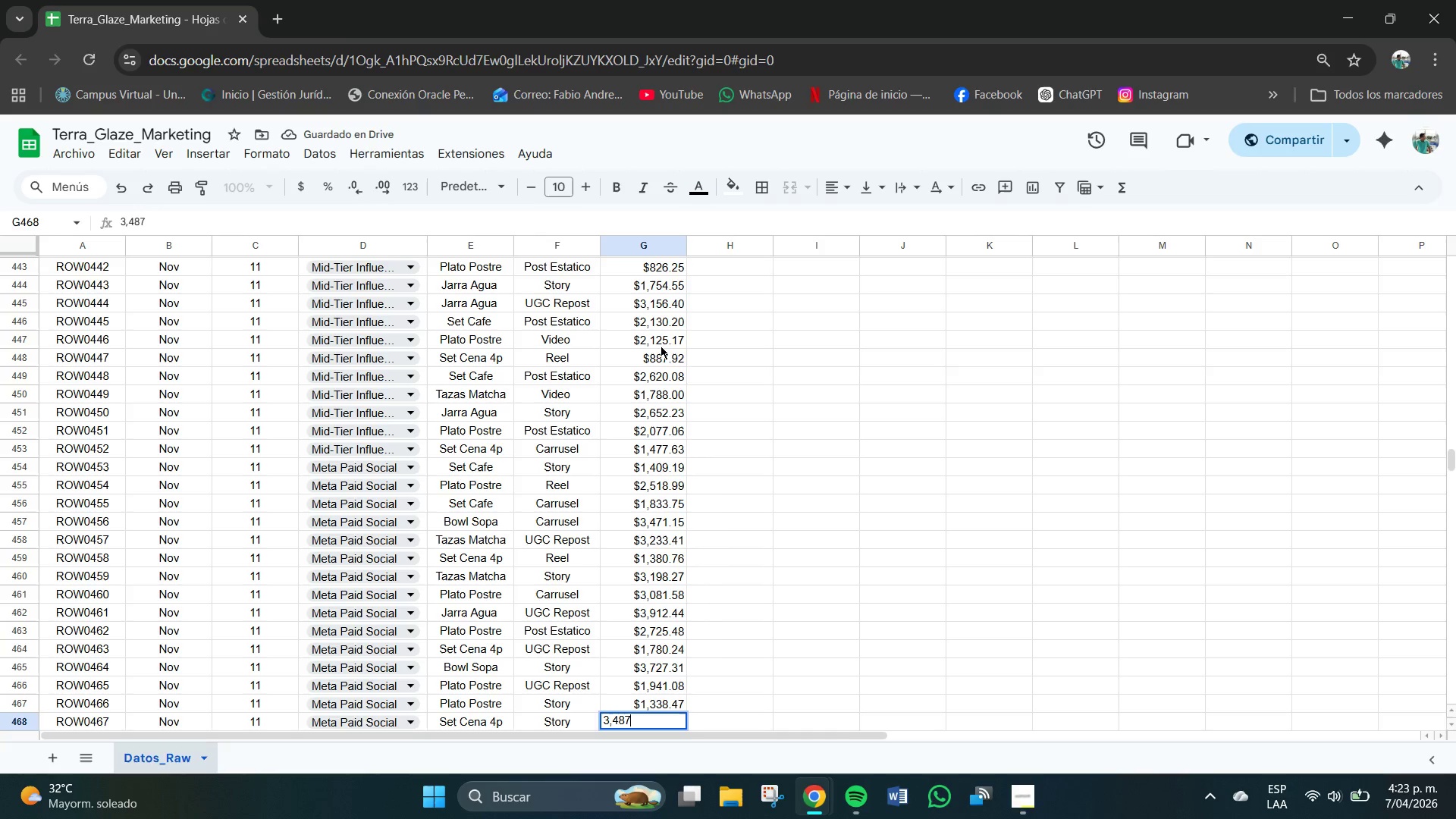 
key(Numpad7)
 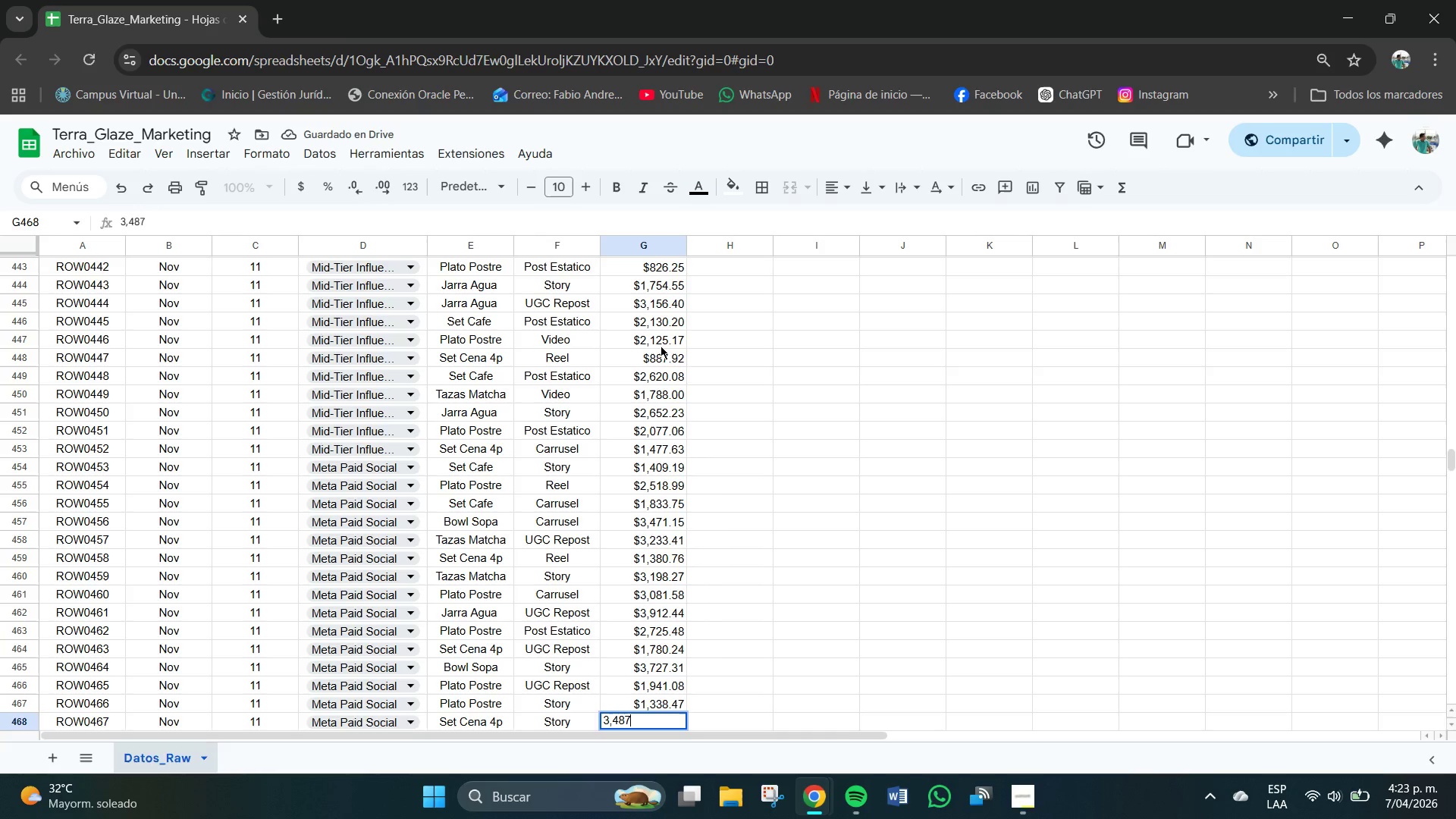 
key(NumpadDecimal)
 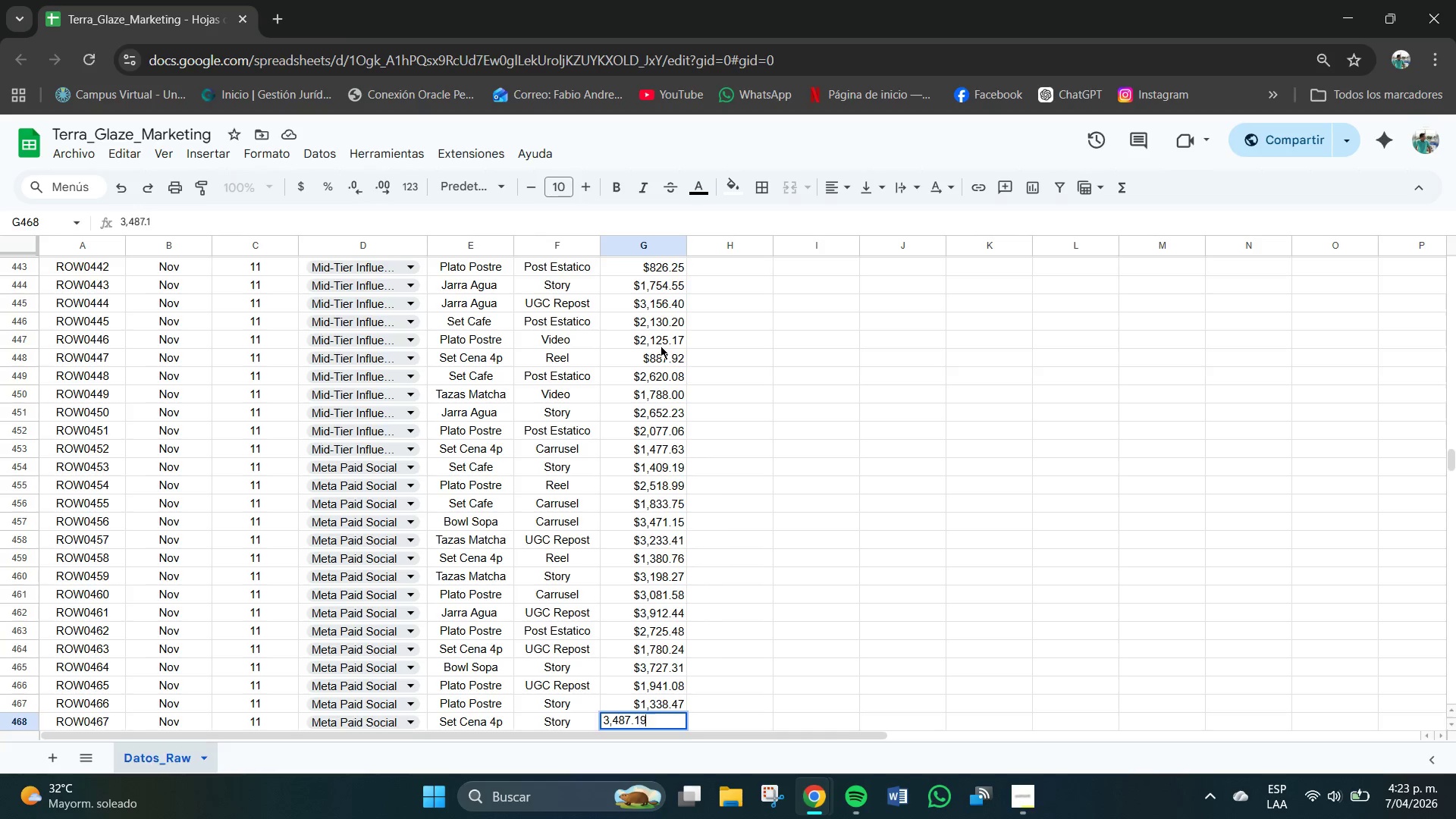 
key(Numpad1)
 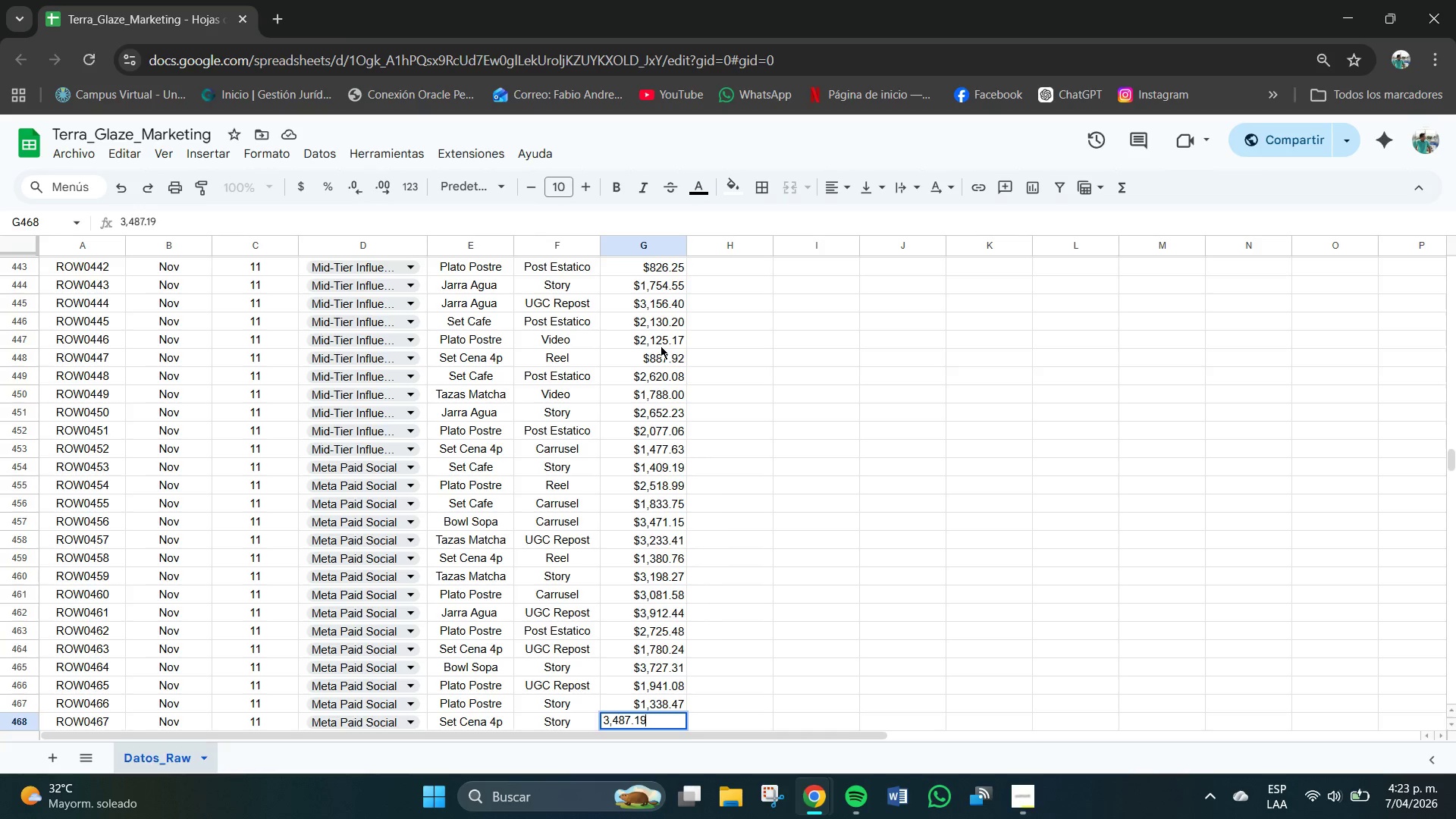 
key(Numpad9)
 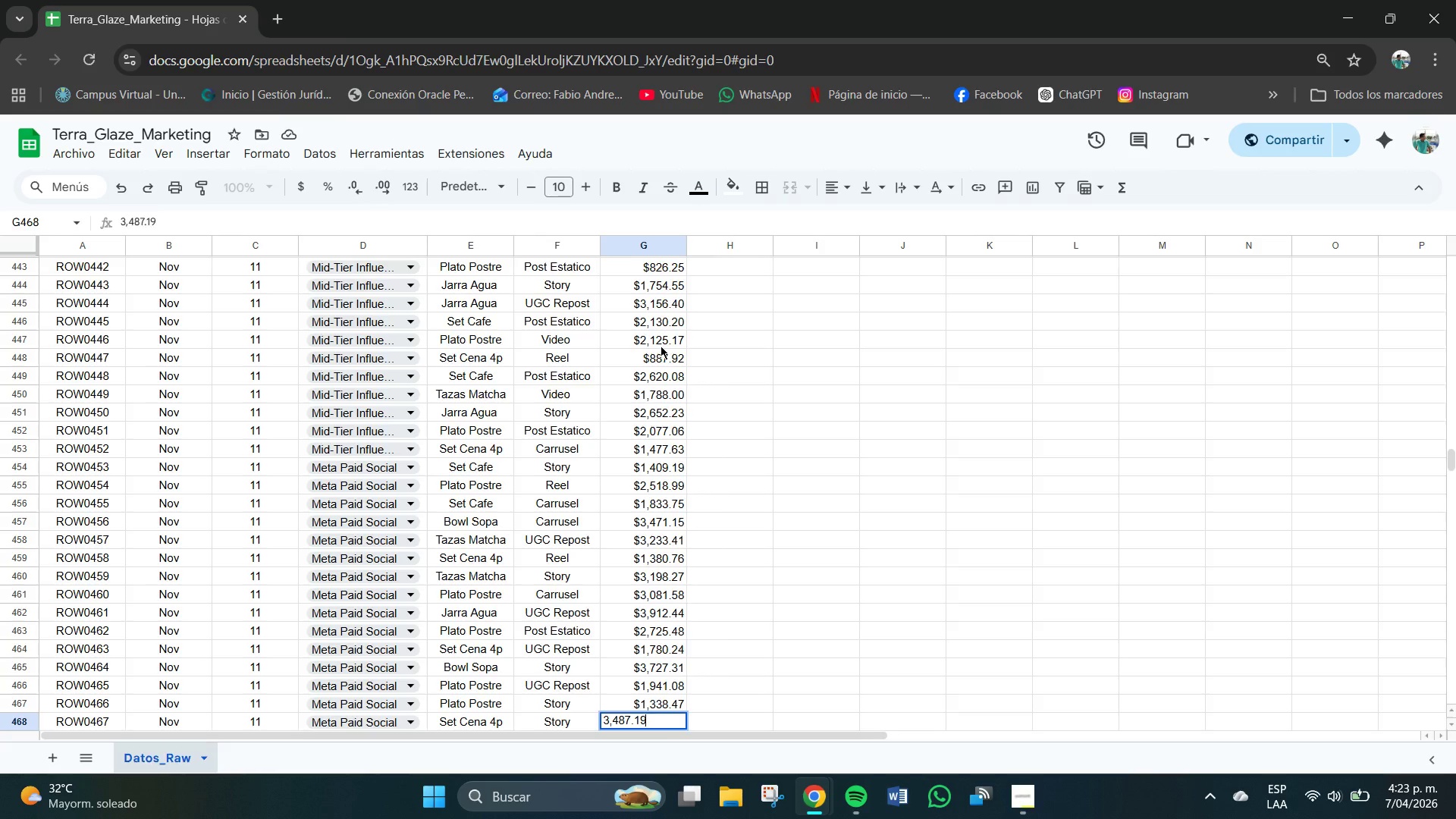 
key(NumpadEnter)
 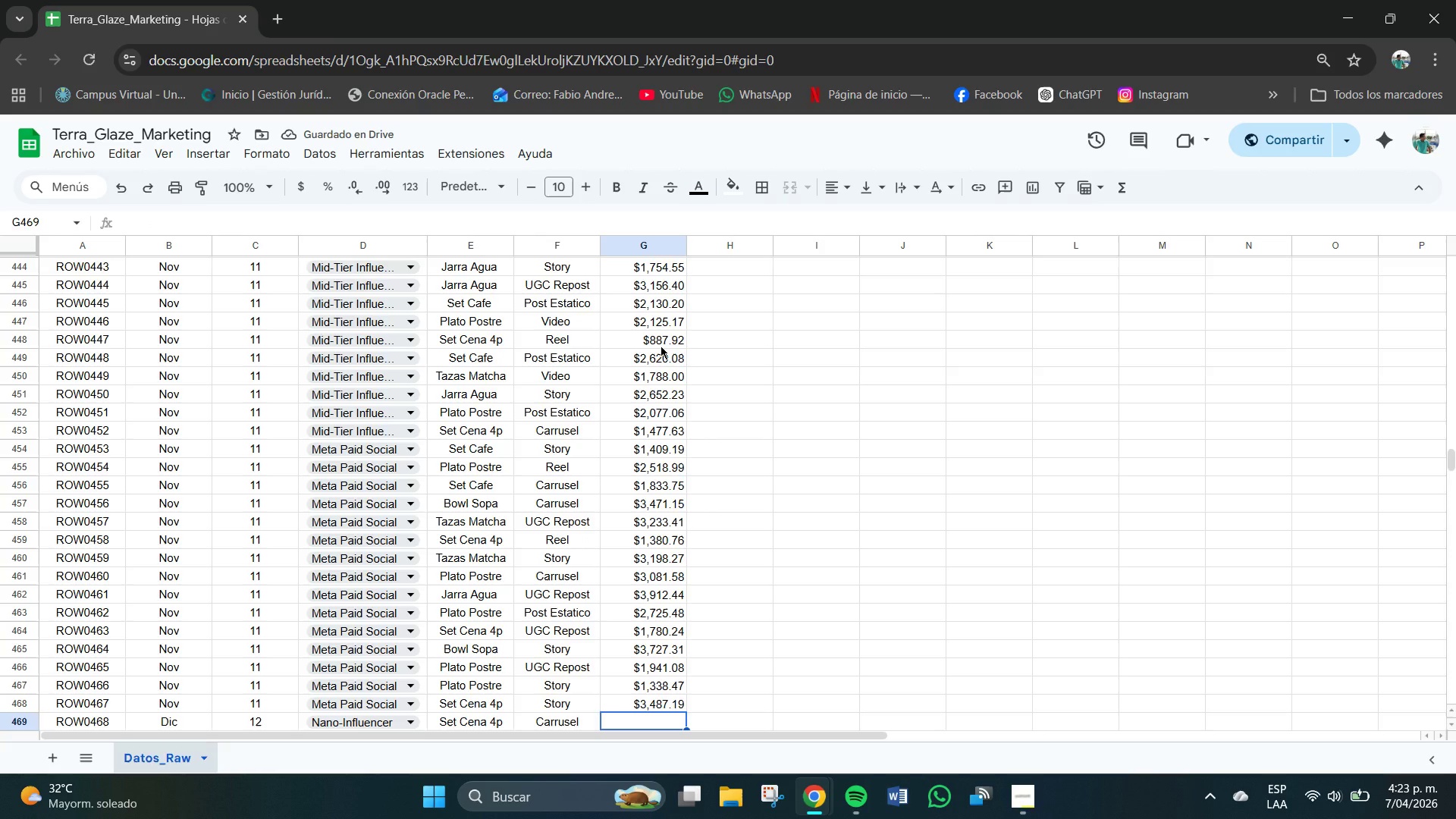 
wait(5.28)
 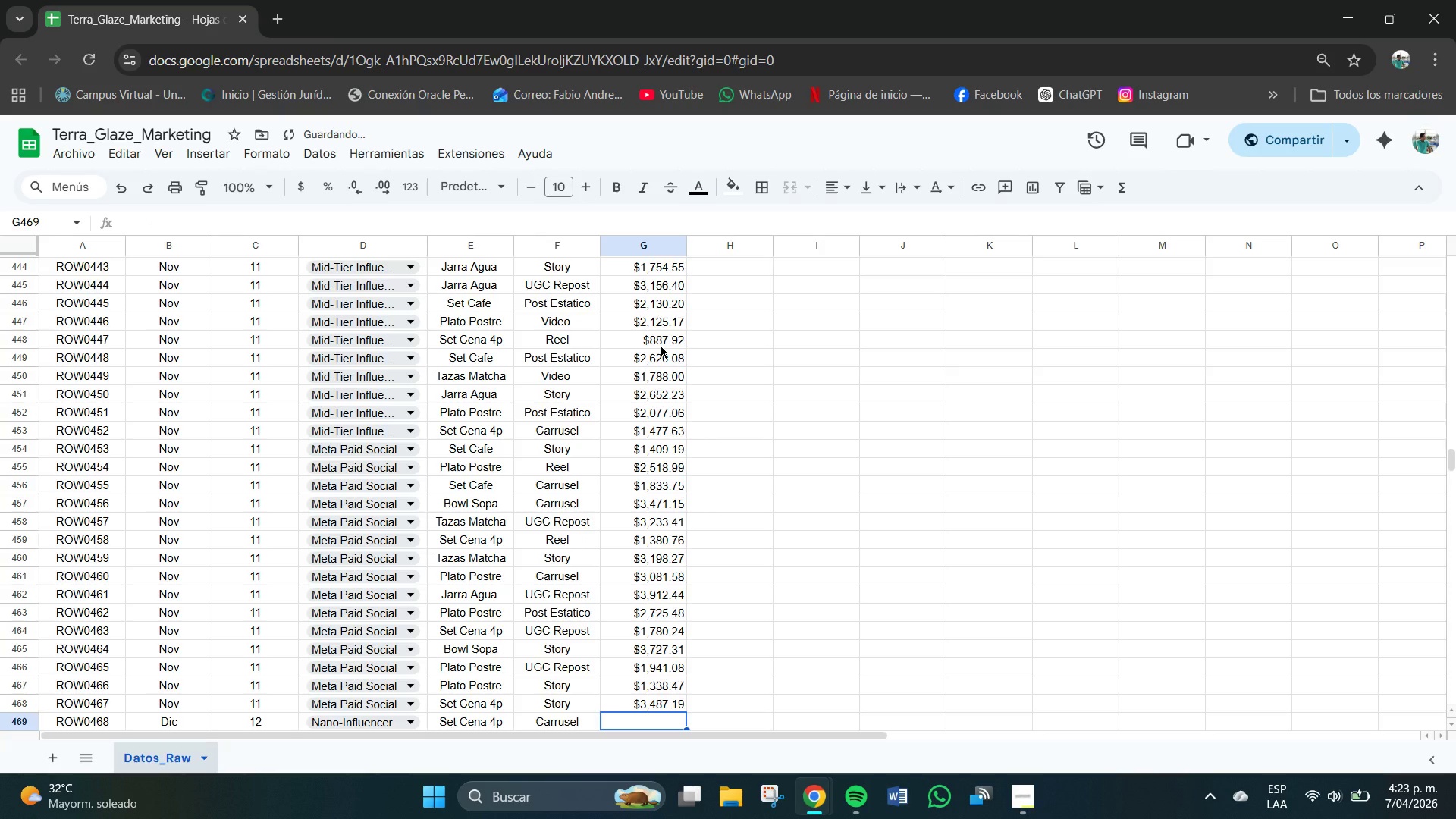 
key(Numpad5)
 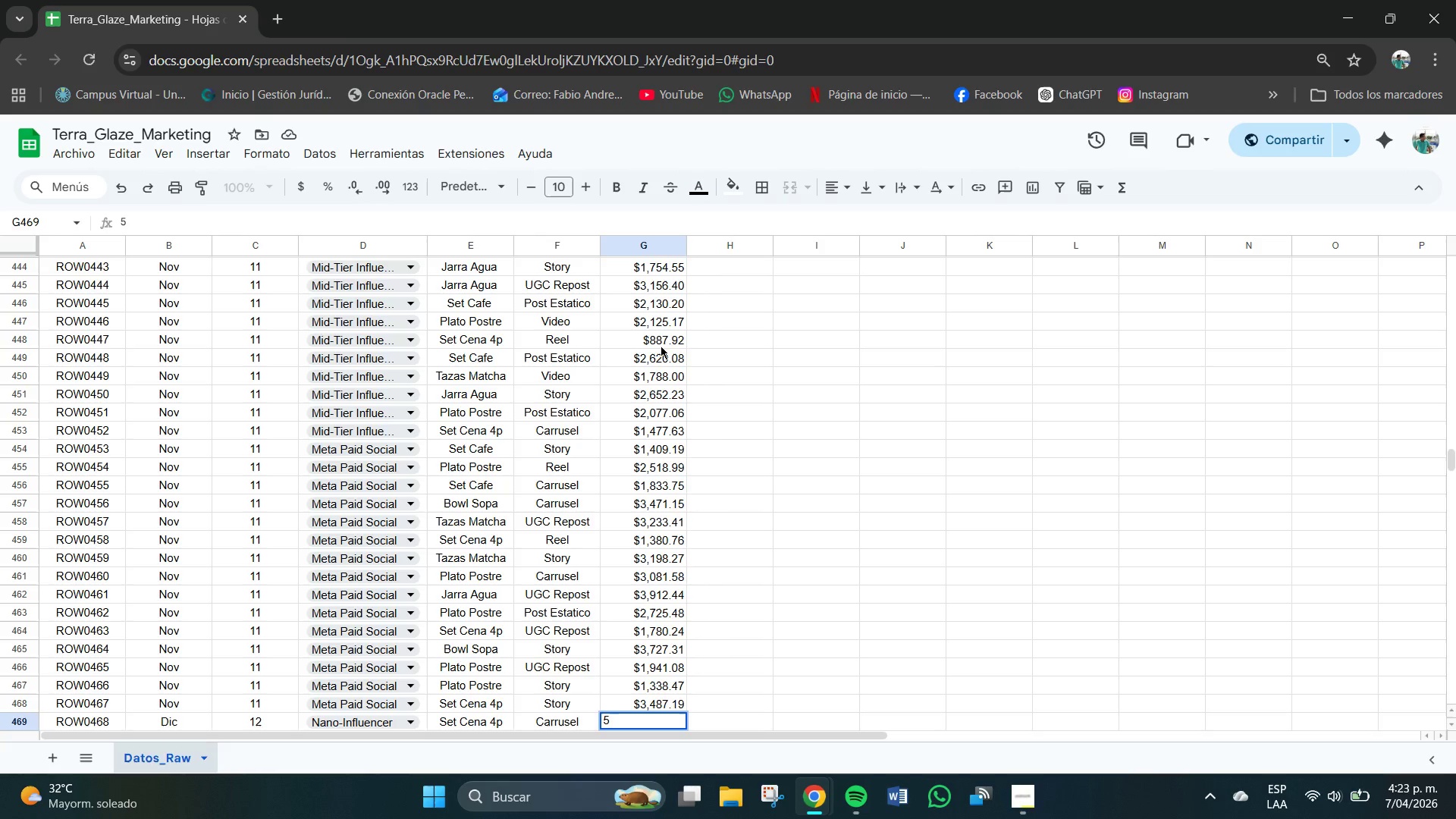 
key(Numpad8)
 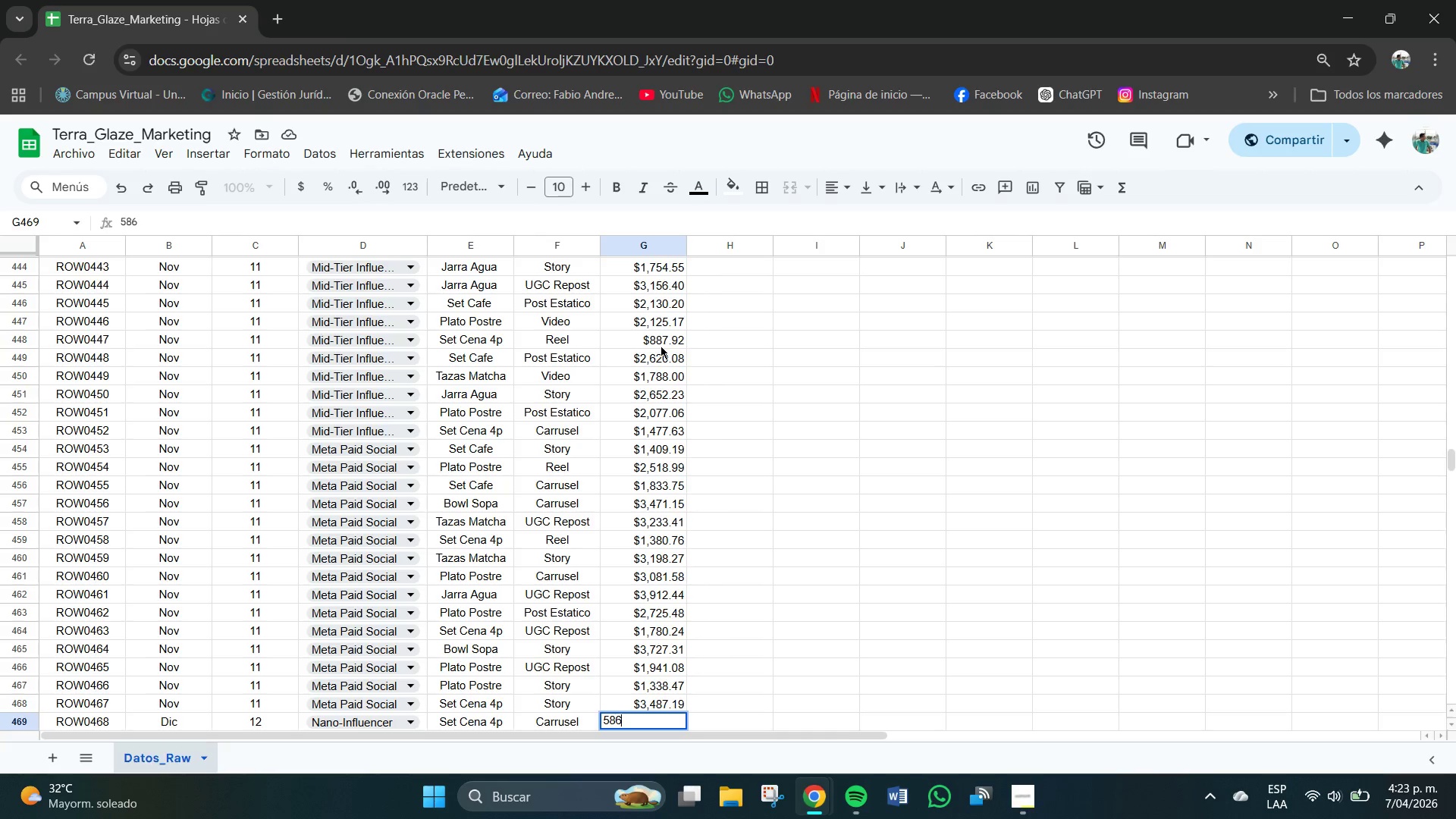 
key(Numpad6)
 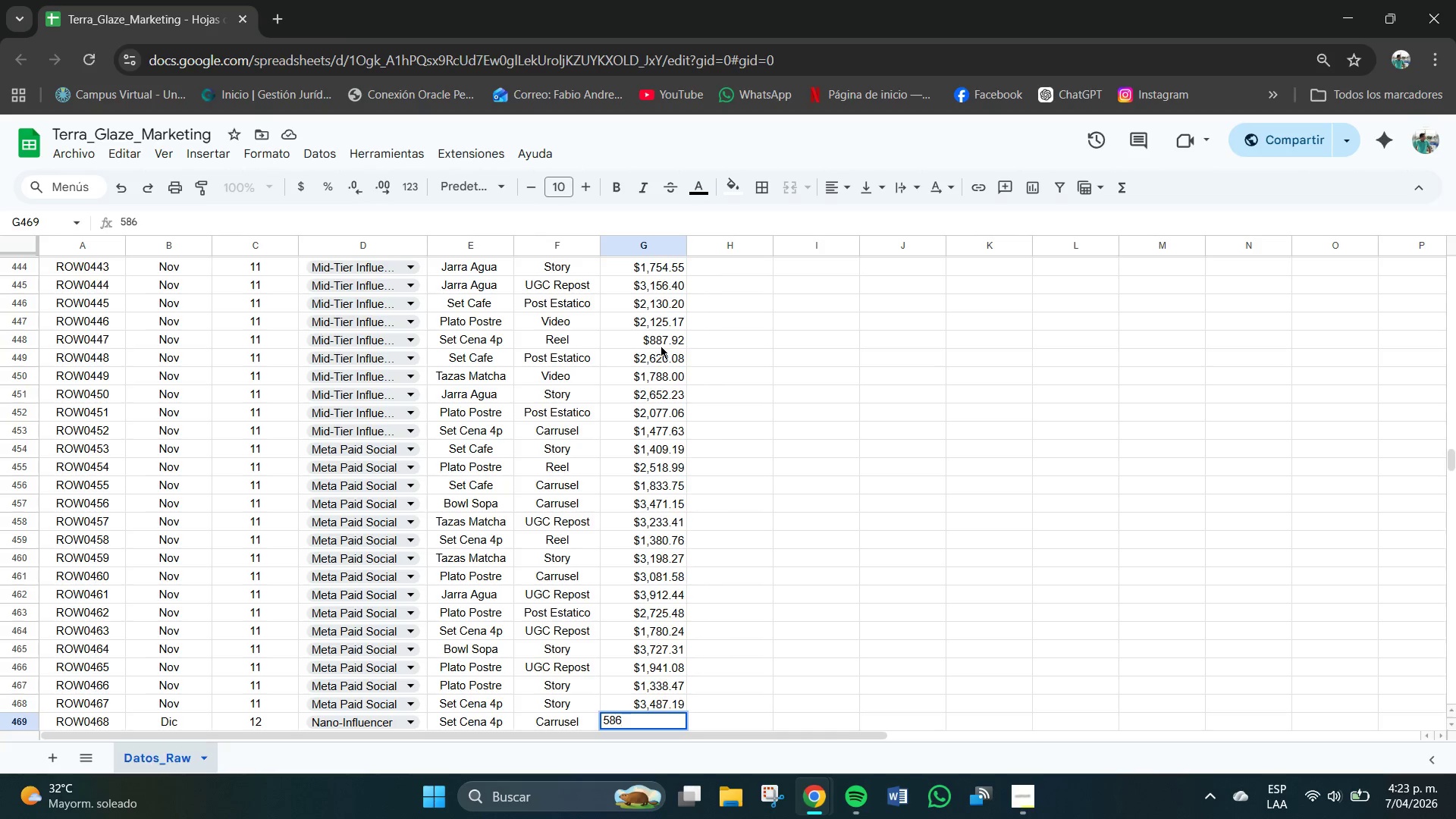 
key(NumpadDecimal)
 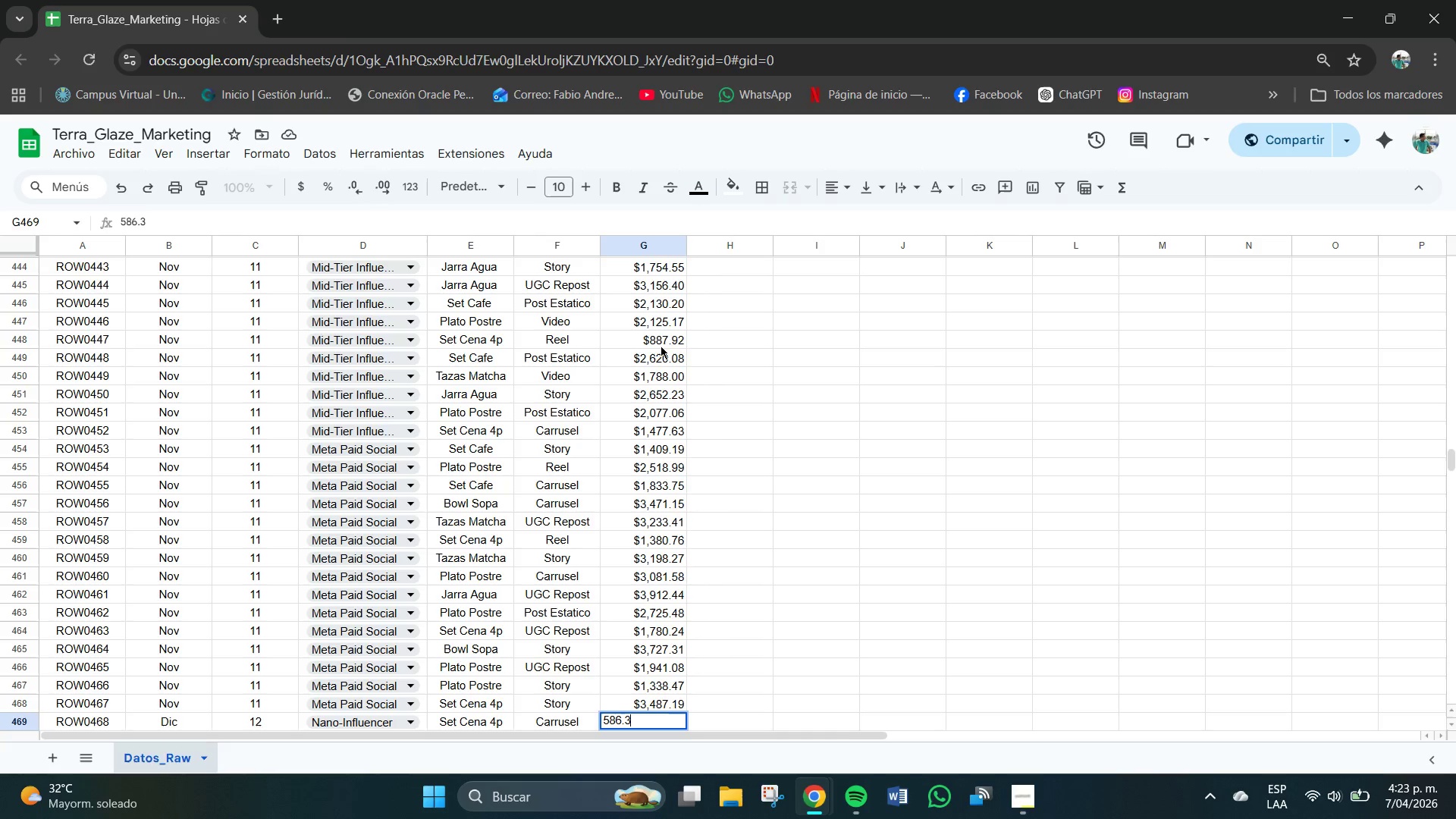 
key(Numpad3)
 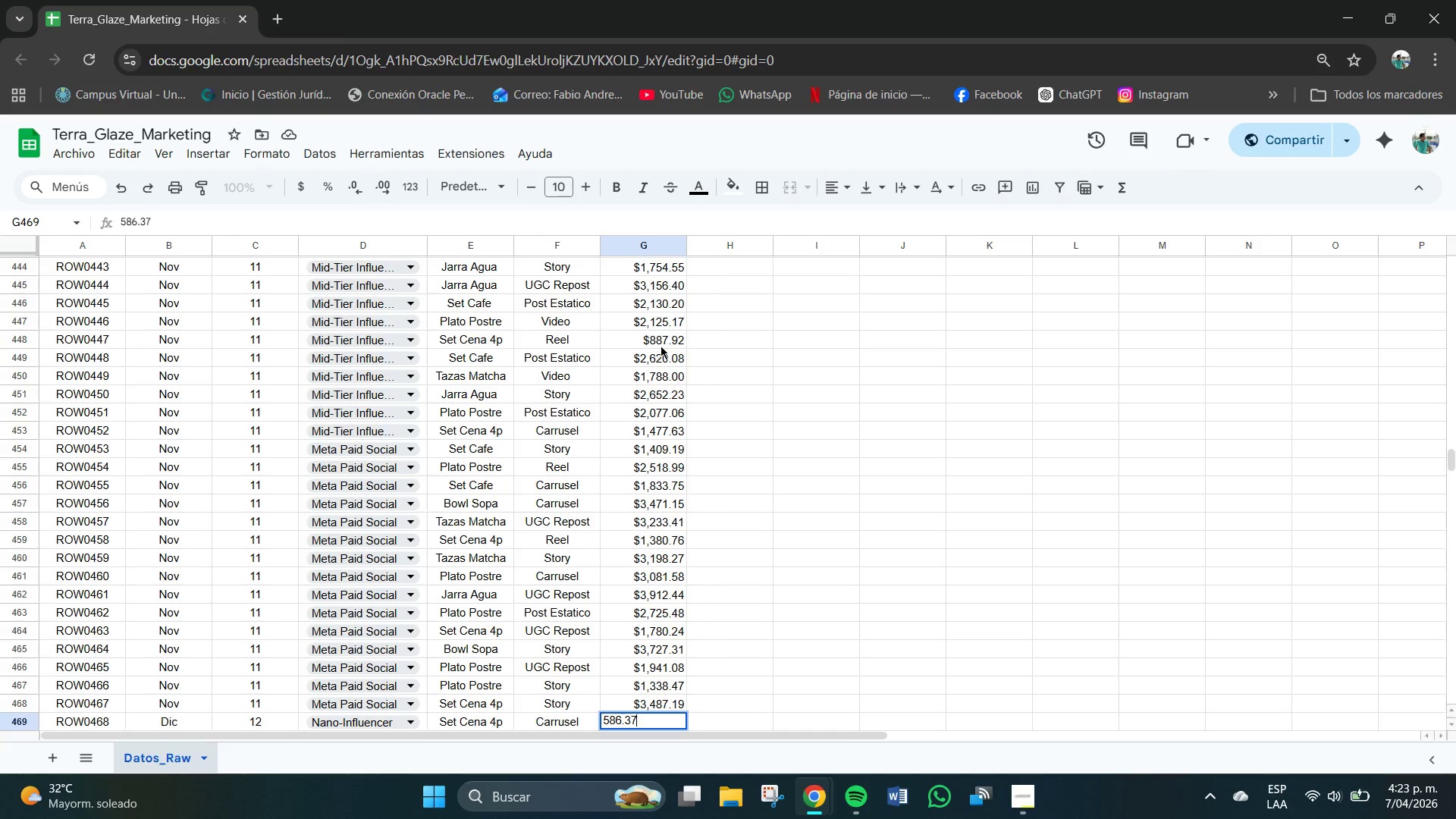 
key(Numpad7)
 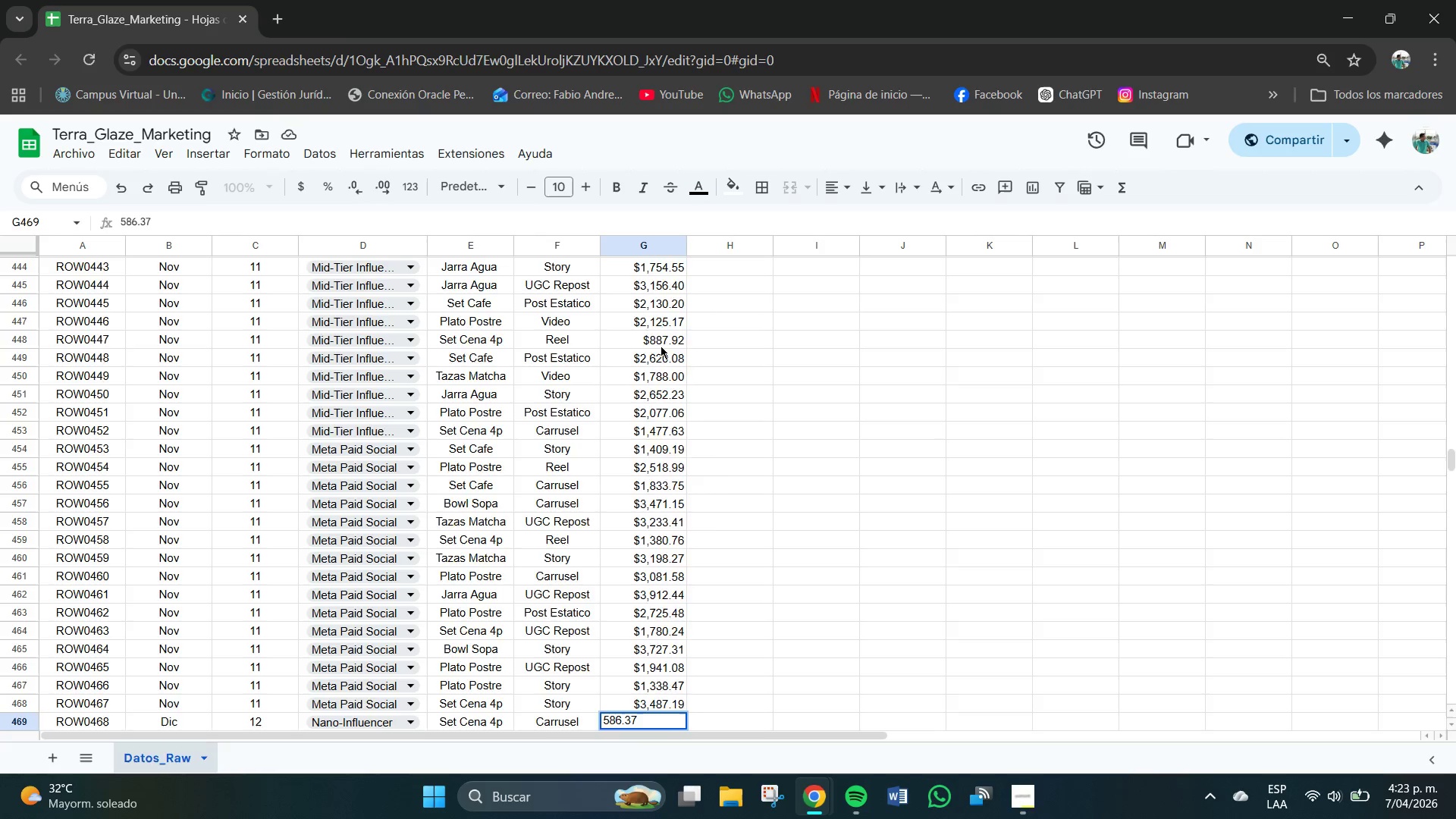 
key(NumpadEnter)
 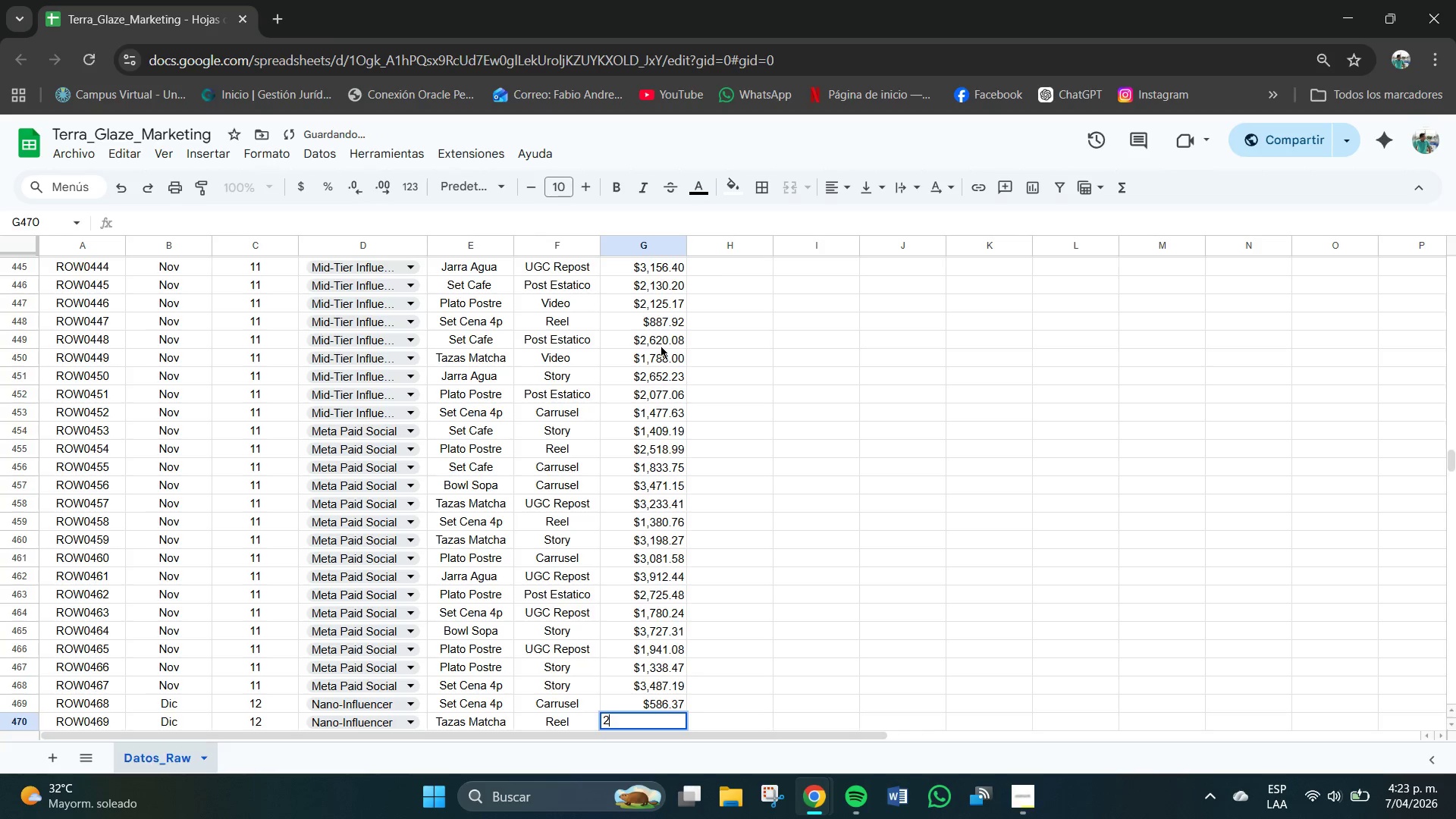 
key(Numpad2)
 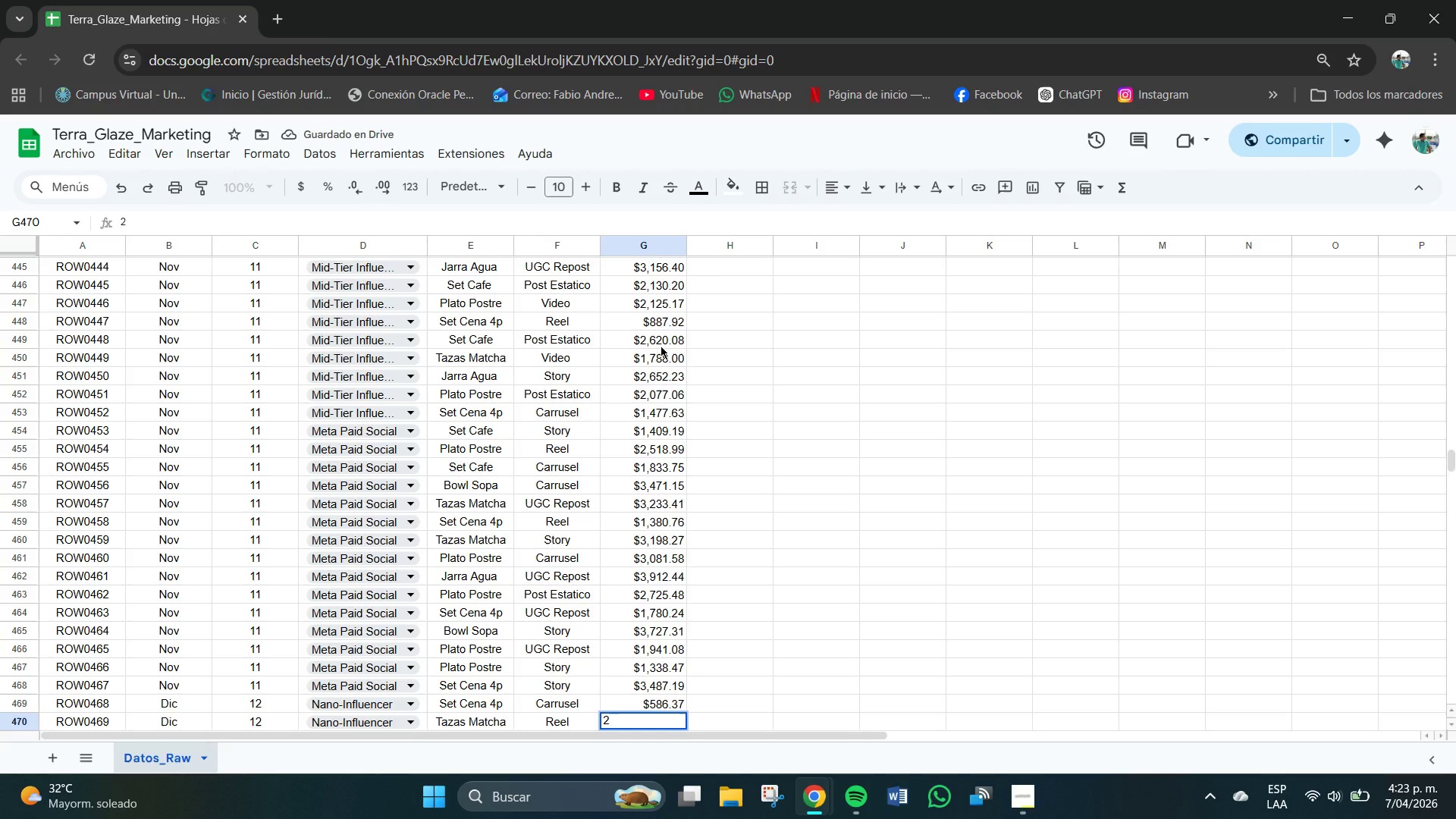 
key(Numpad4)
 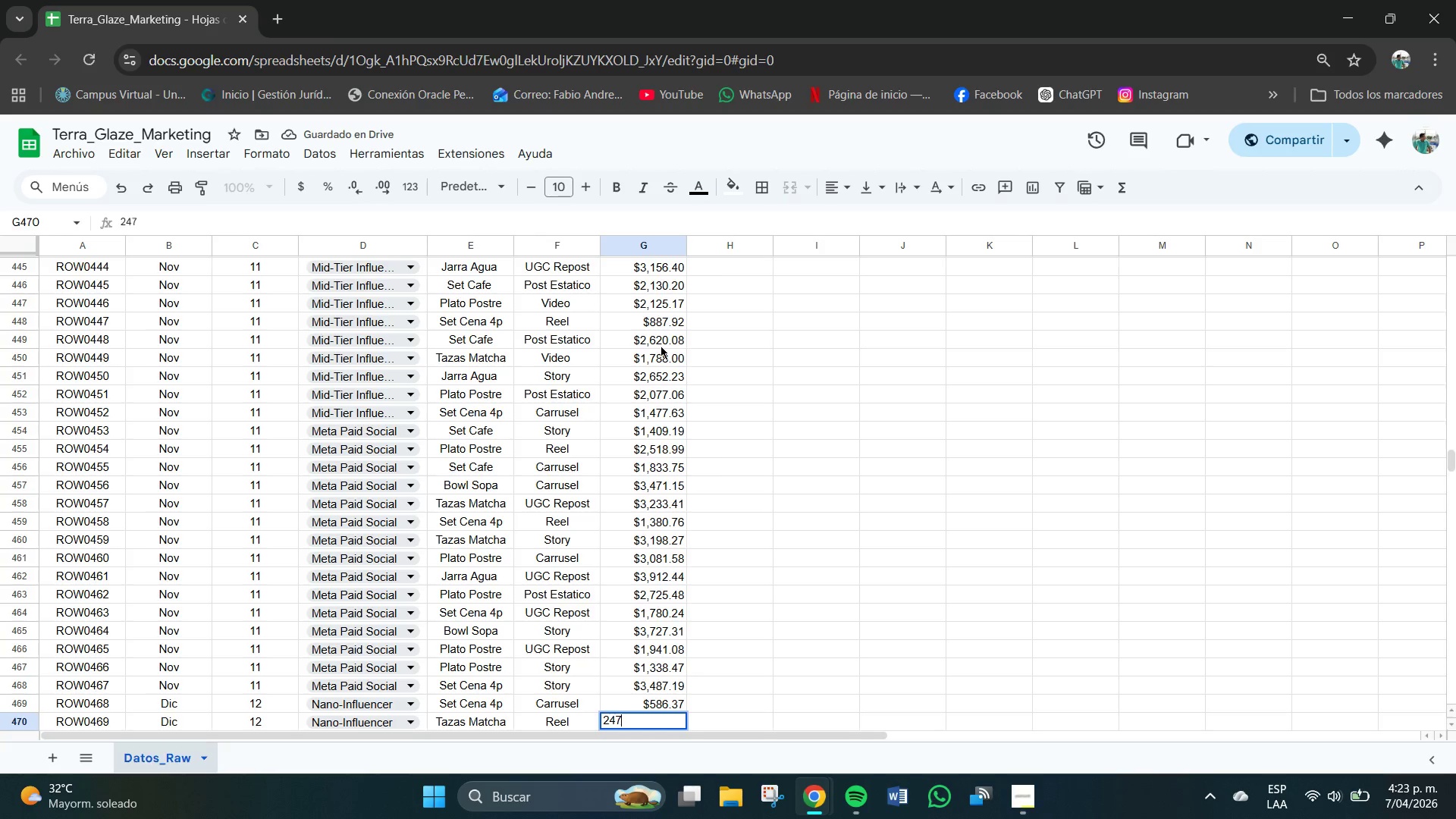 
key(Numpad7)
 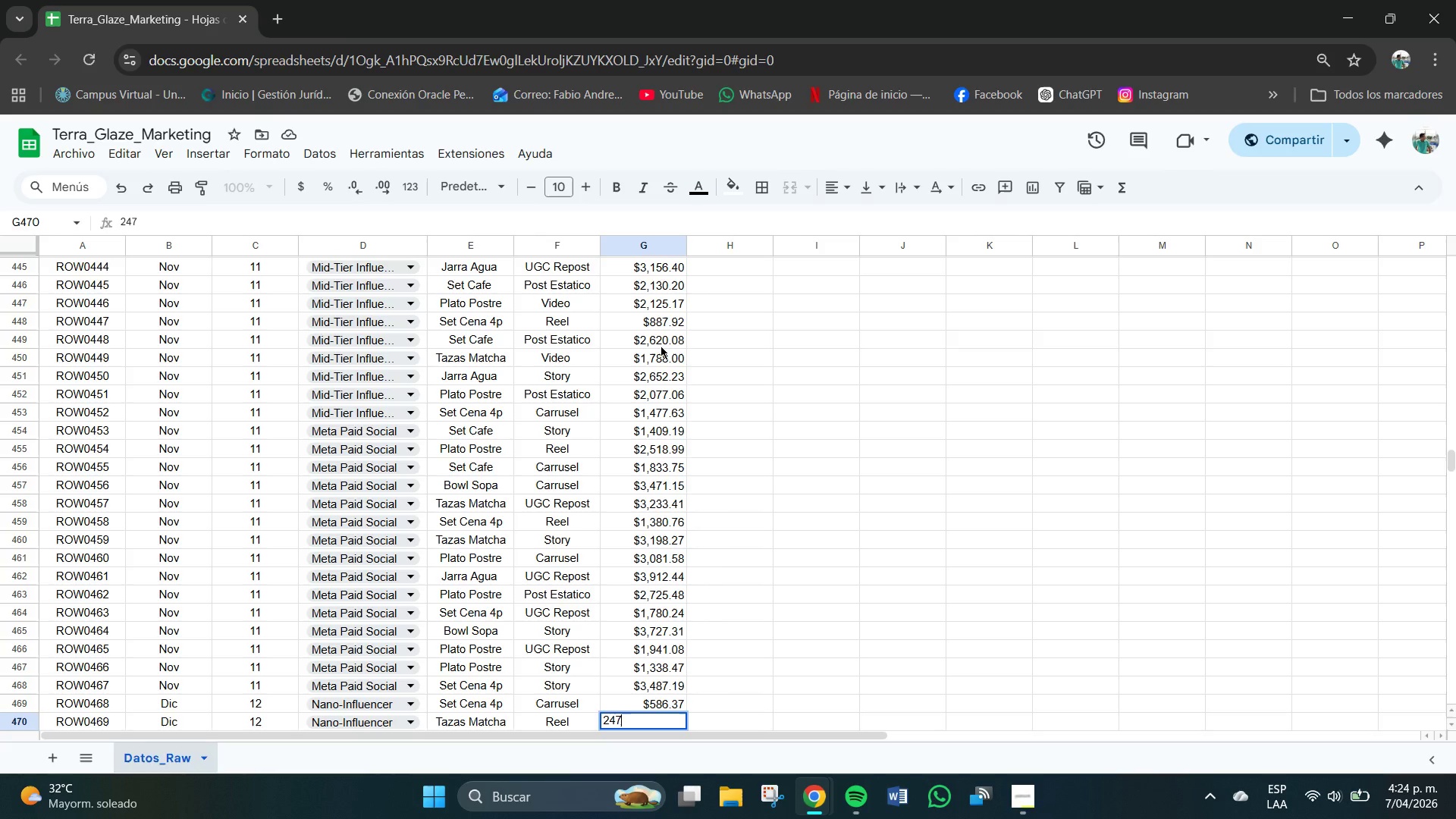 
key(NumpadDecimal)
 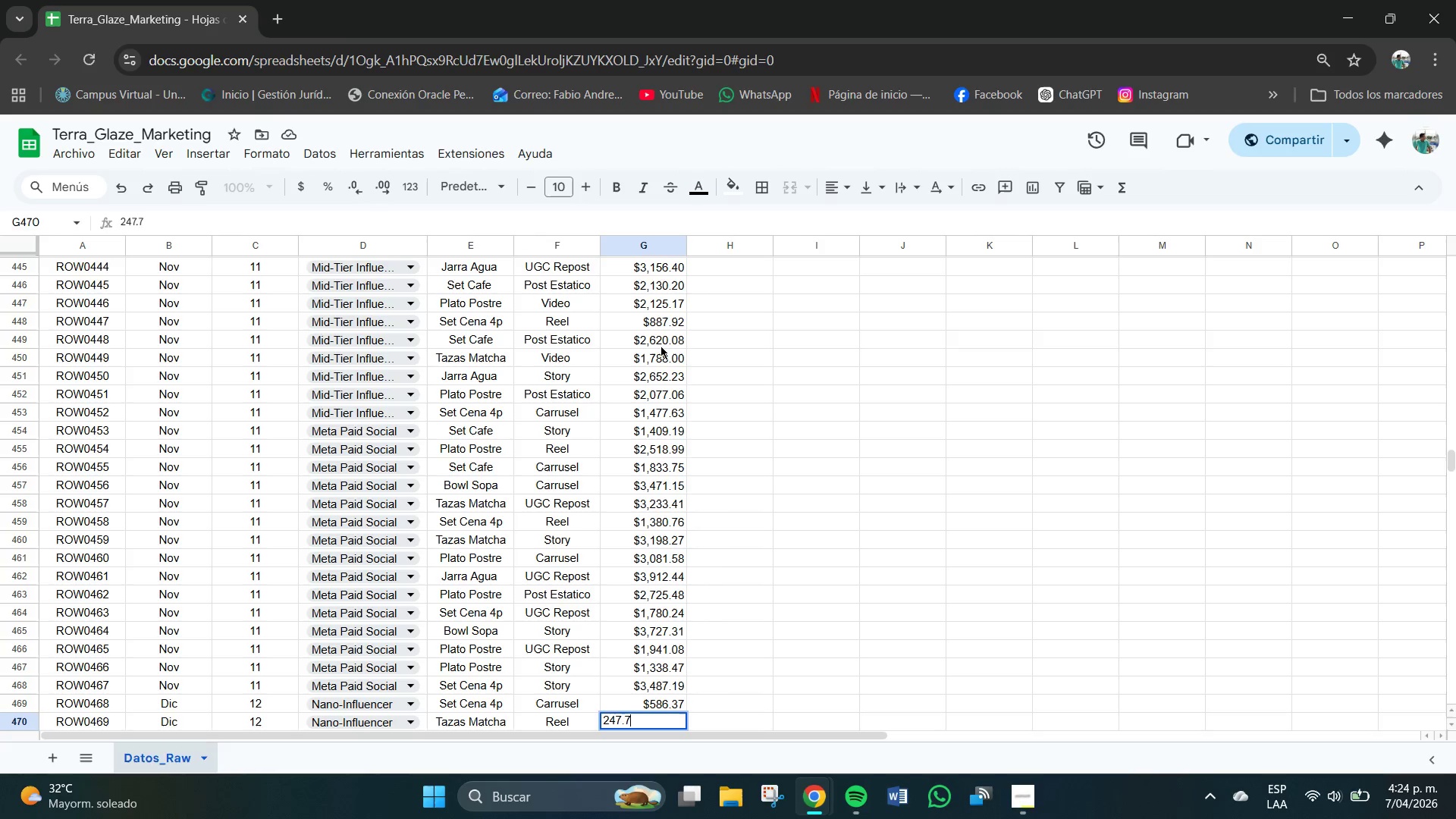 
key(Numpad7)
 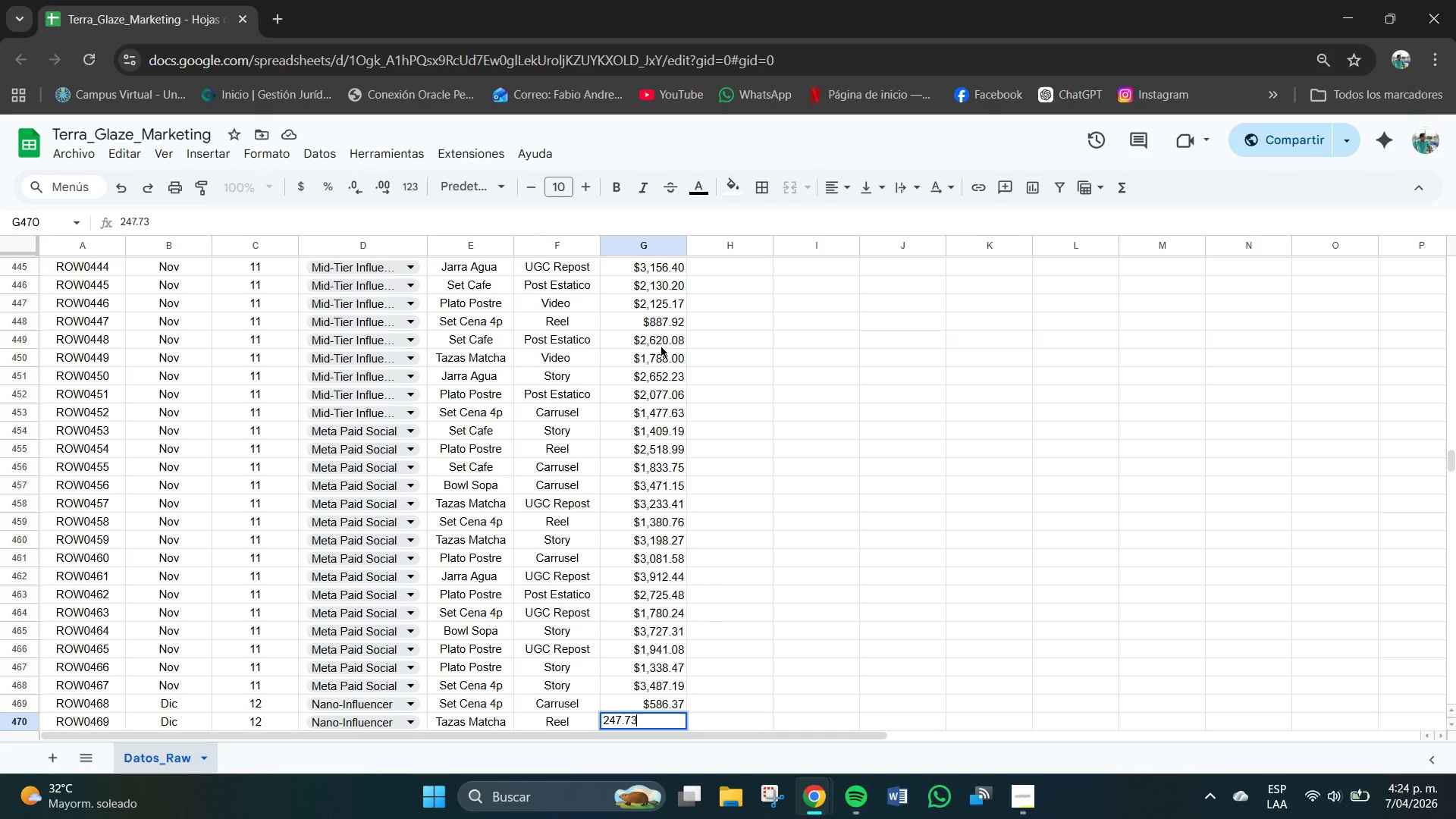 
key(Numpad3)
 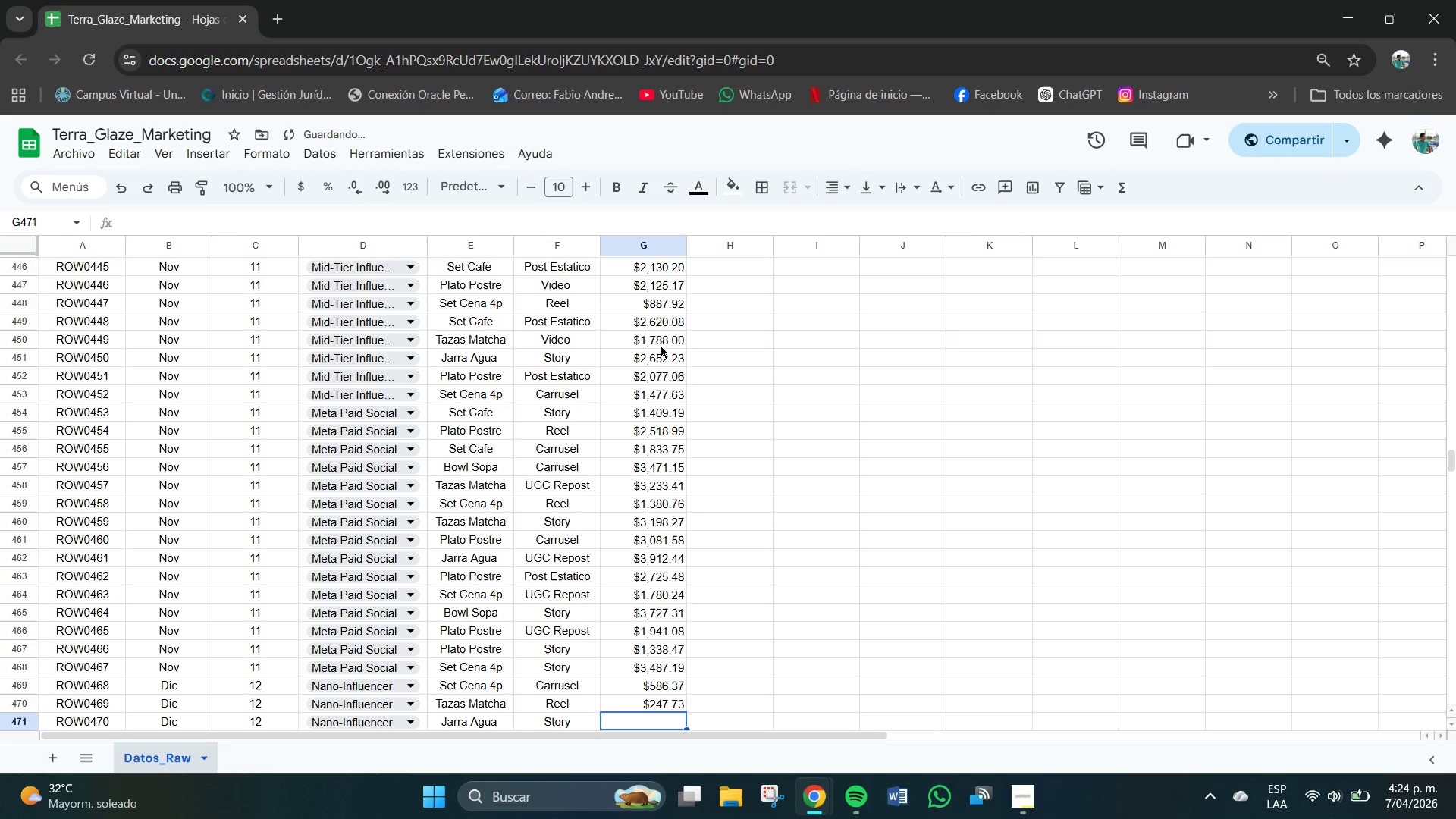 
key(NumpadEnter)
 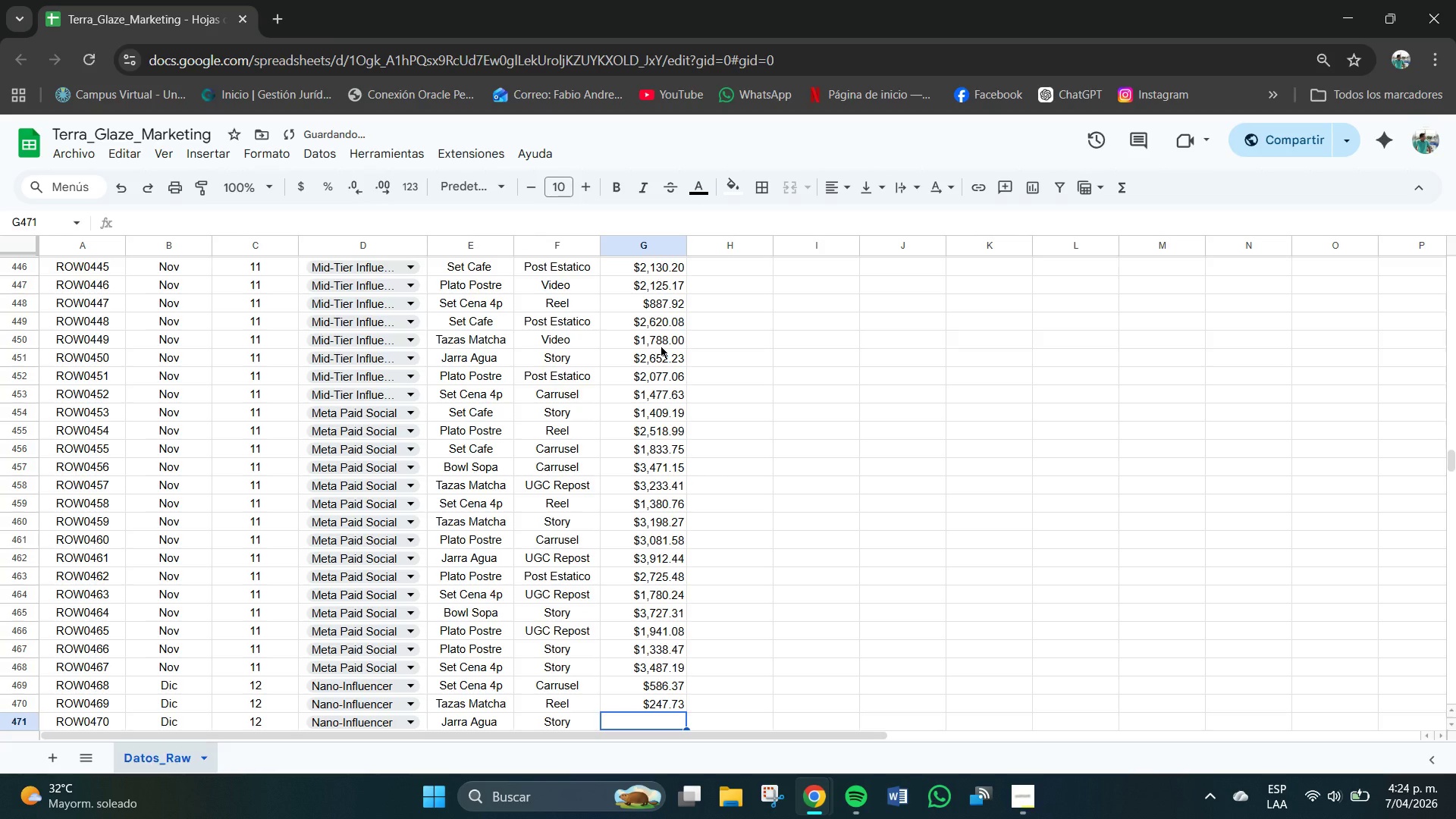 
key(Numpad2)
 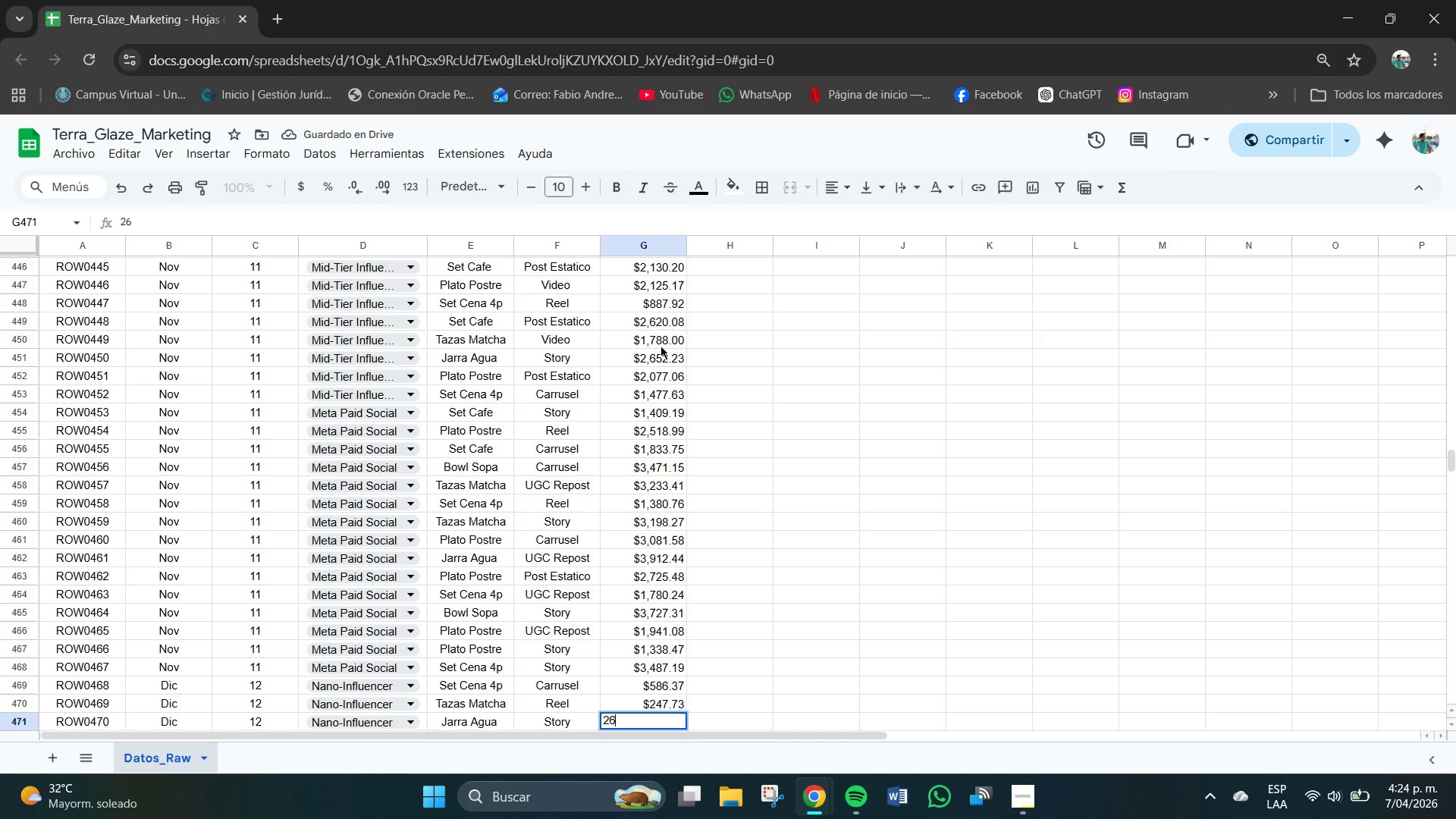 
key(Numpad6)
 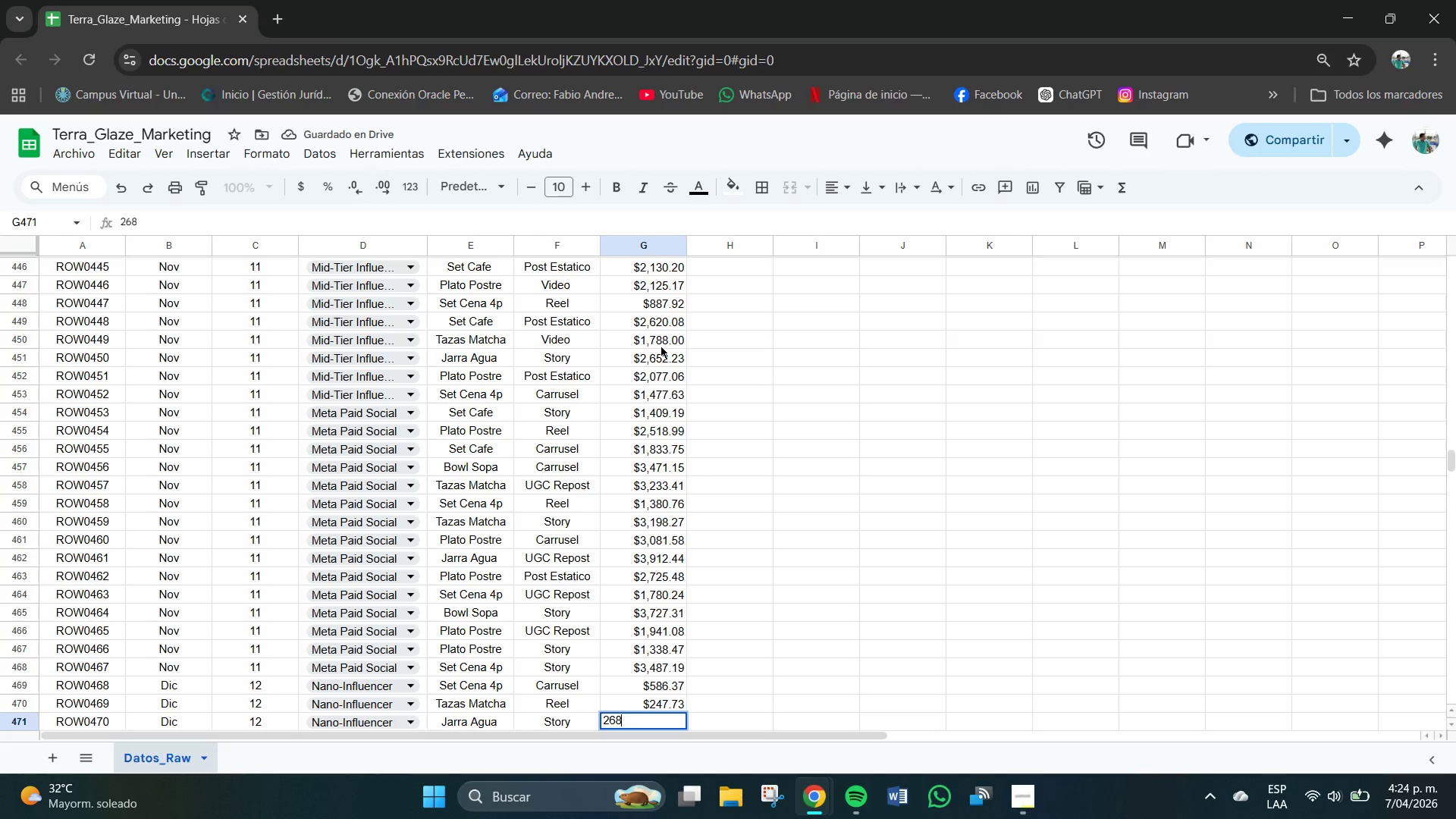 
key(Numpad8)
 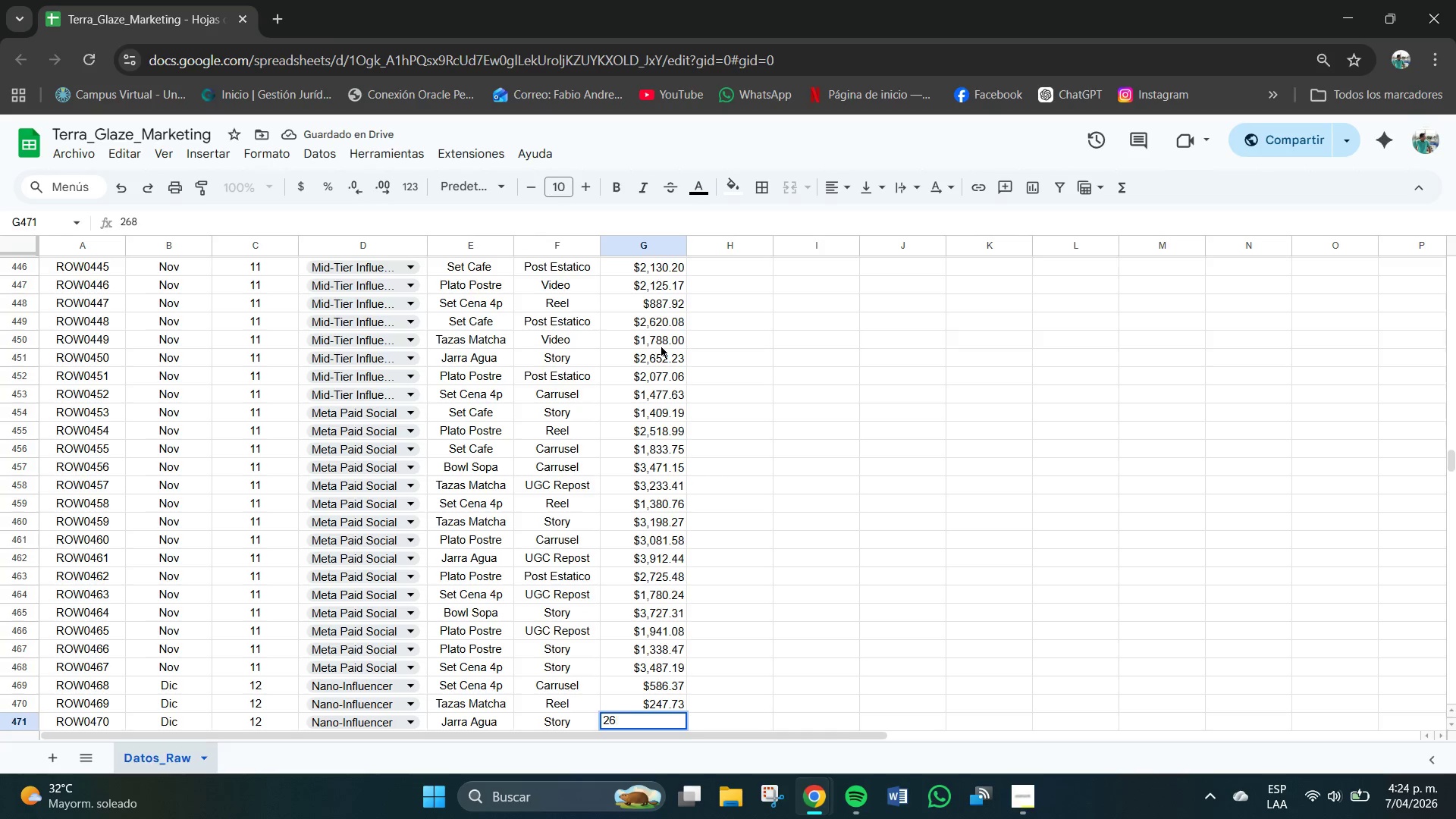 
key(Backspace)
 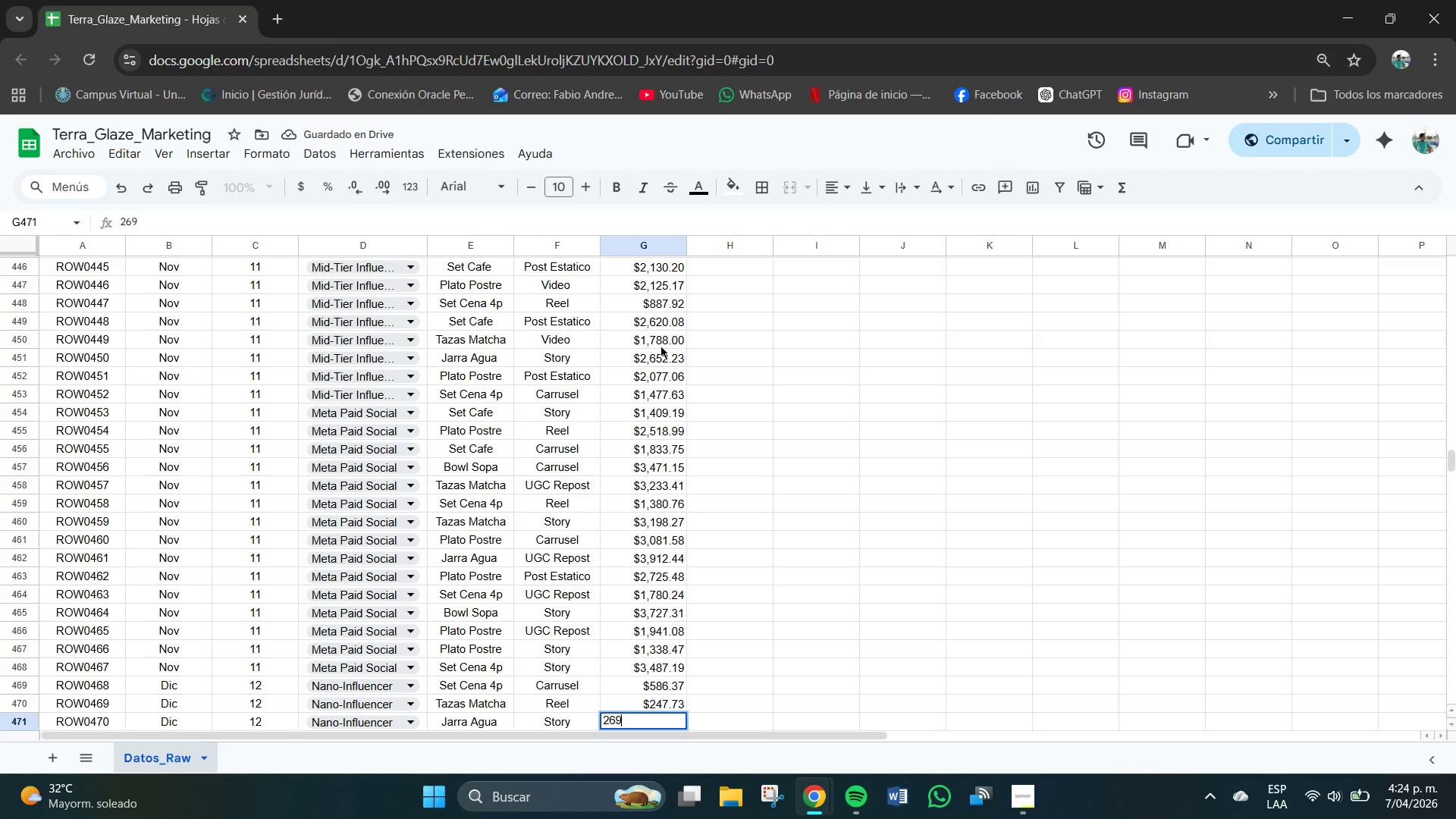 
key(Numpad9)
 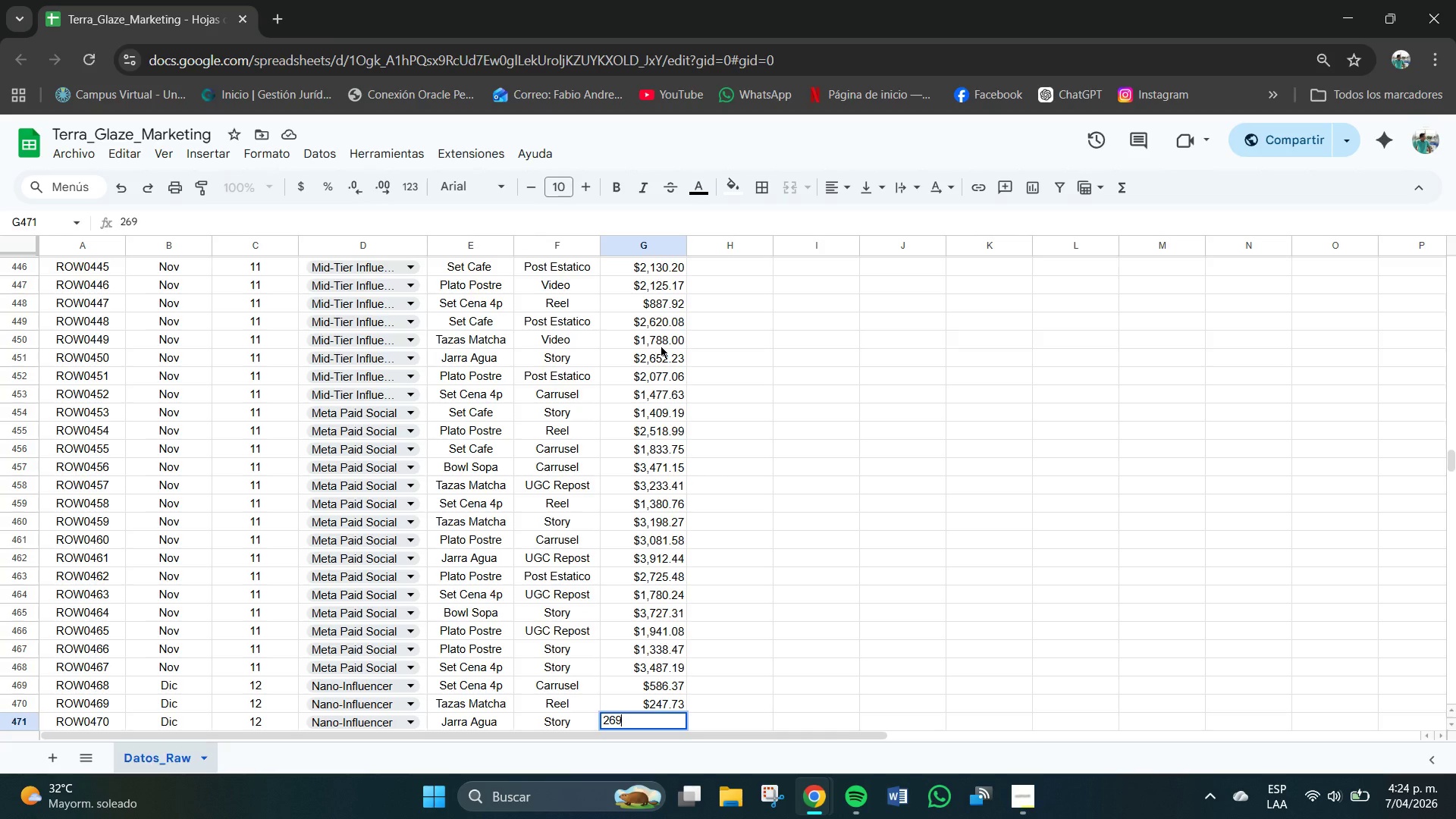 
key(NumpadDecimal)
 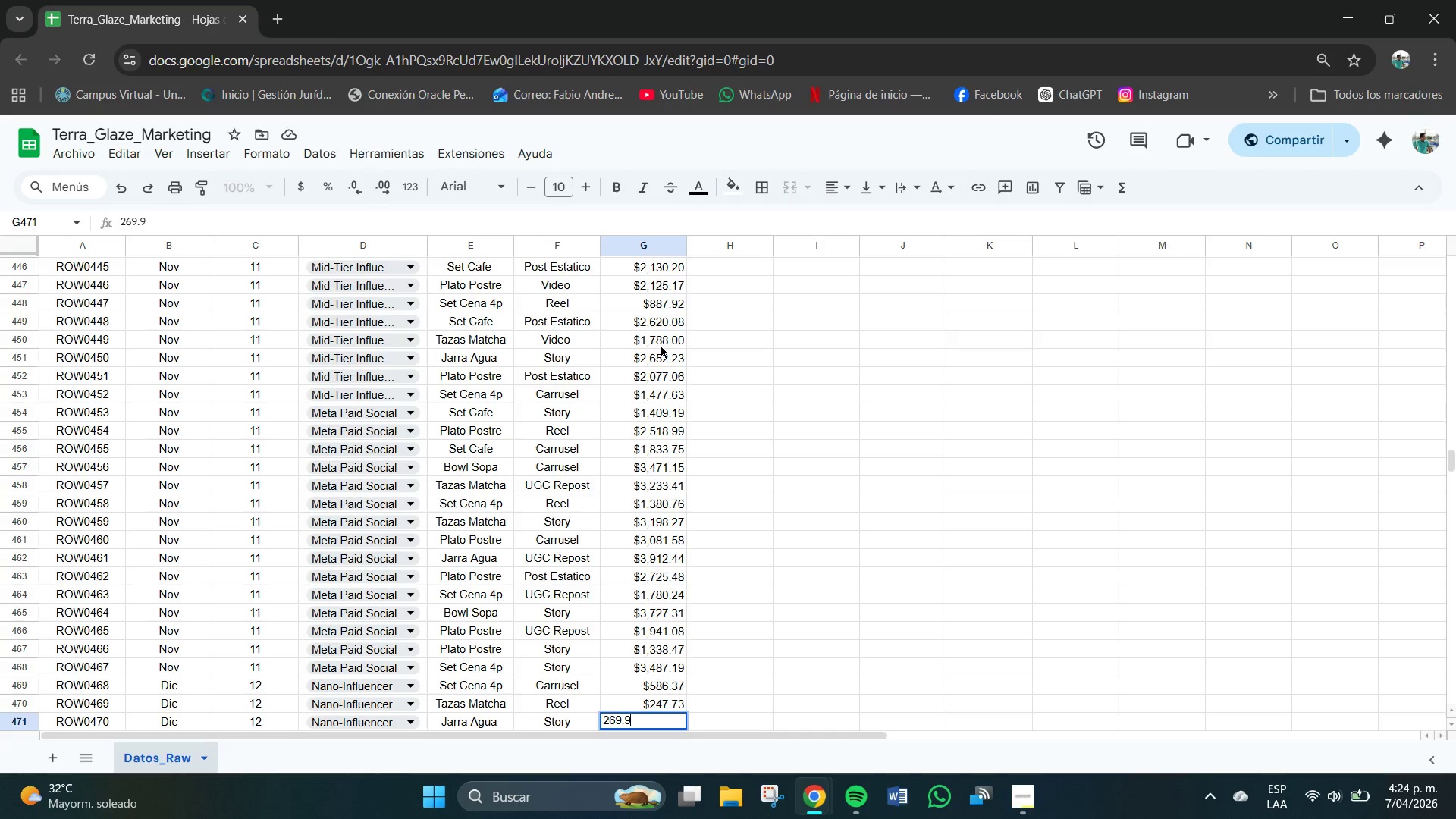 
key(Numpad9)
 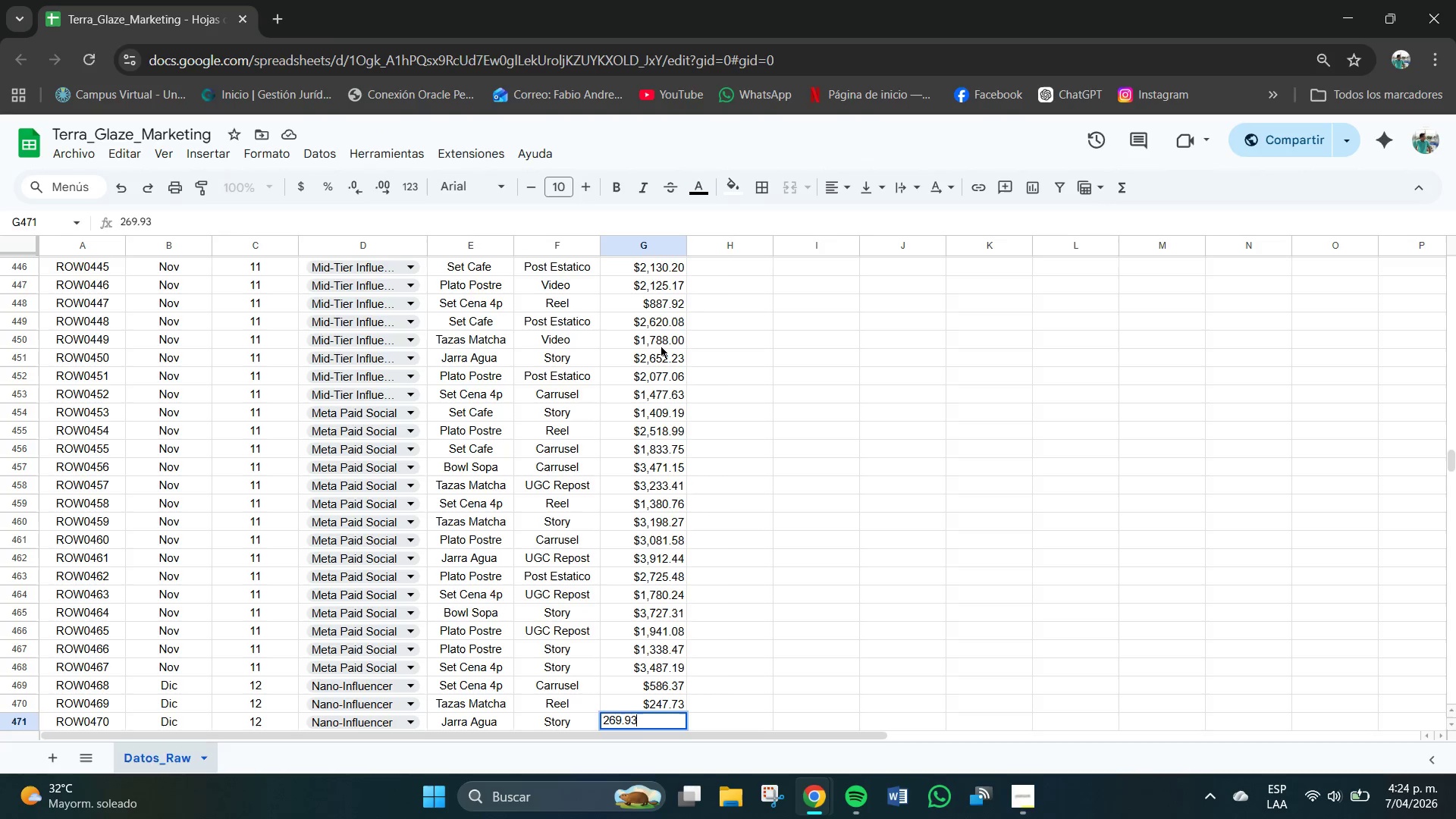 
key(Numpad3)
 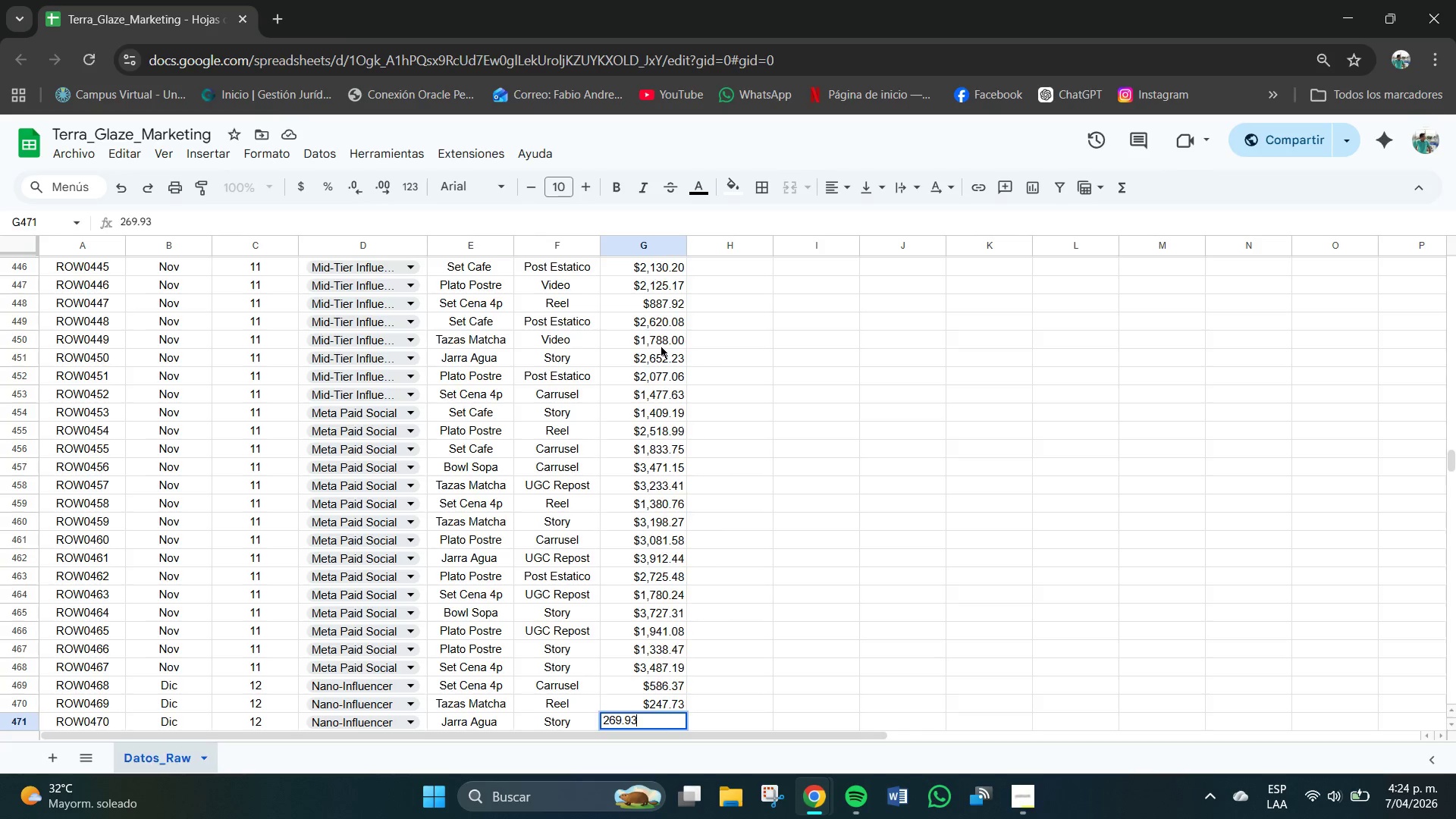 
key(NumpadEnter)
 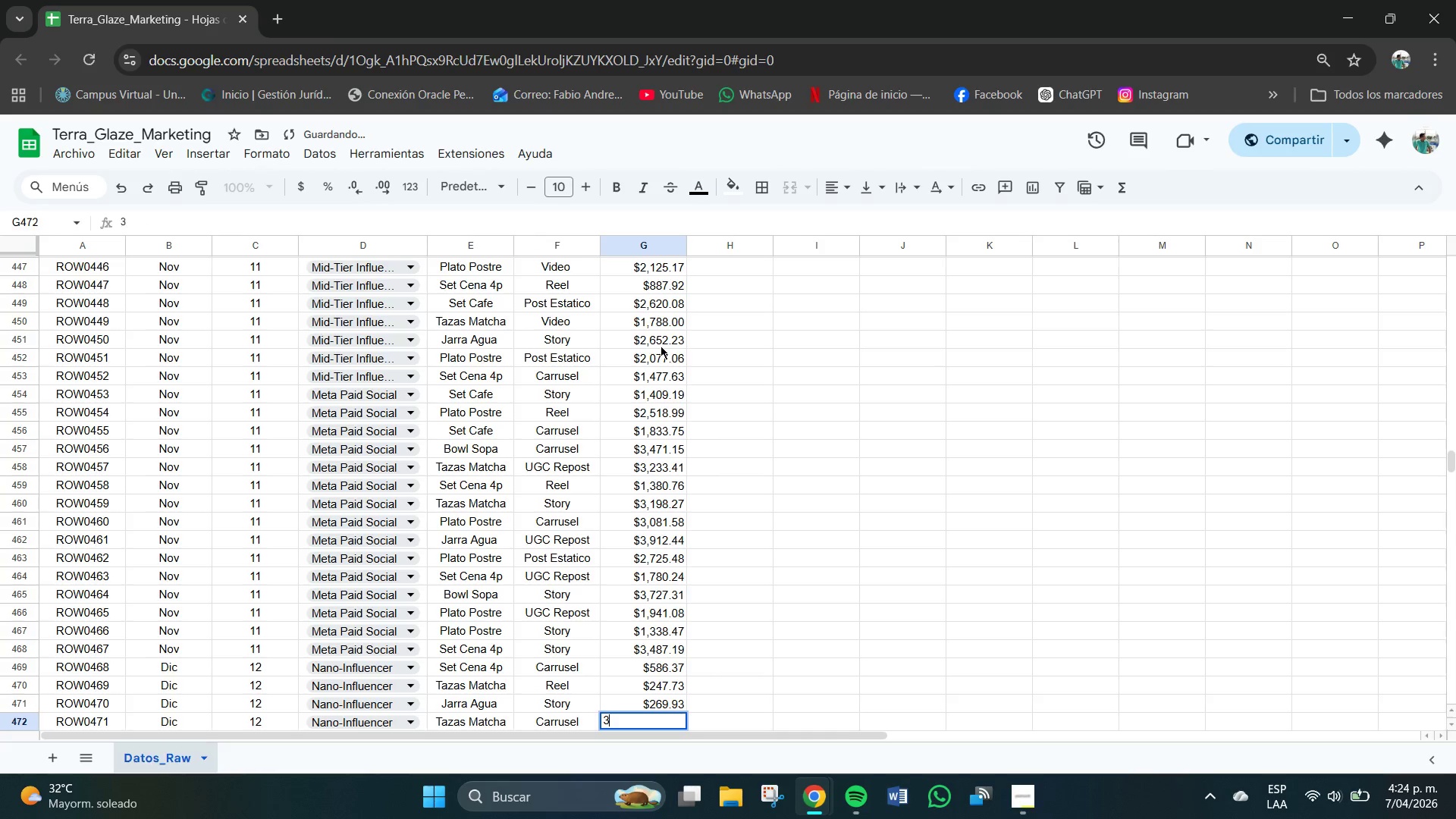 
key(Numpad3)
 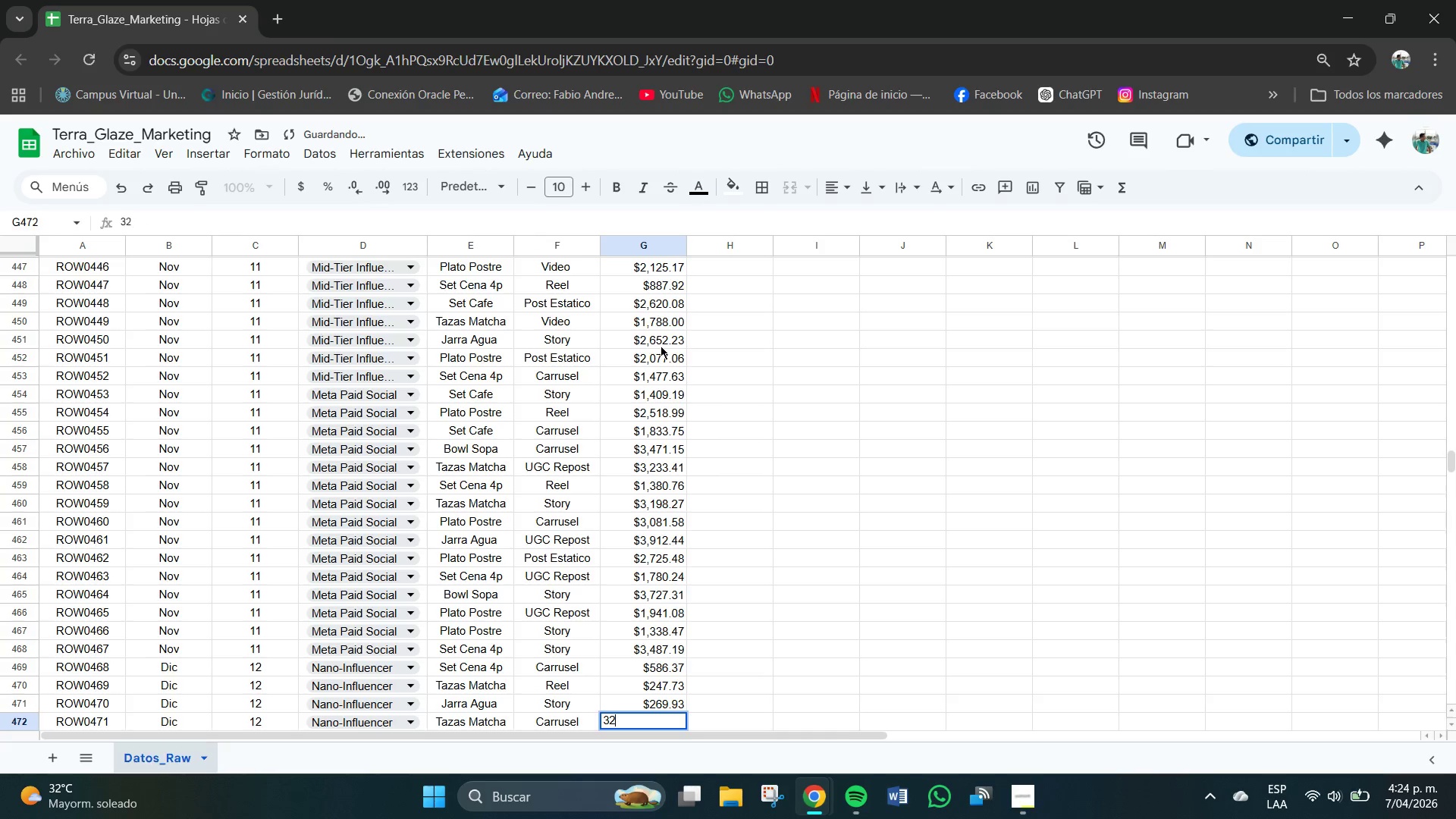 
key(Numpad2)
 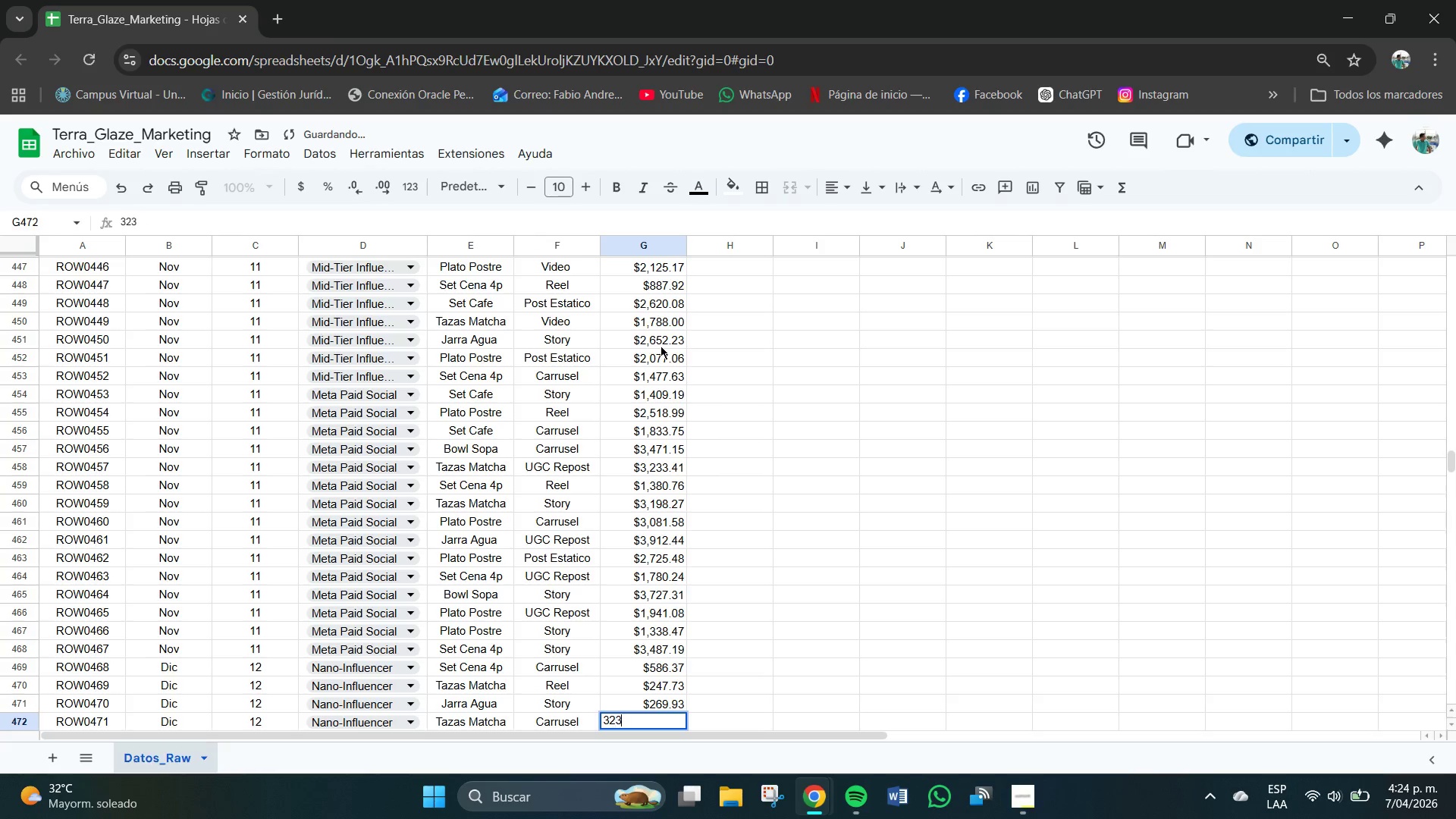 
key(Numpad3)
 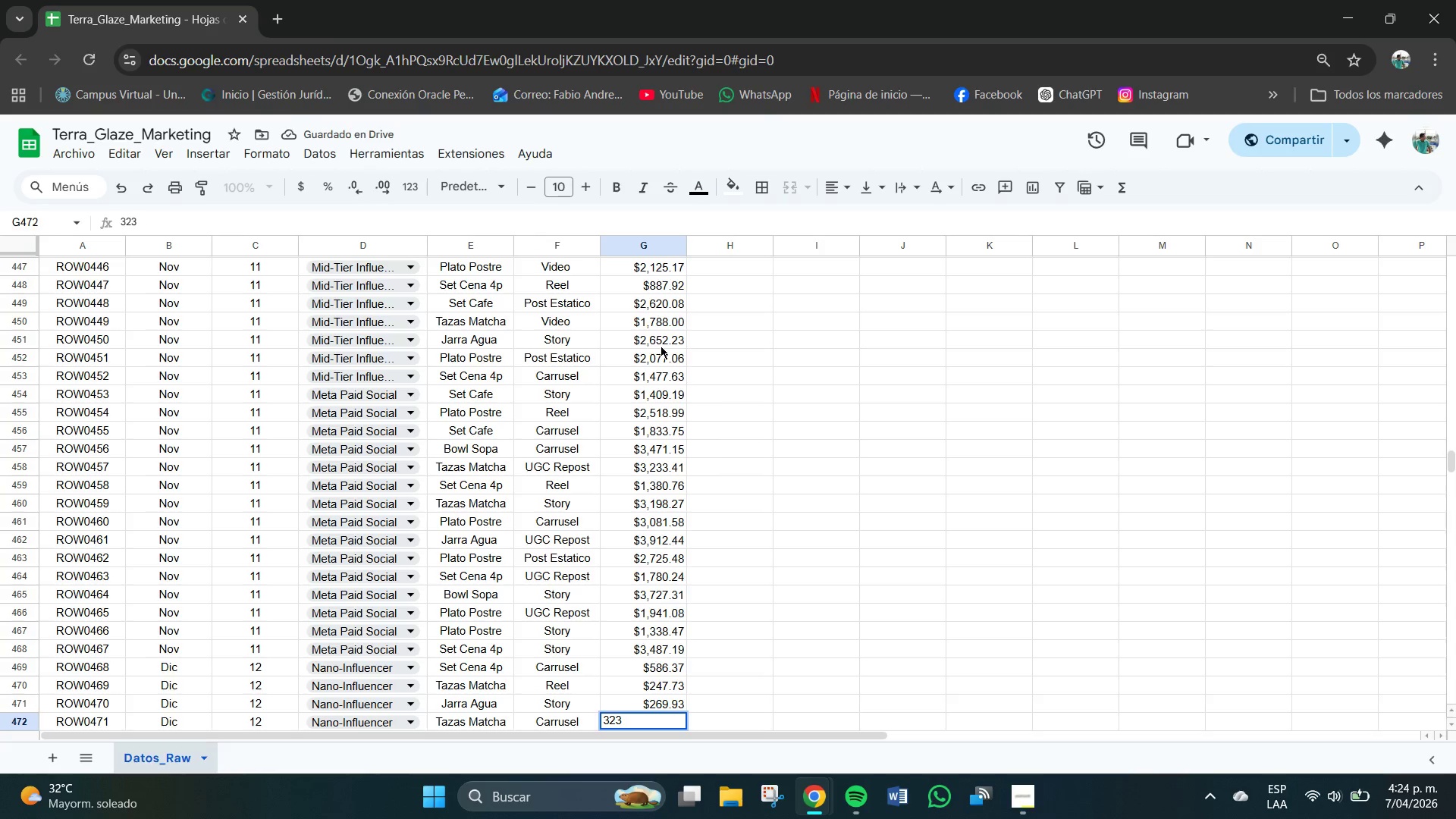 
key(NumpadDecimal)
 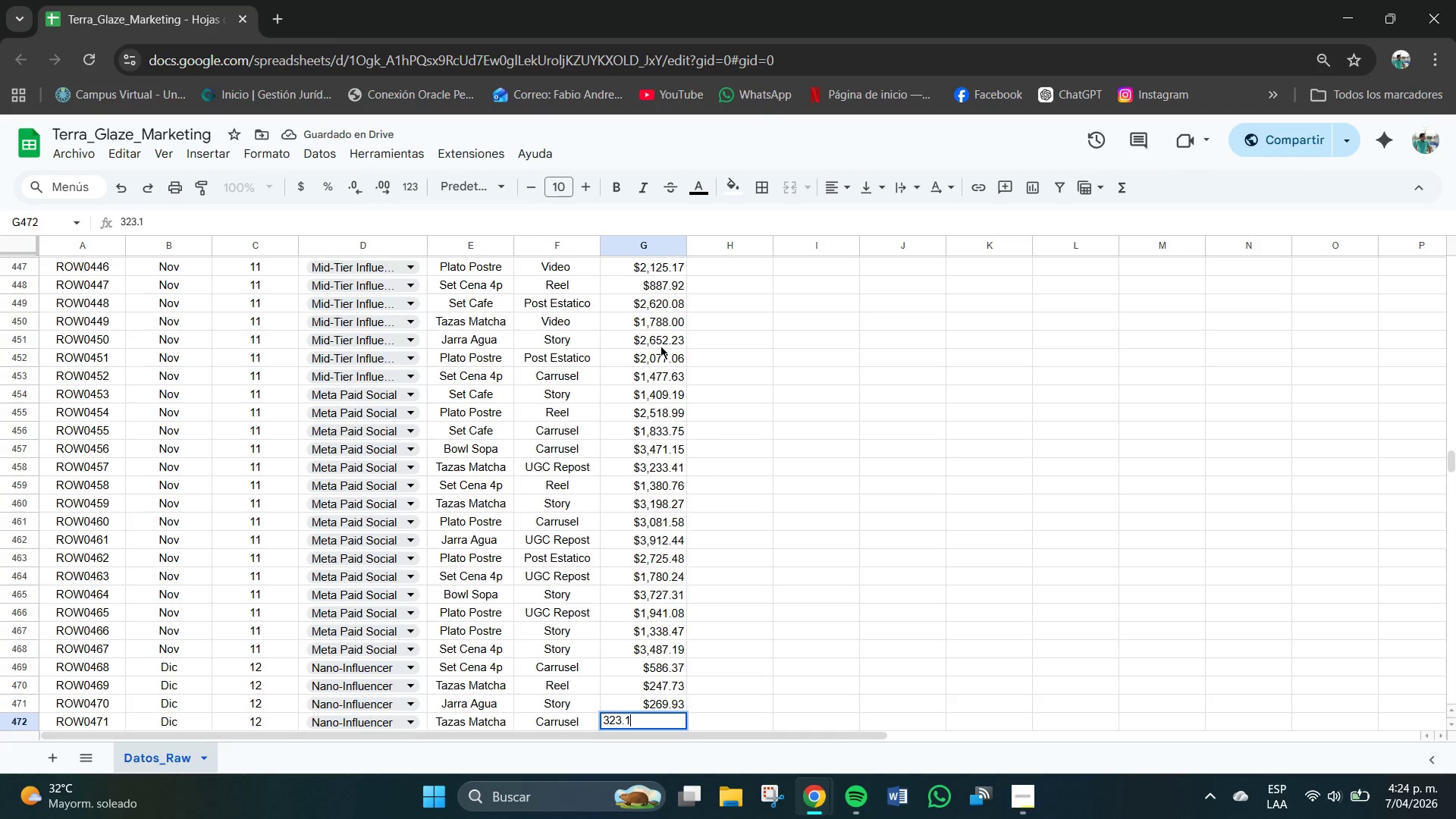 
key(Numpad1)
 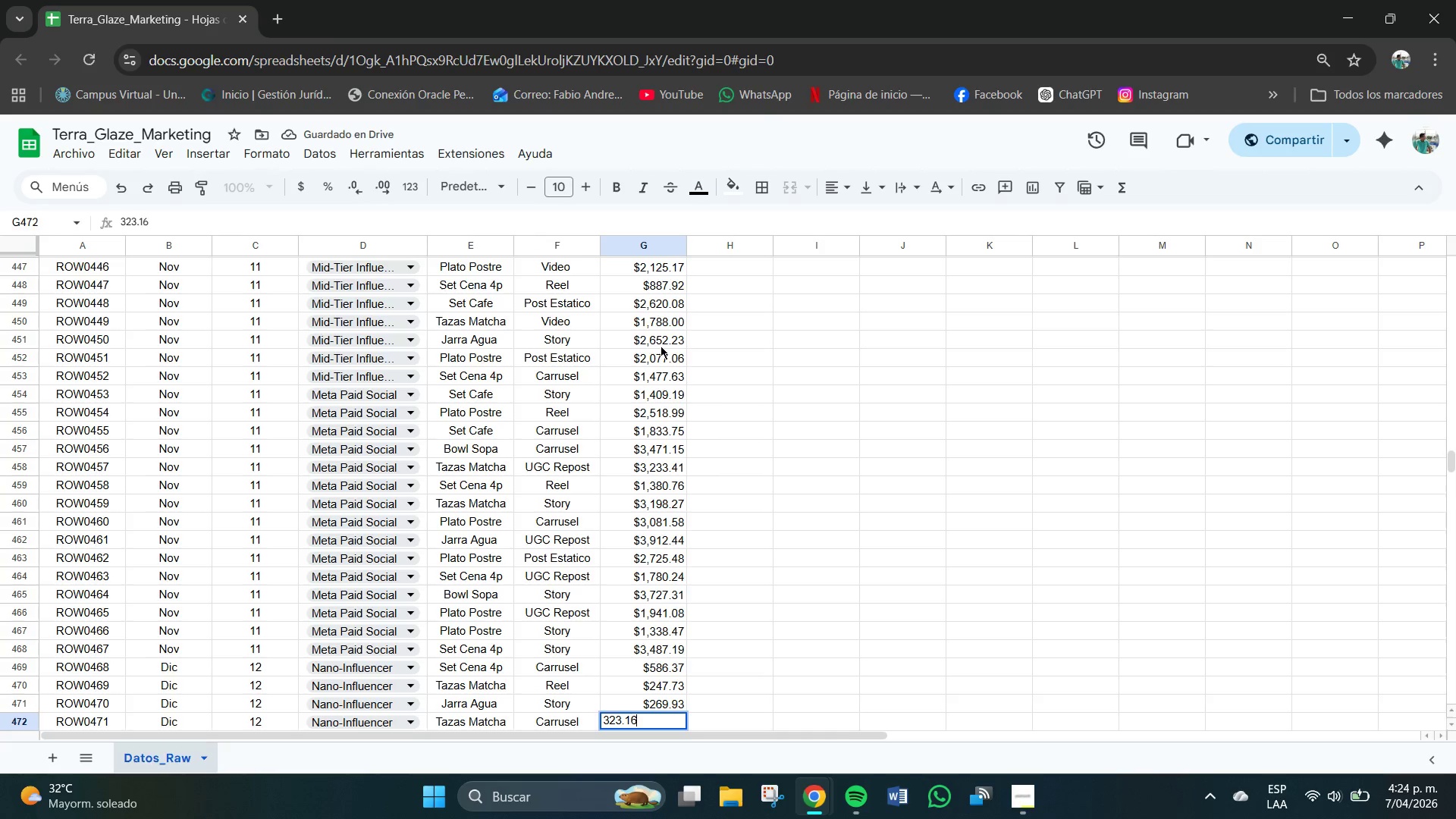 
key(Numpad6)
 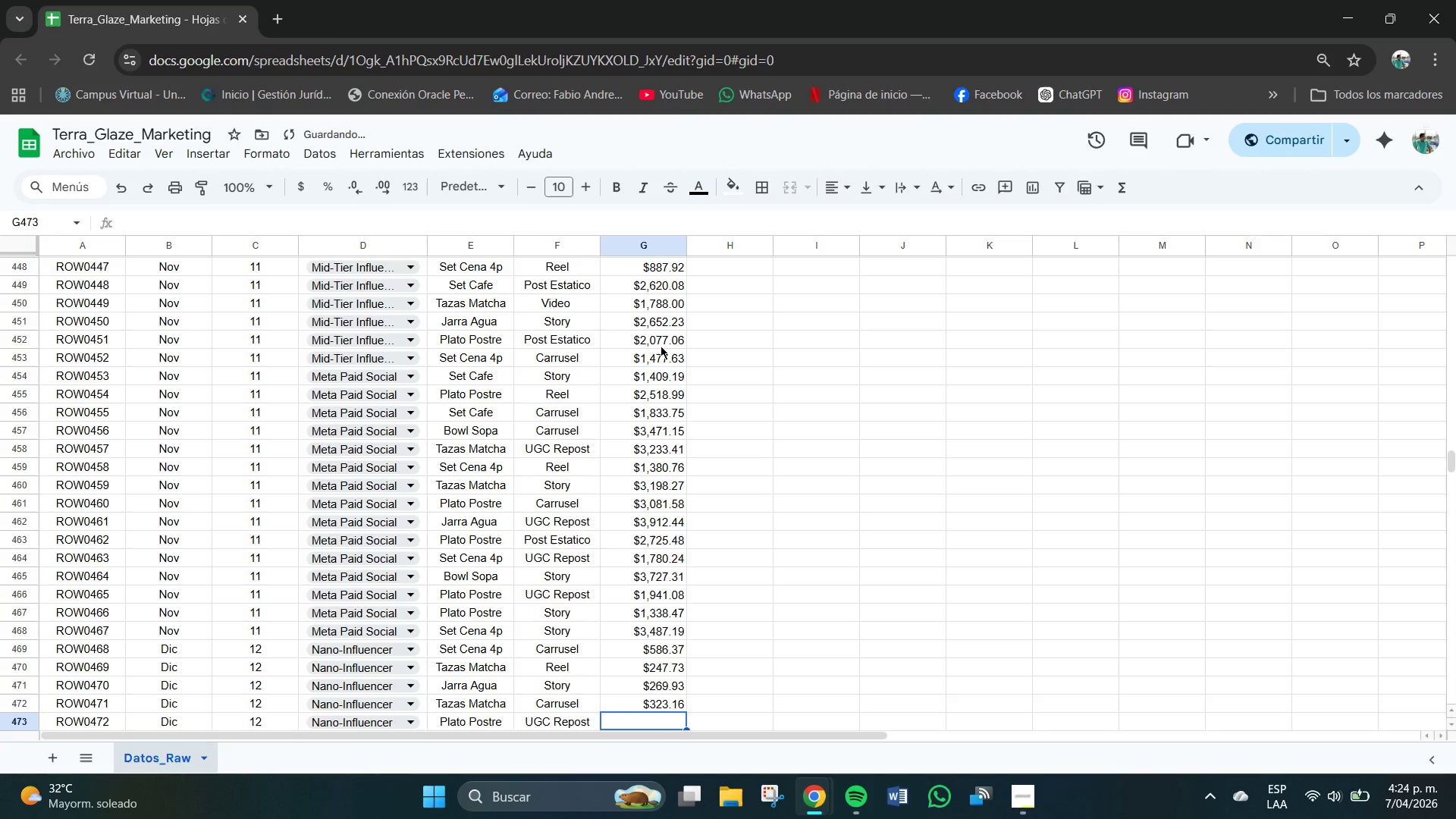 
key(NumpadEnter)
 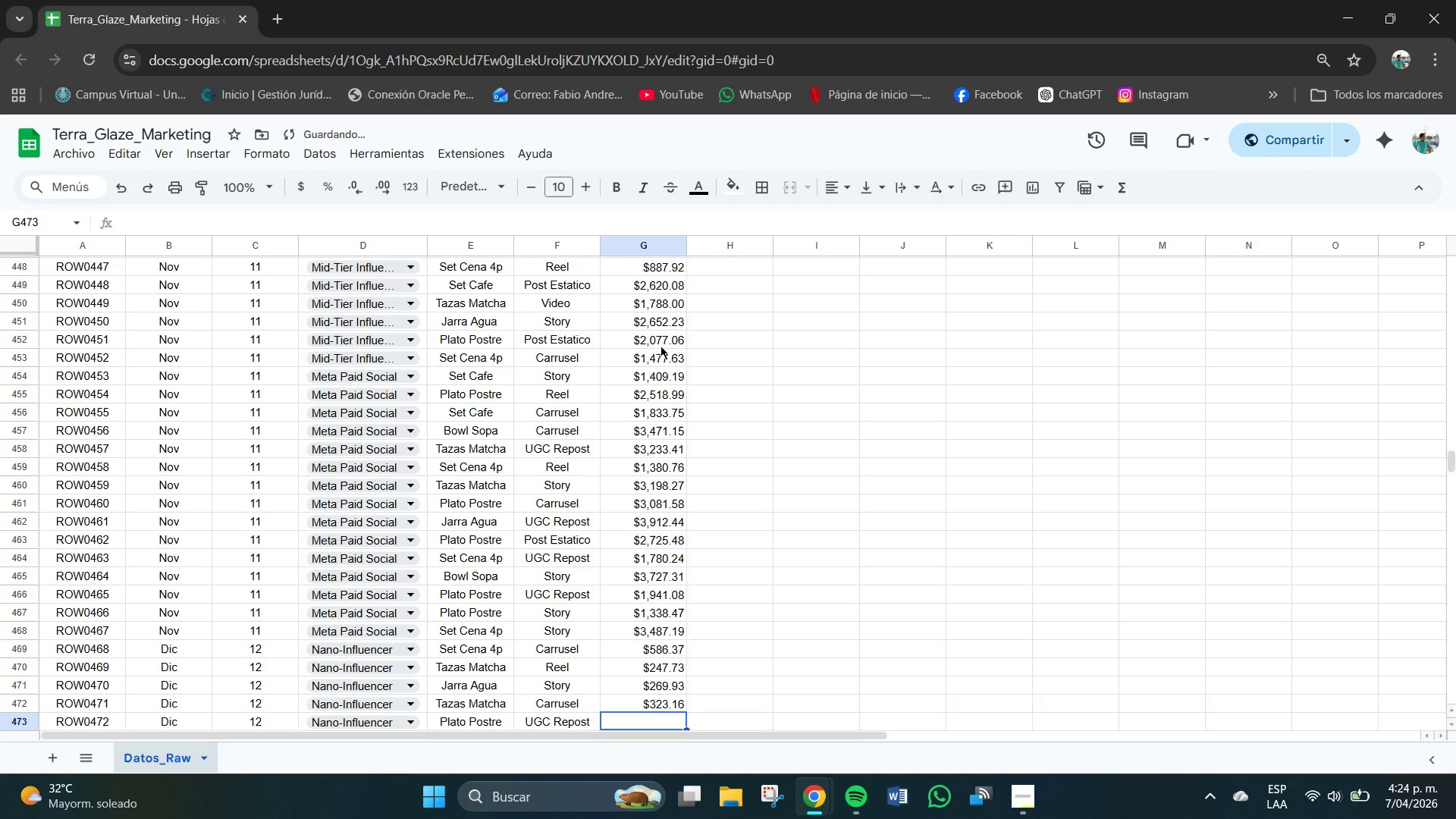 
key(Numpad3)
 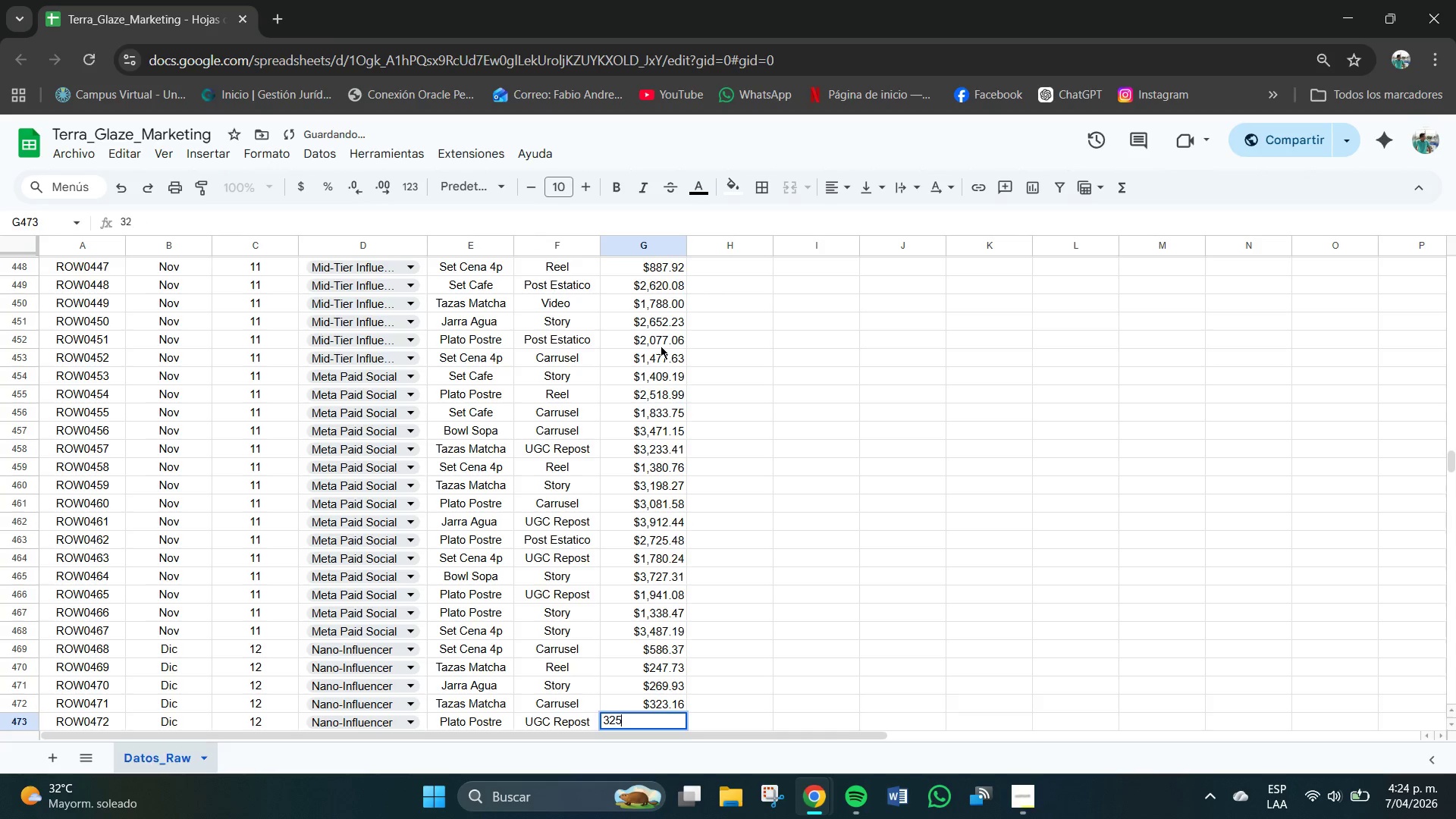 
key(Numpad2)
 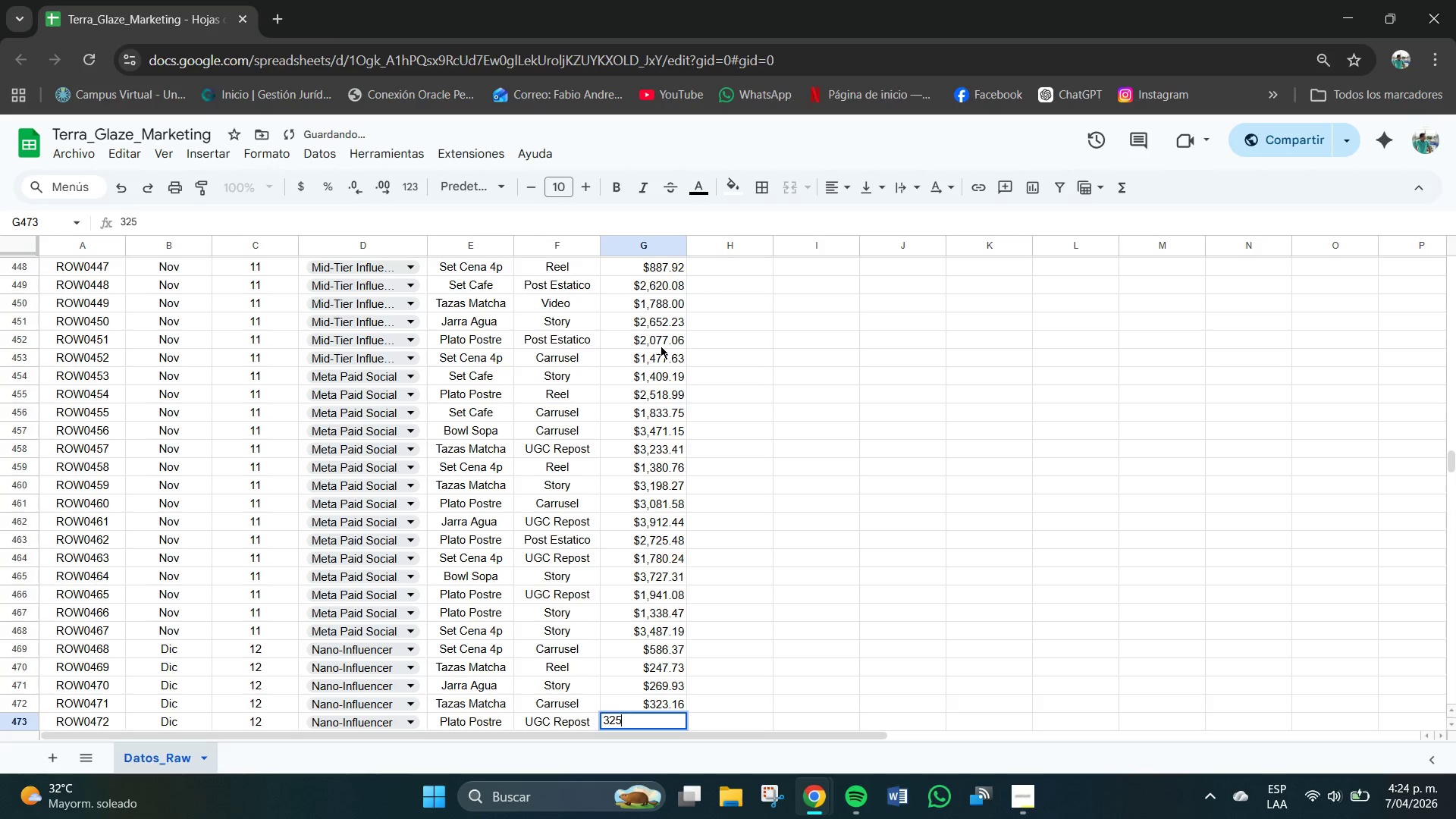 
key(Numpad5)
 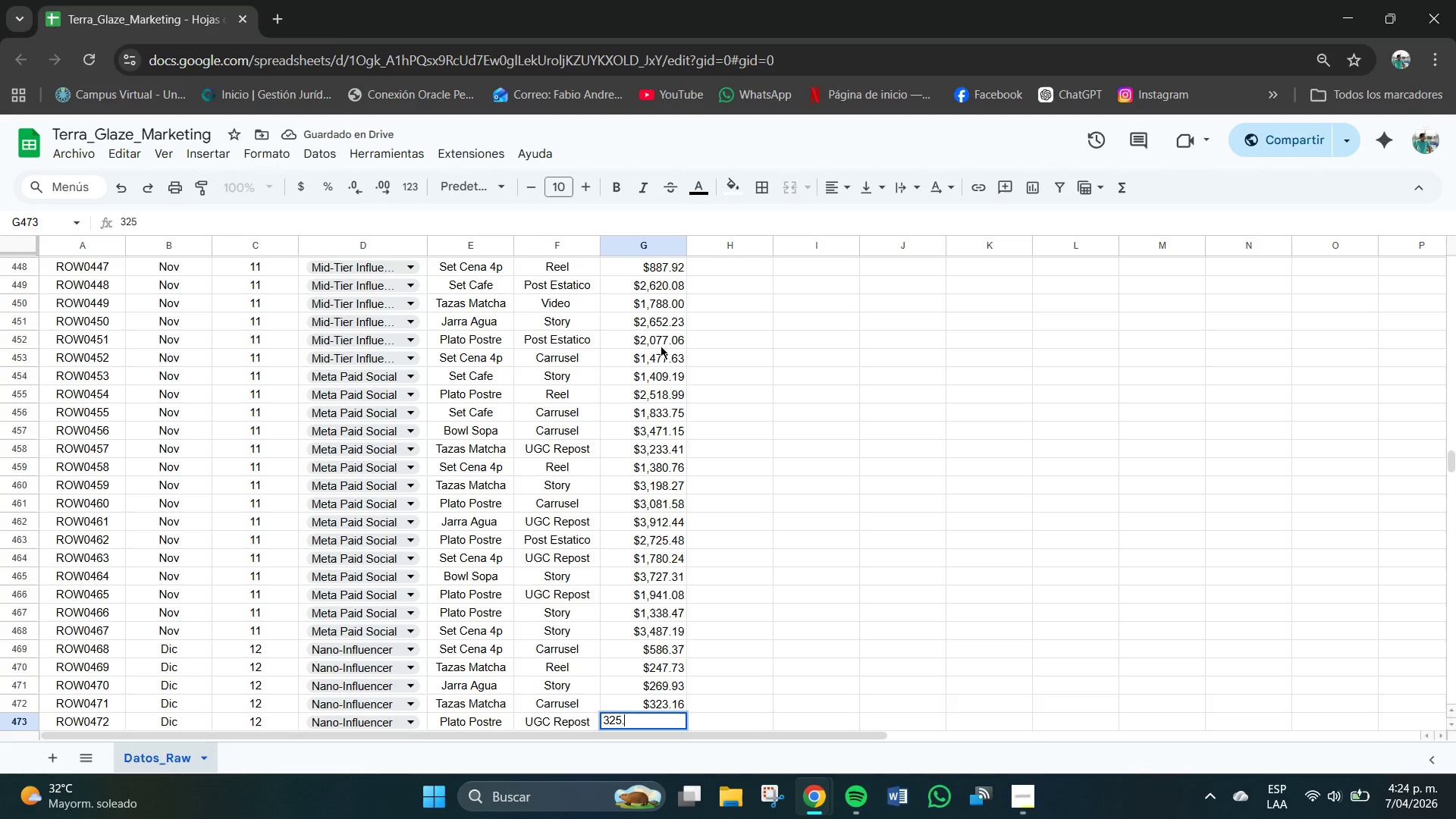 
key(NumpadDecimal)
 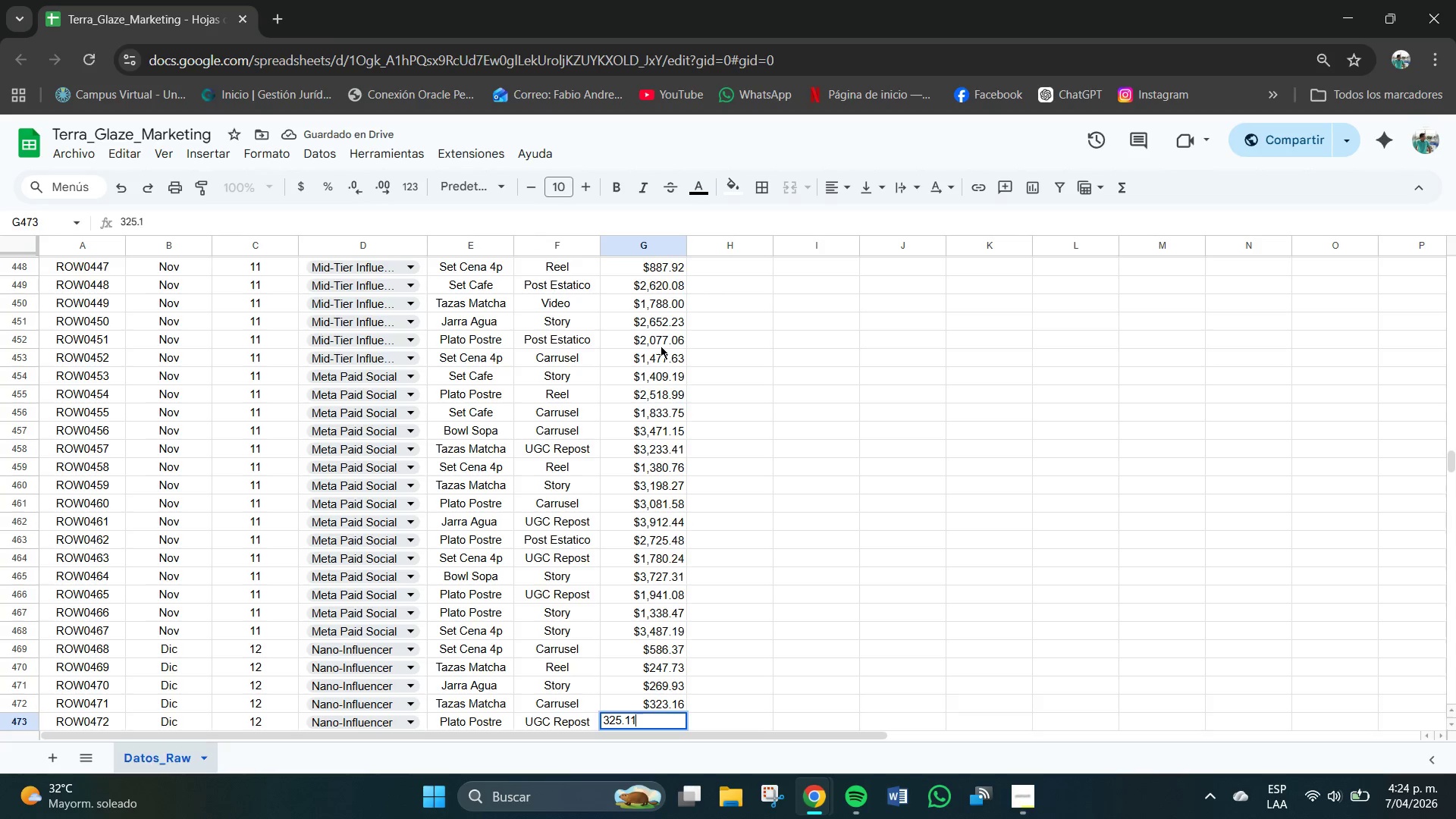 
key(Numpad1)
 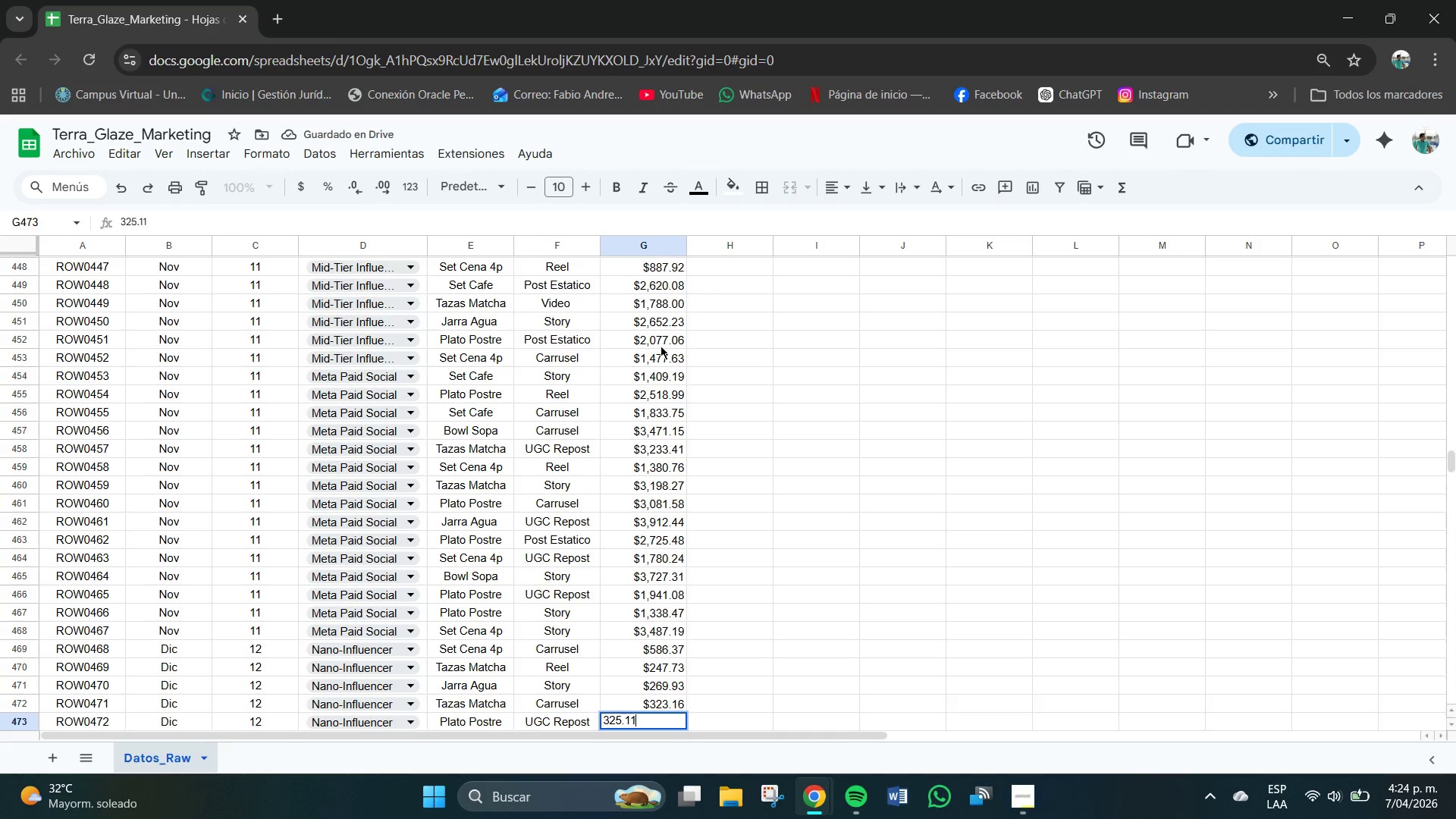 
key(Numpad1)
 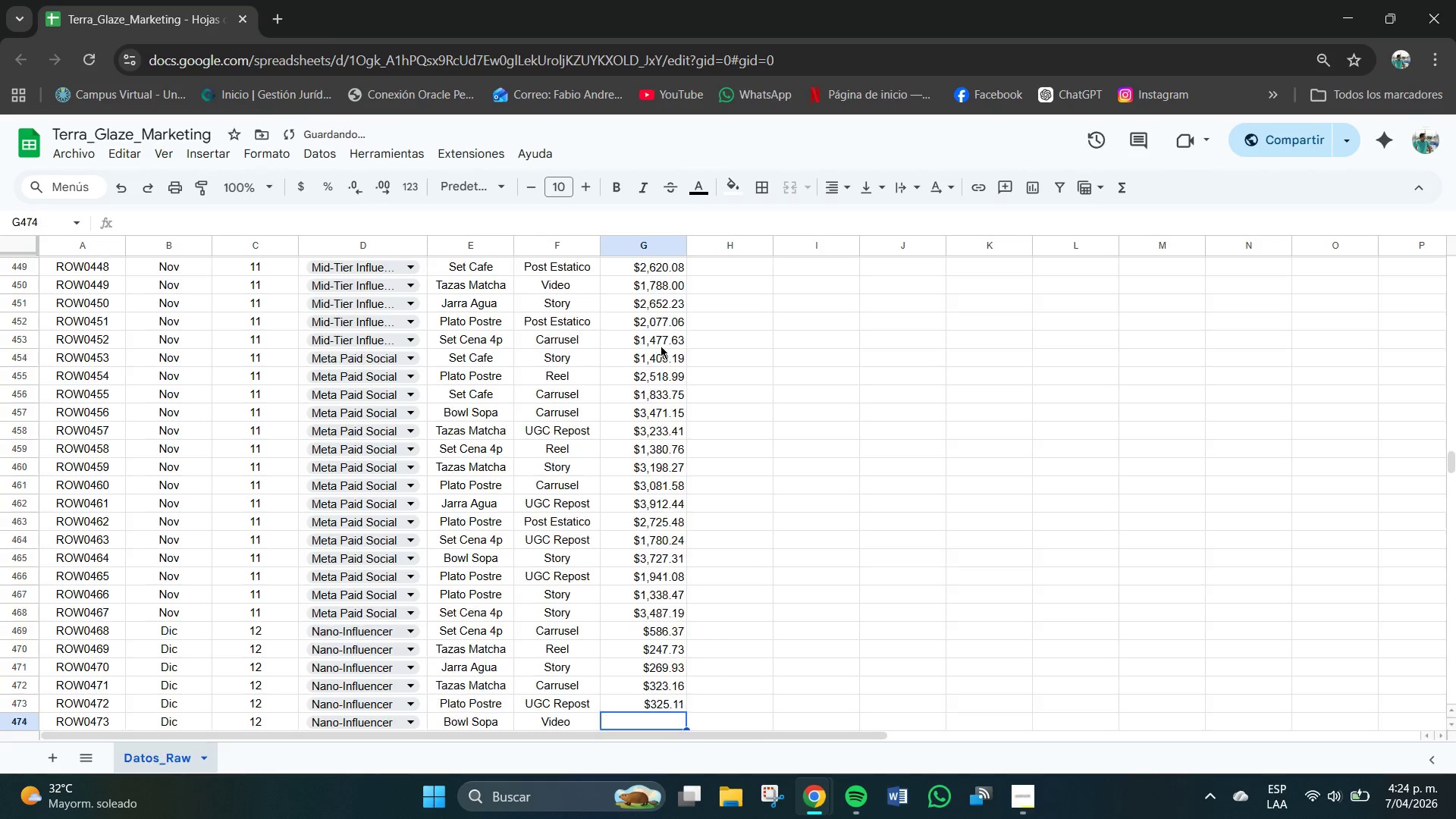 
key(NumpadEnter)
 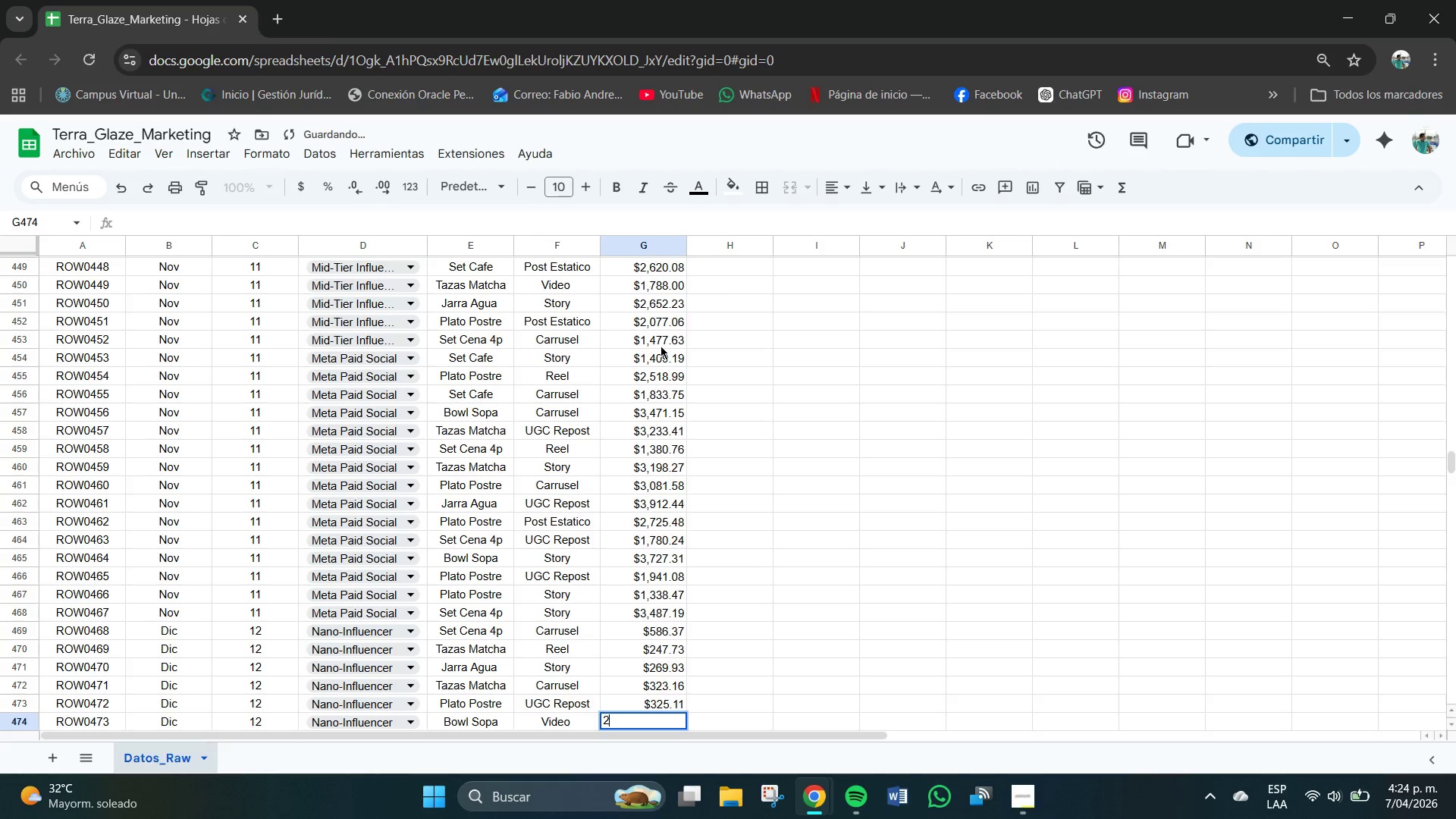 
key(Numpad2)
 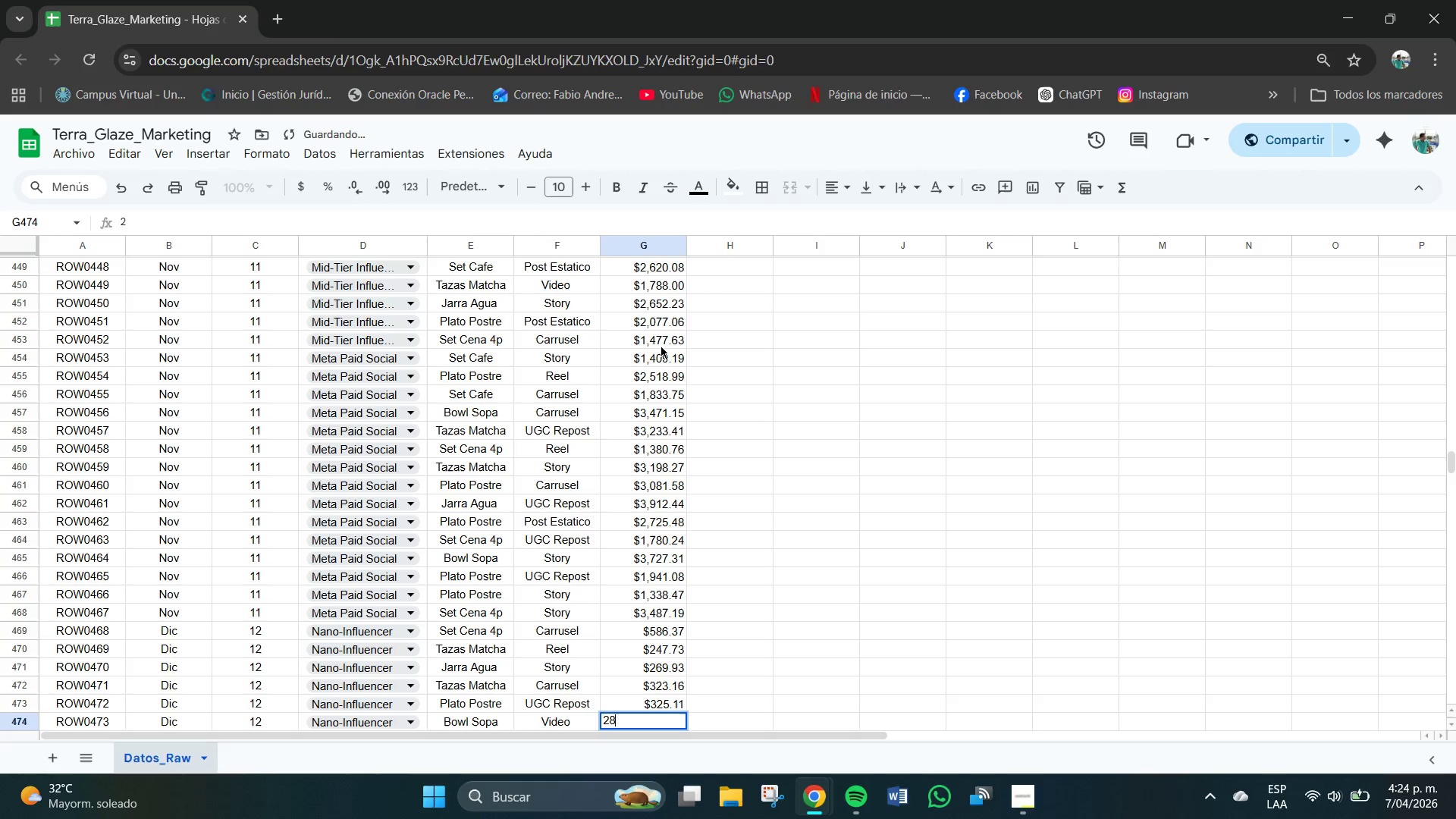 
key(Numpad8)
 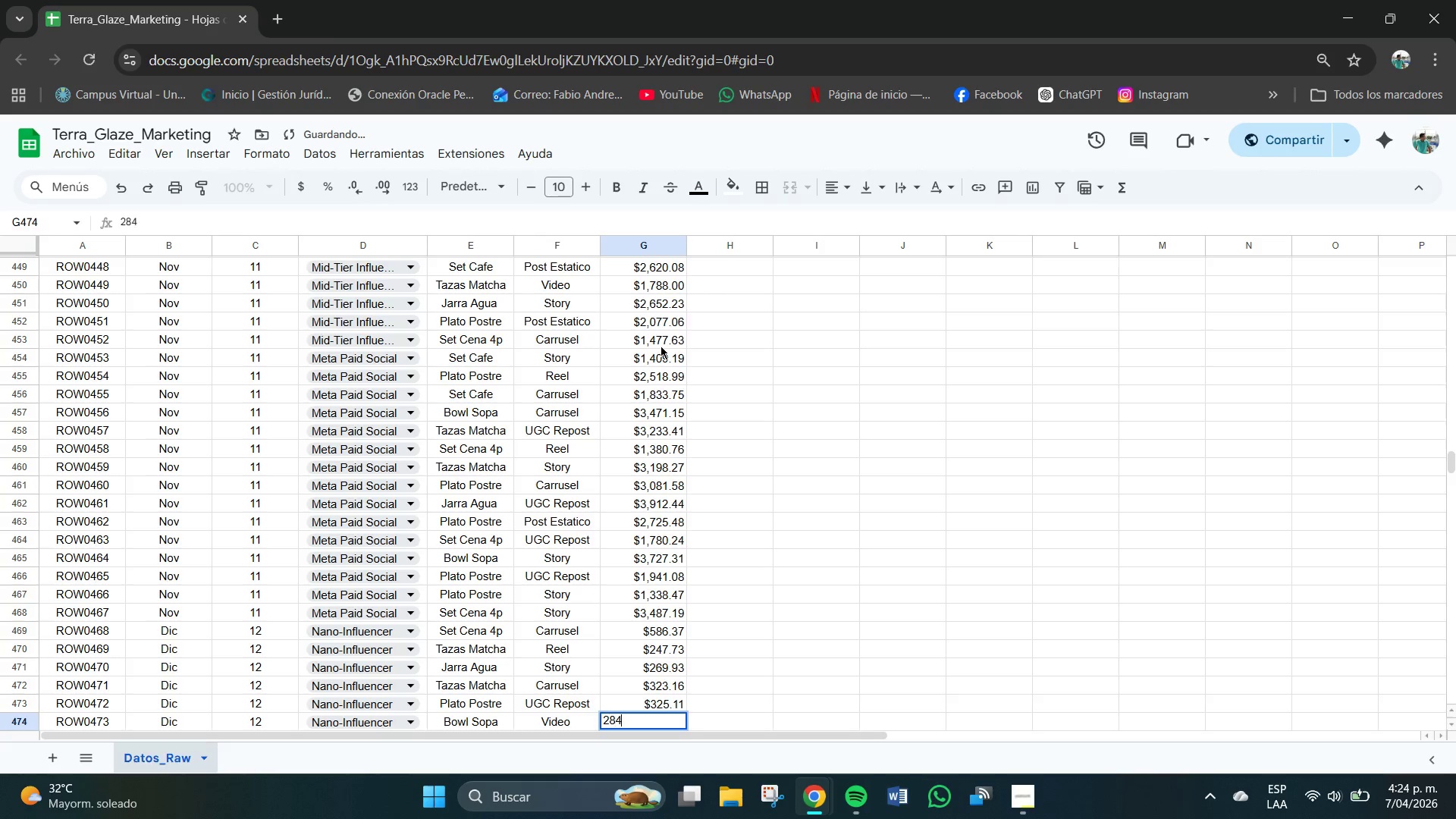 
key(Numpad4)
 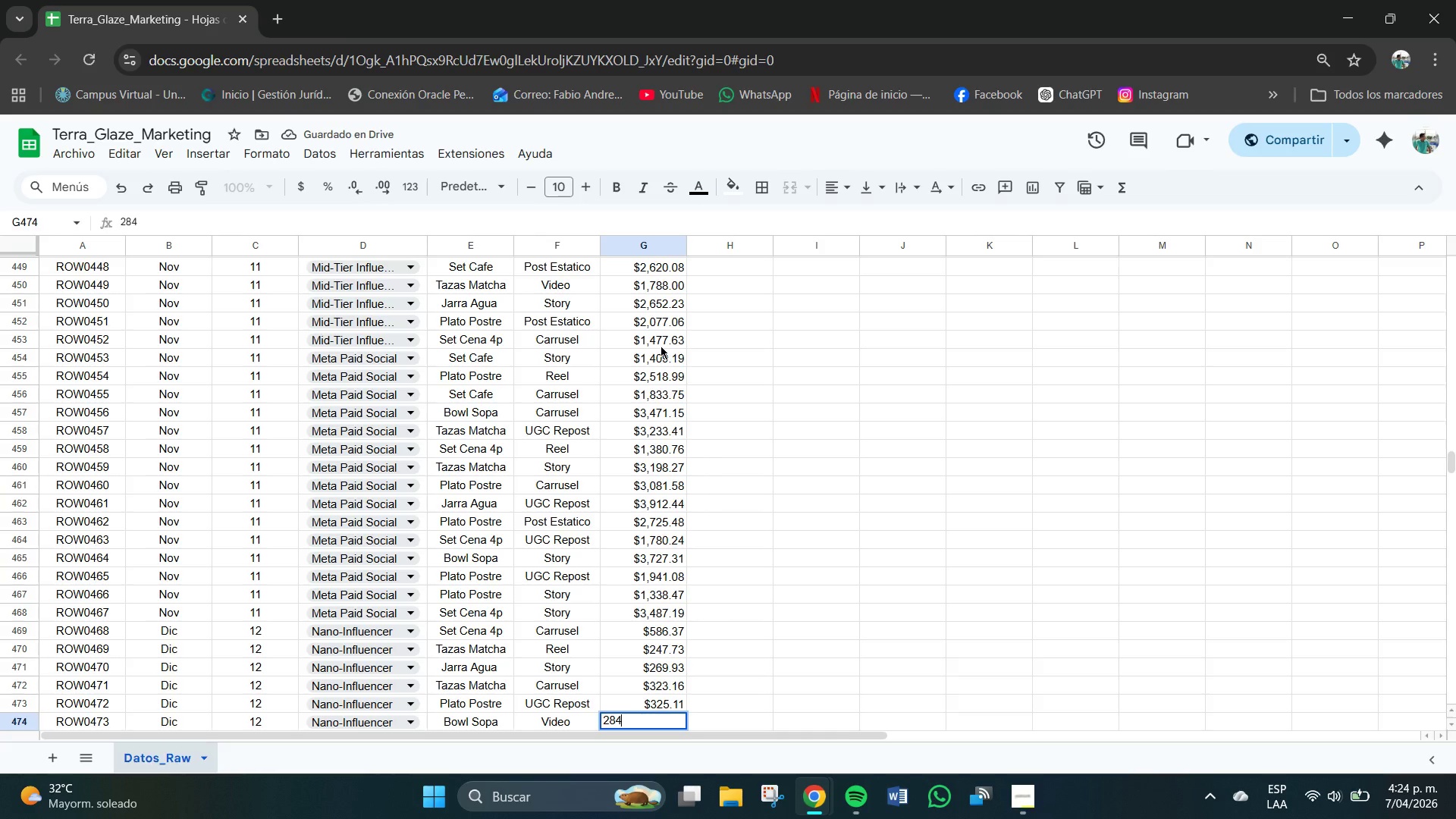 
key(NumpadDecimal)
 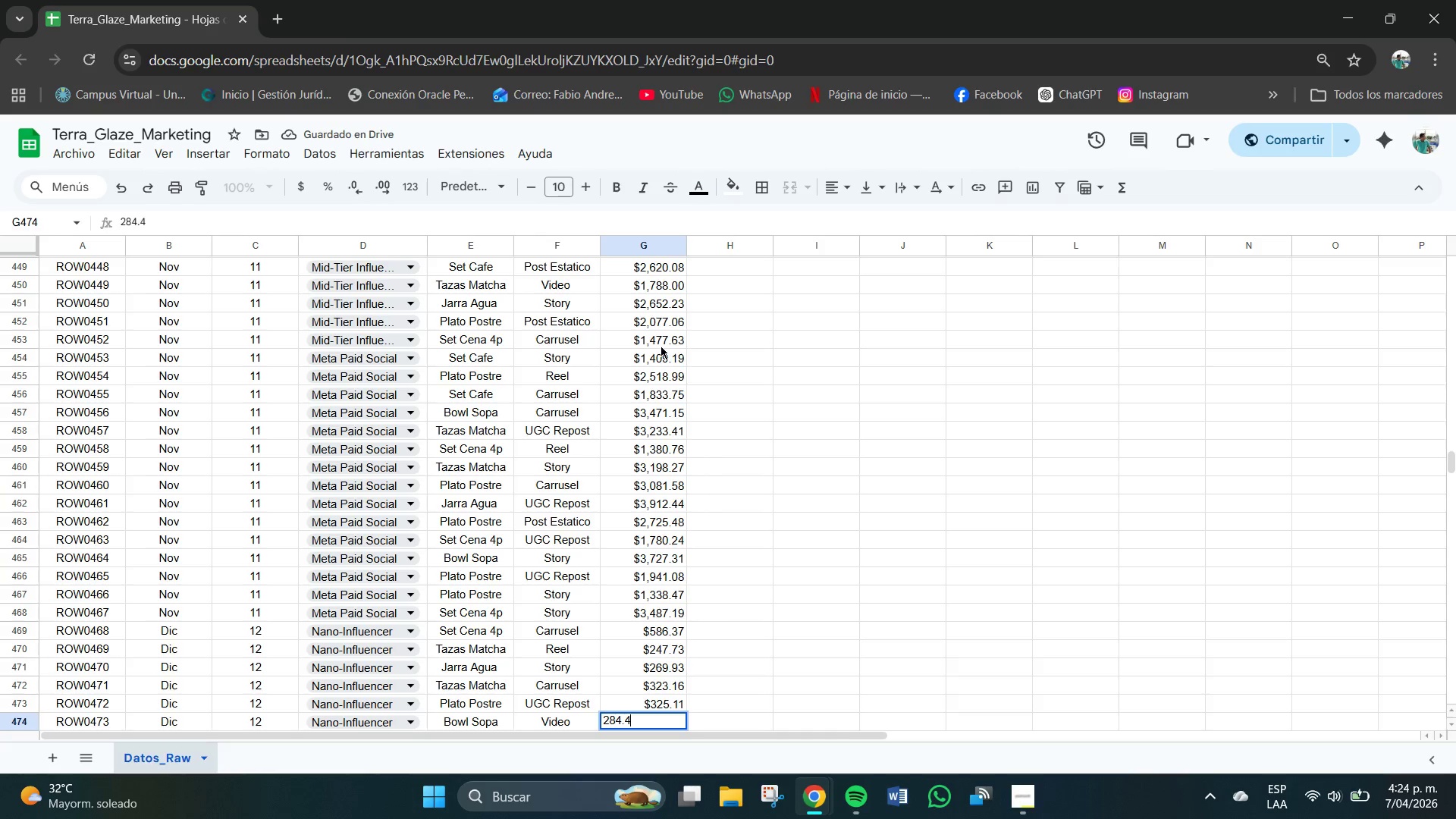 
key(Numpad4)
 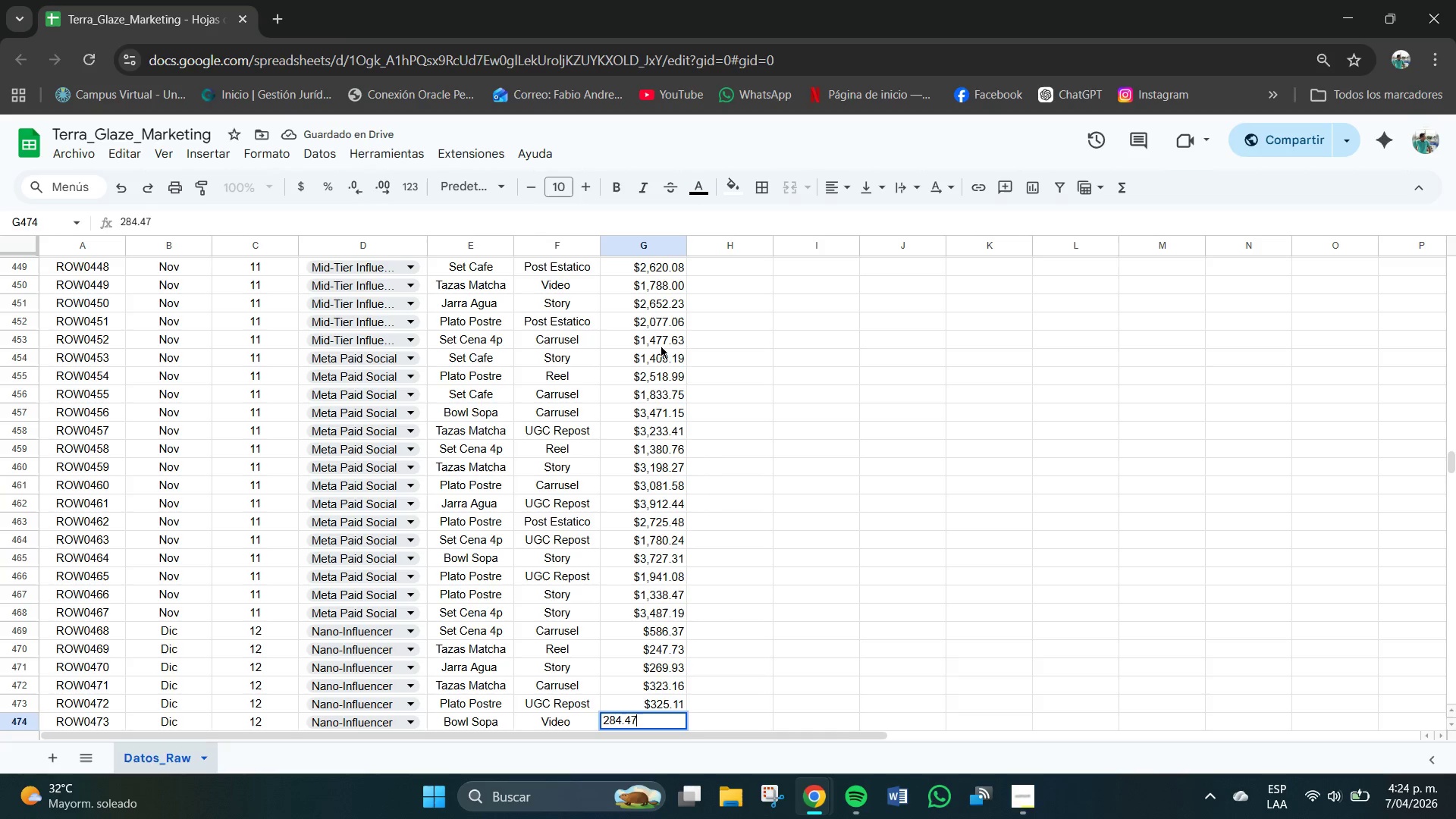 
key(Numpad7)
 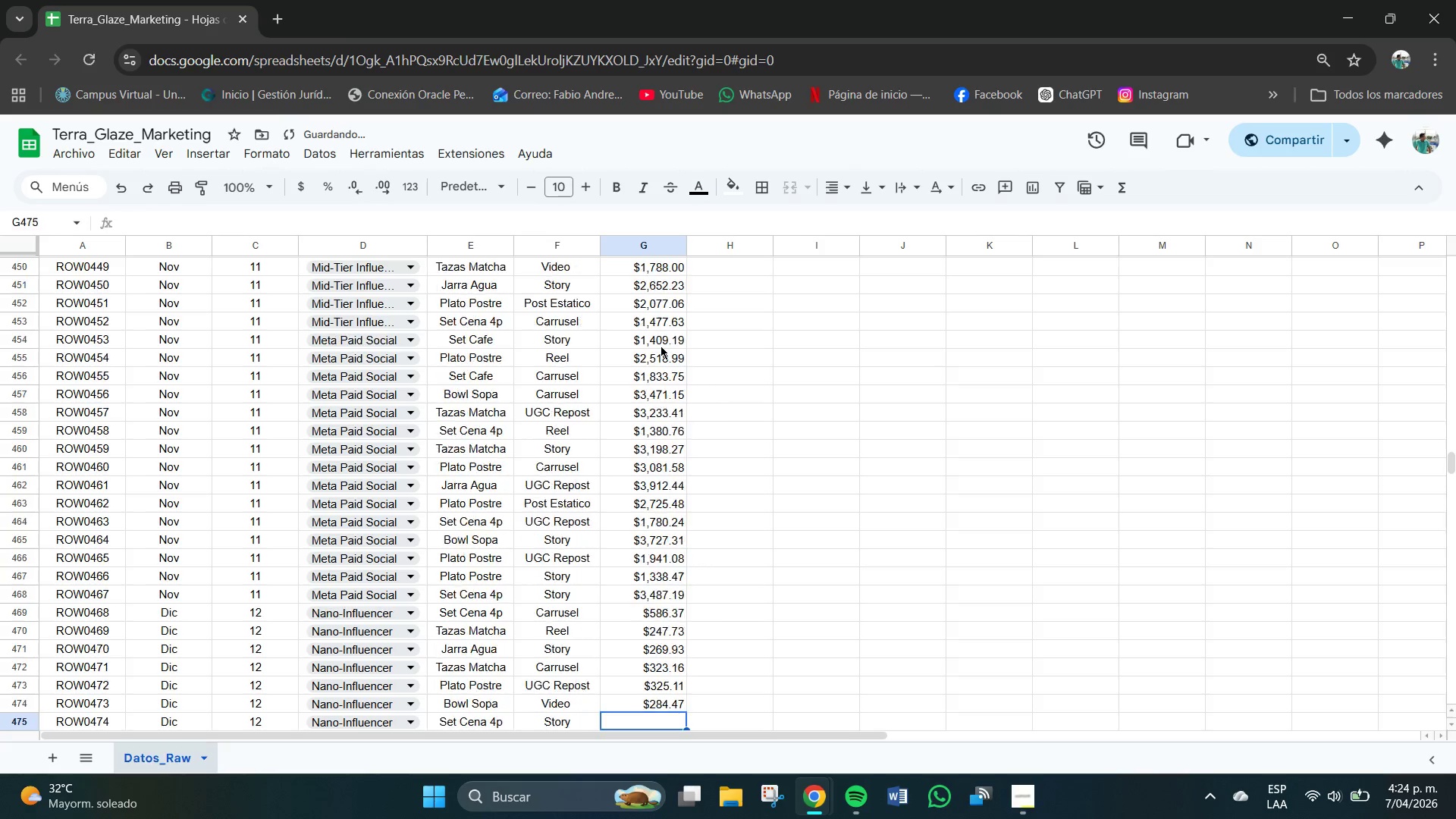 
key(NumpadEnter)
 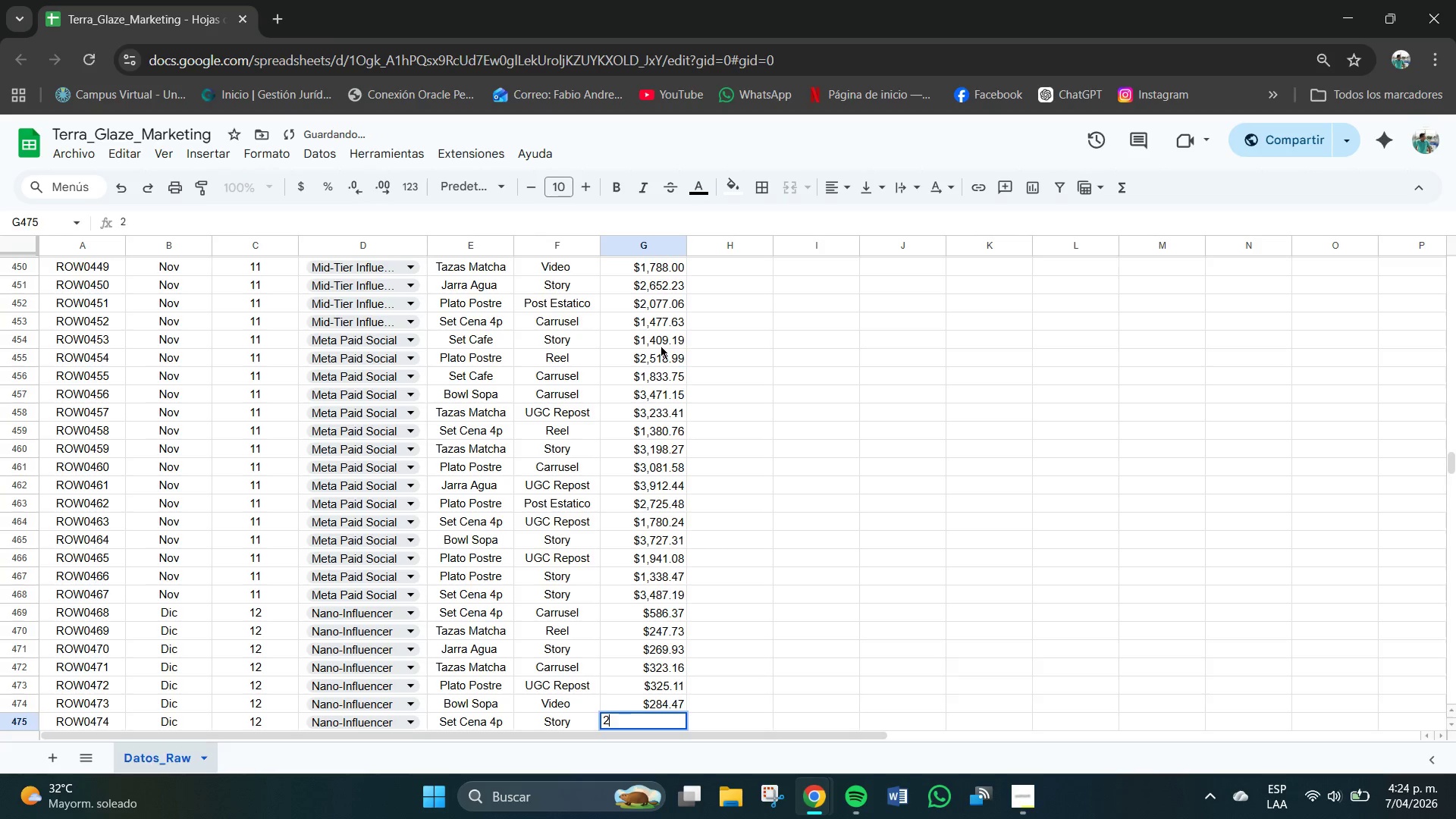 
key(Numpad2)
 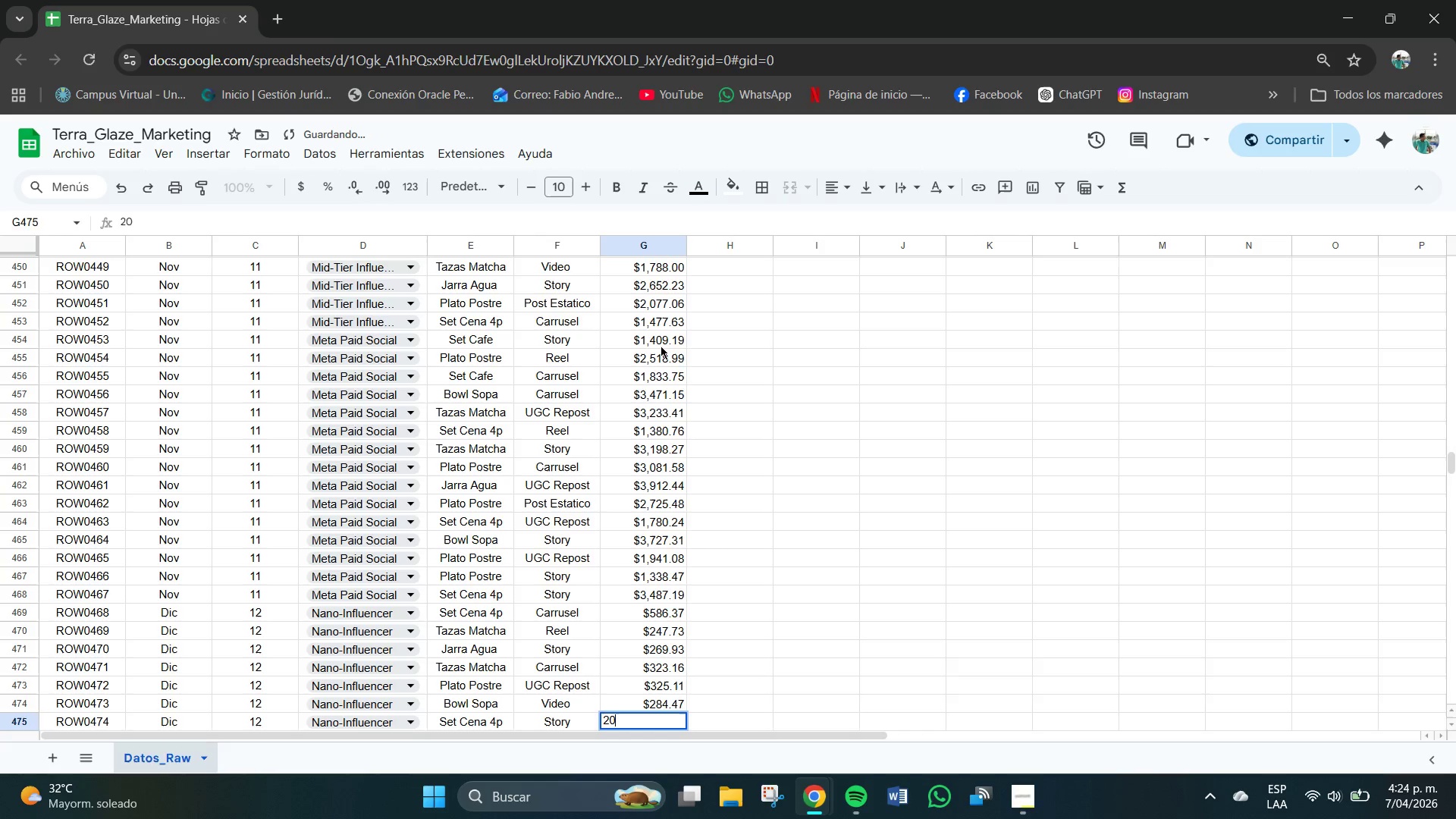 
key(Numpad0)
 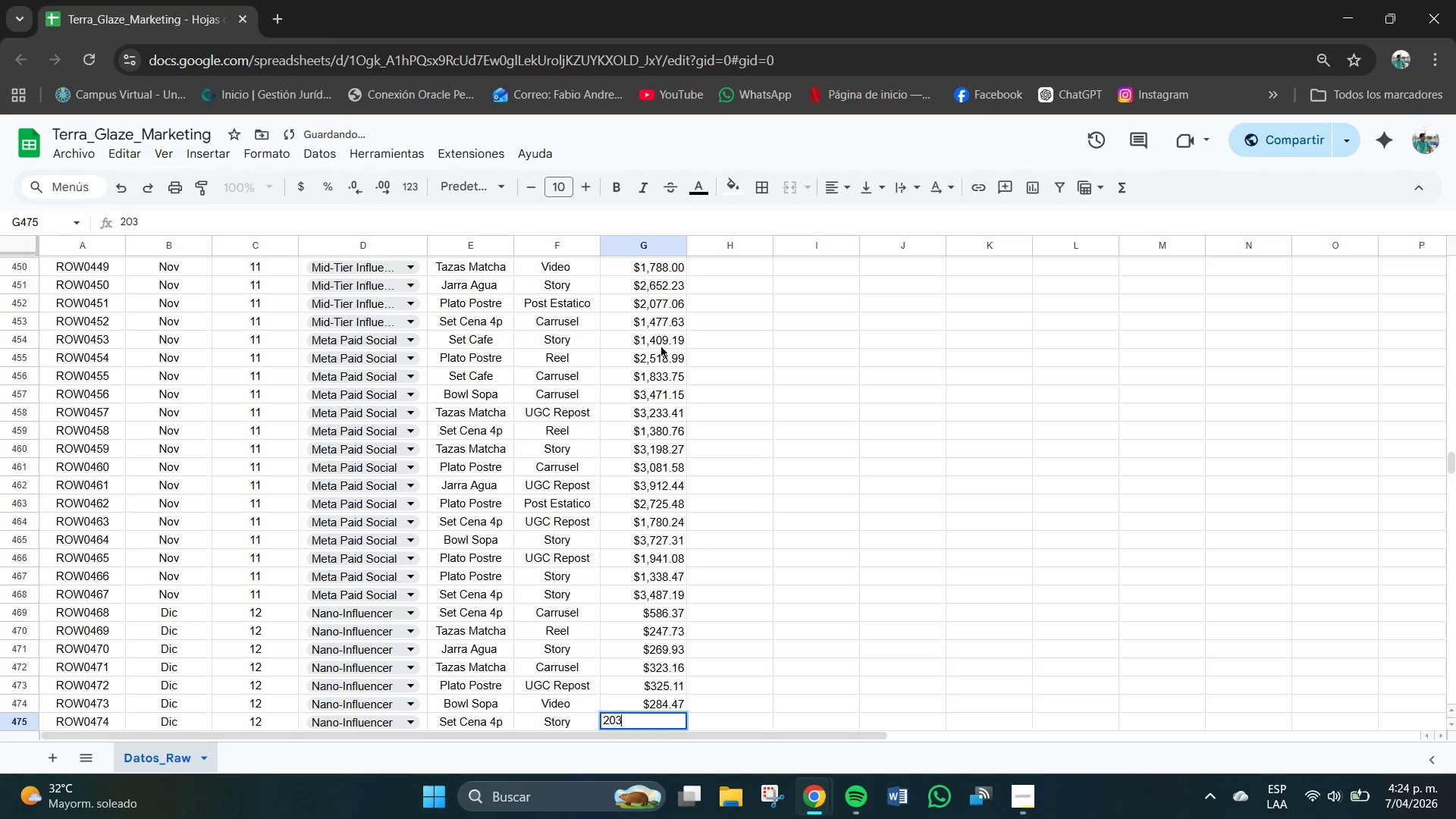 
key(Numpad3)
 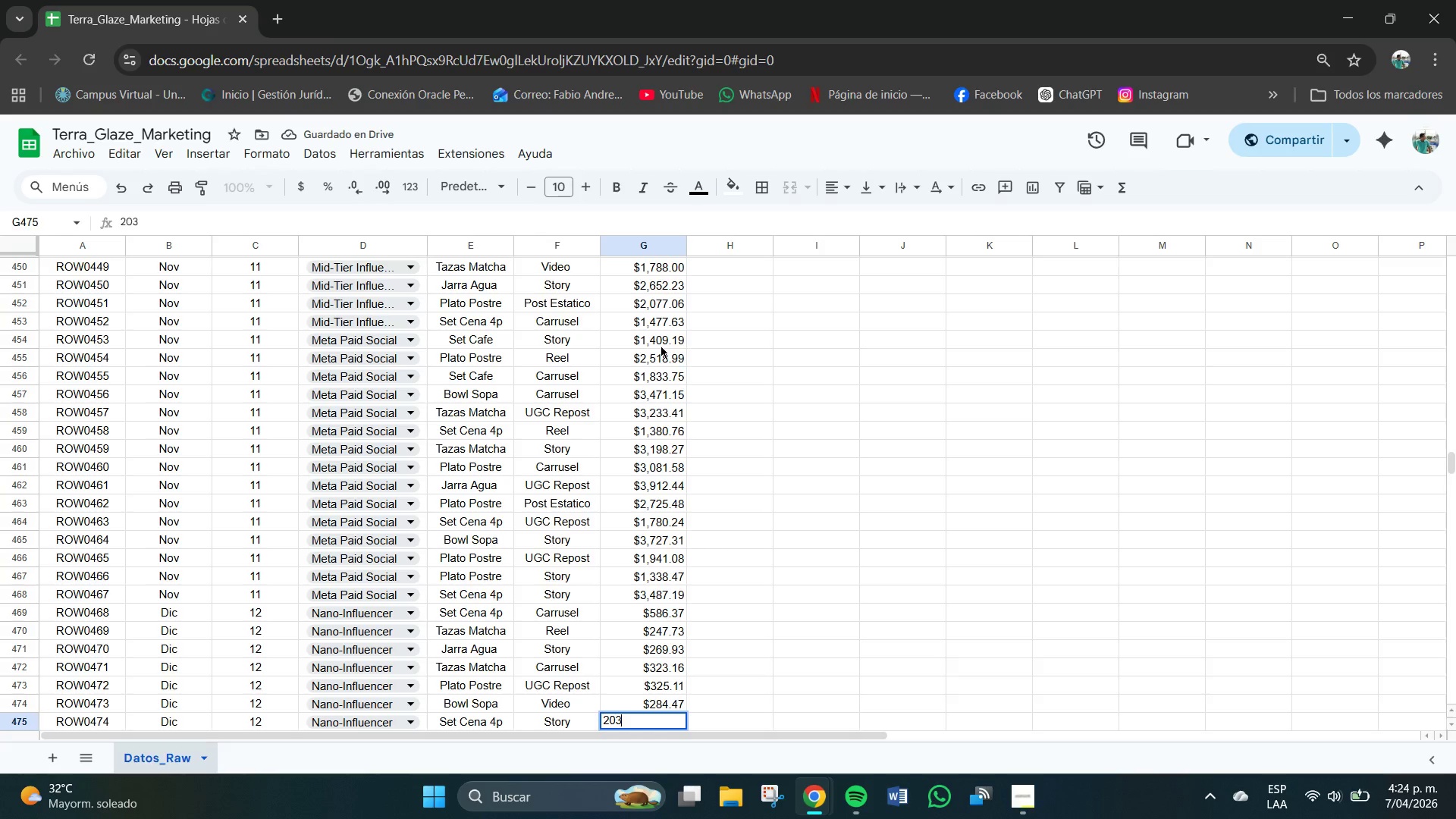 
key(NumpadDecimal)
 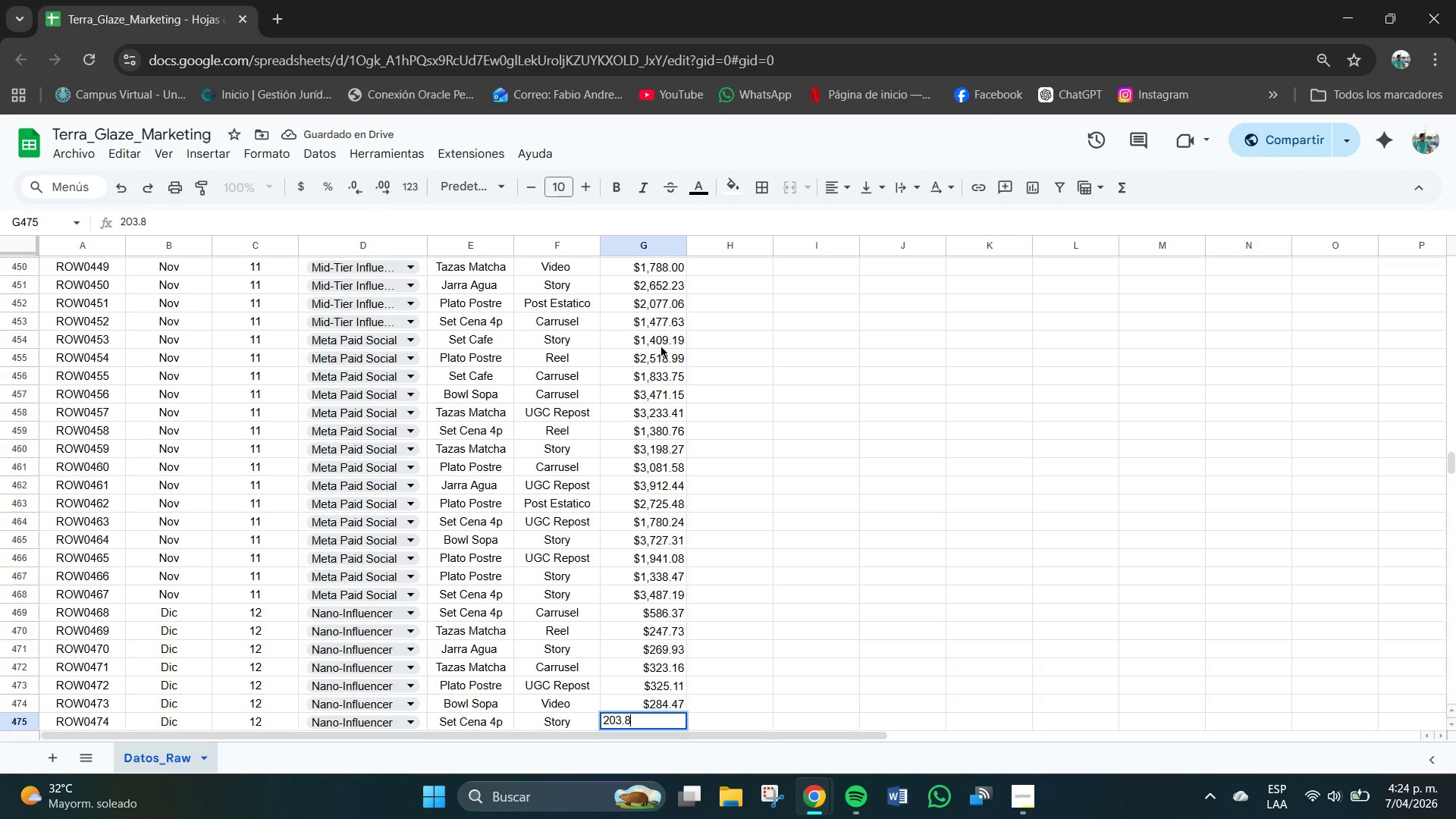 
key(Numpad8)
 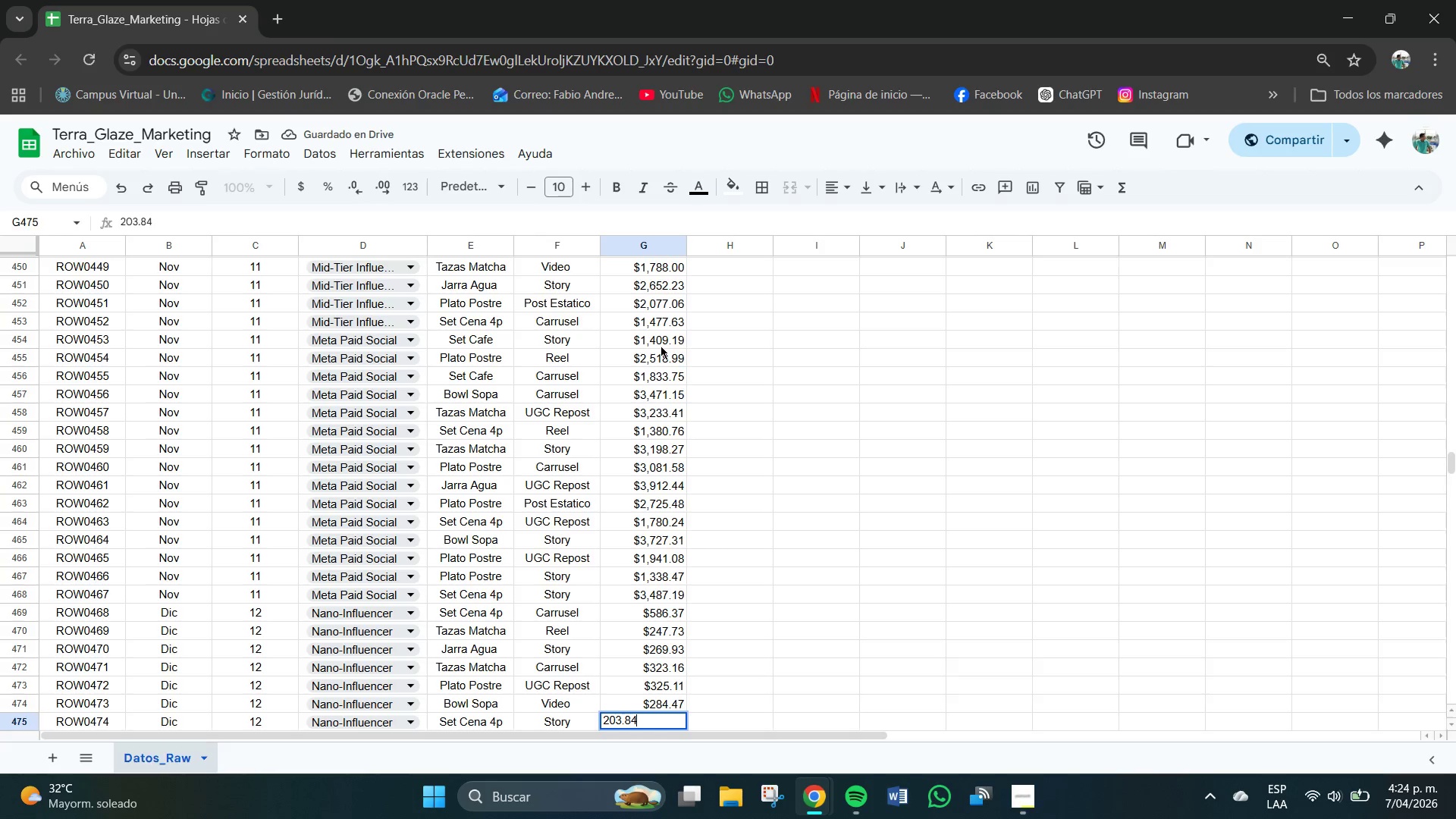 
key(Numpad4)
 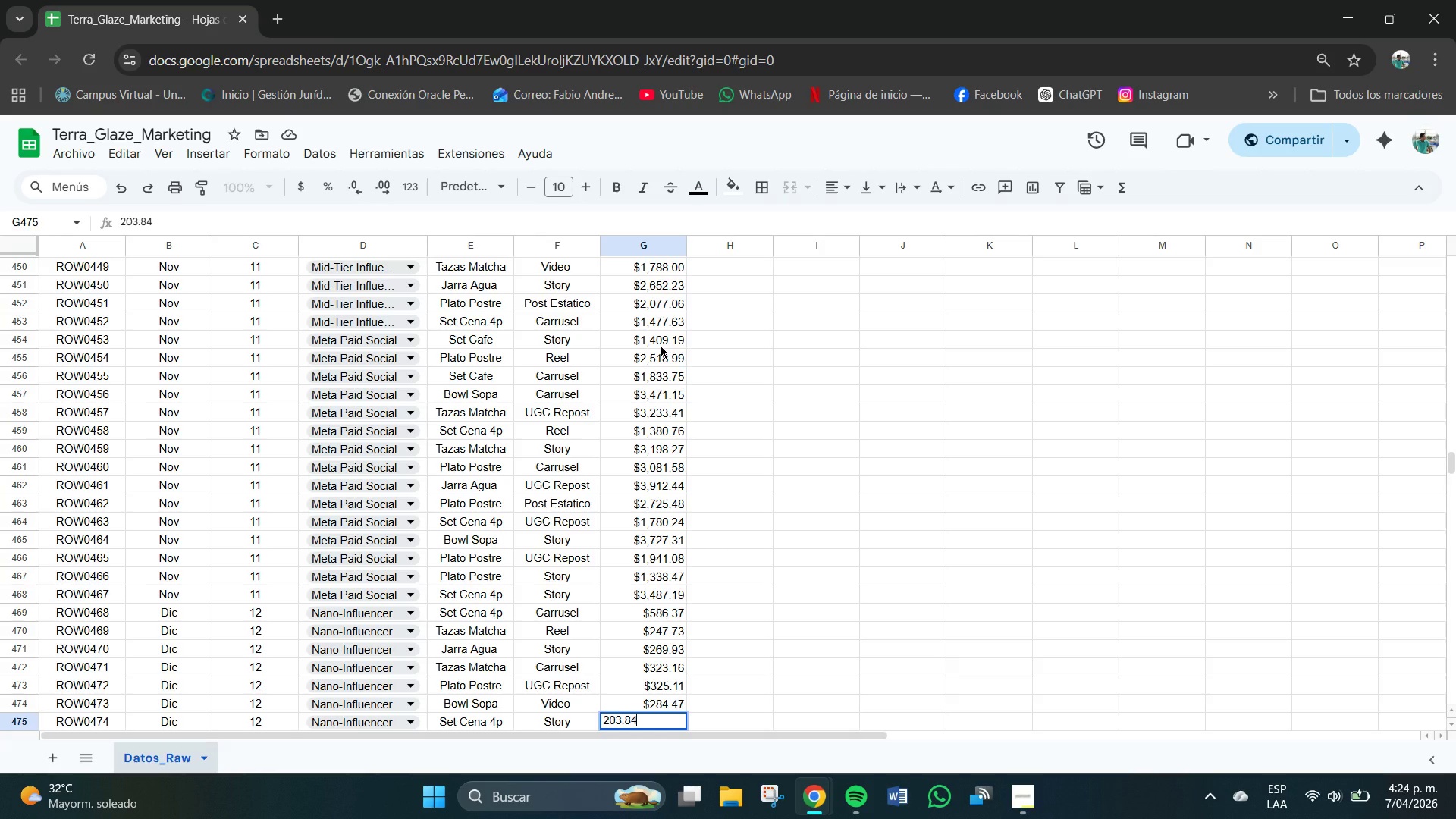 
key(NumpadEnter)
 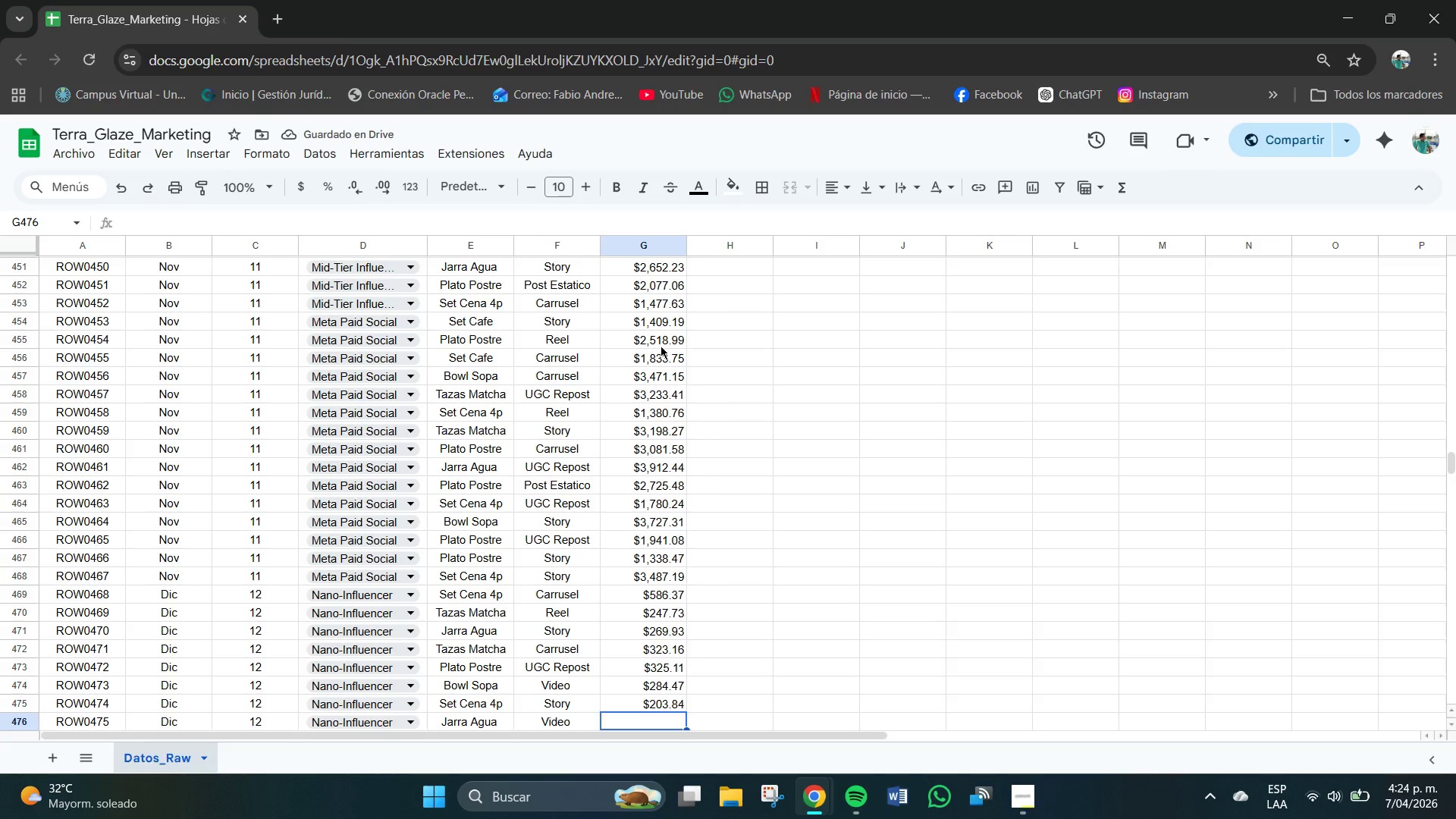 
wait(9.24)
 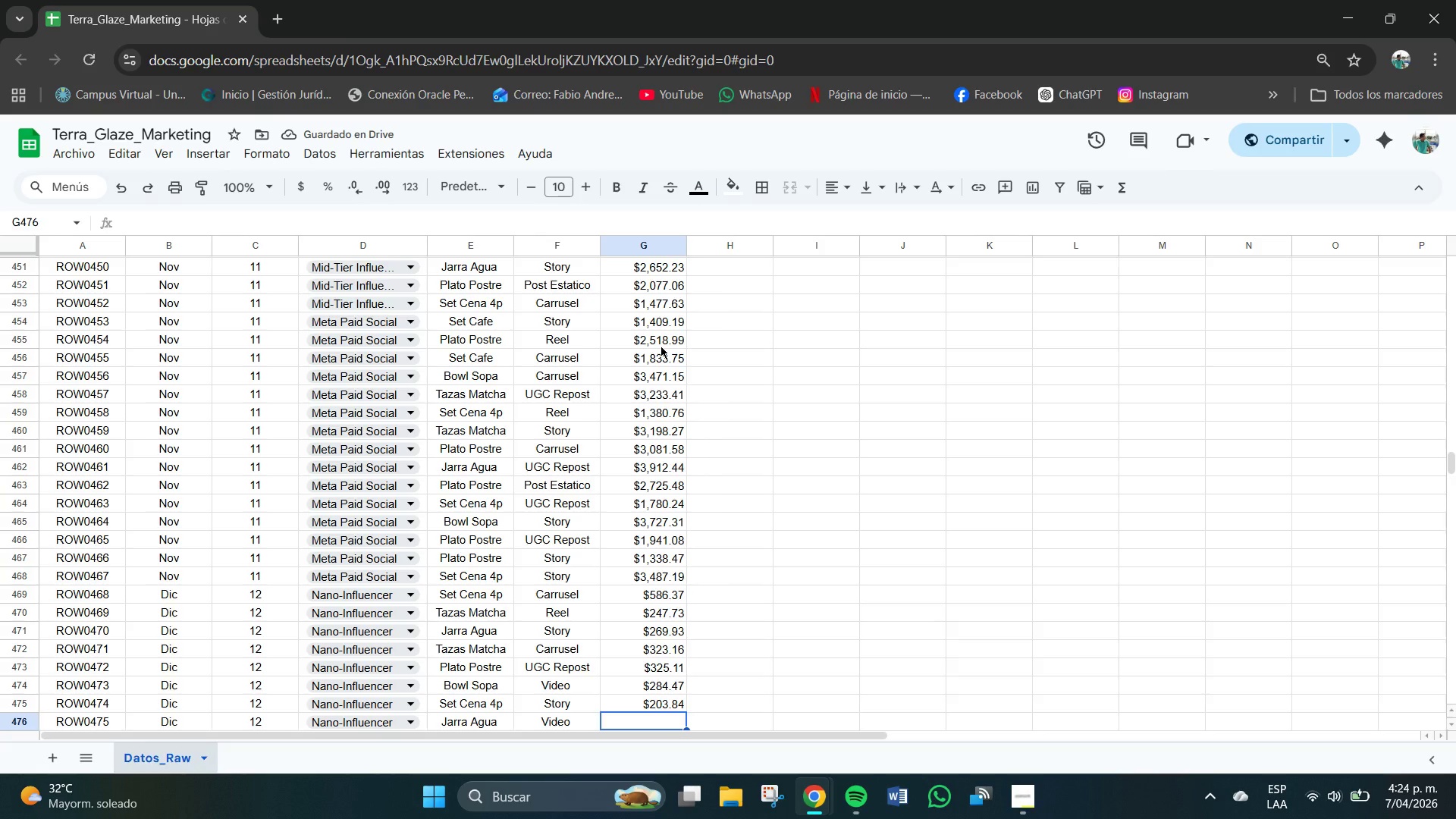 
key(Numpad2)
 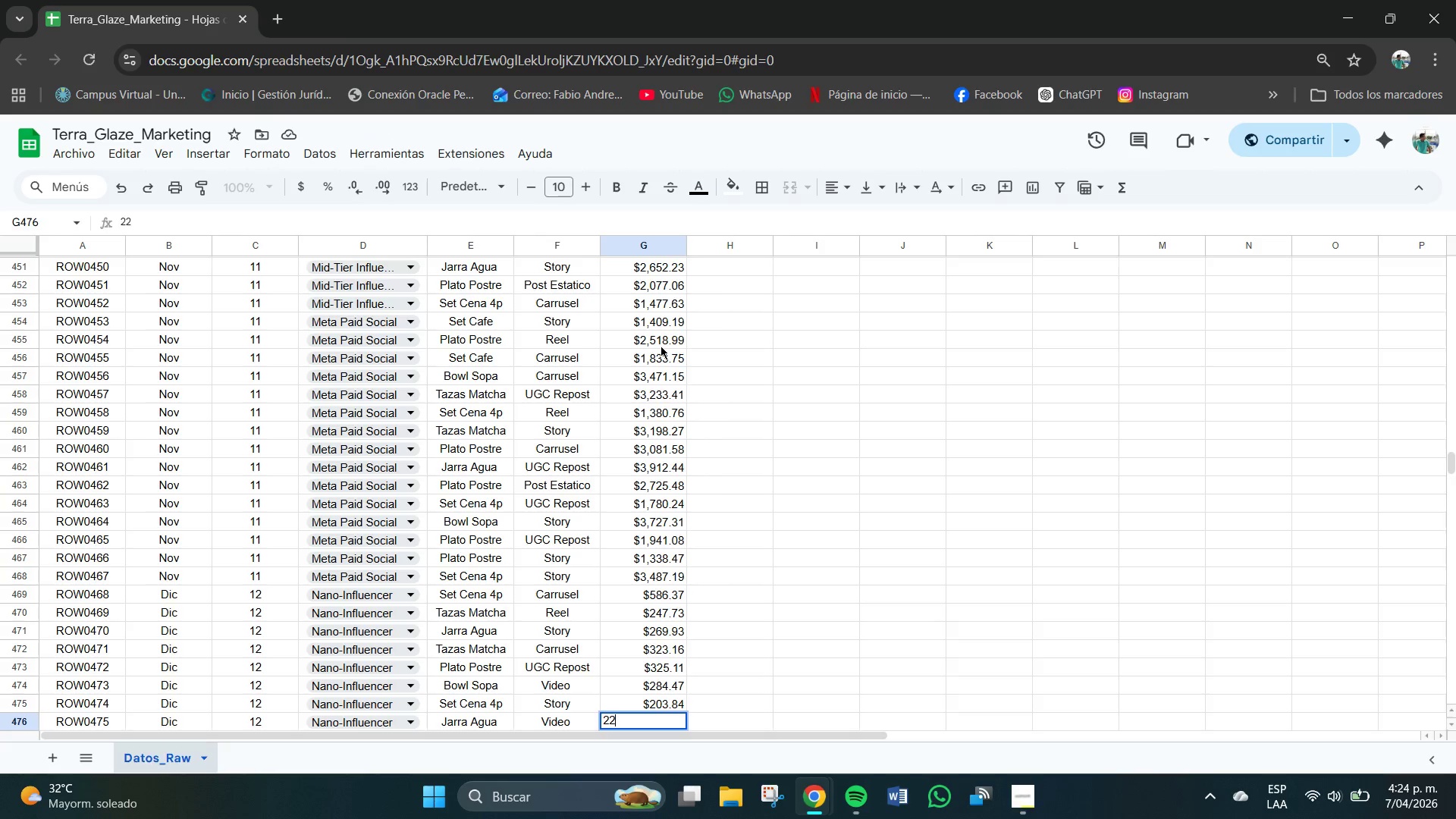 
key(Numpad2)
 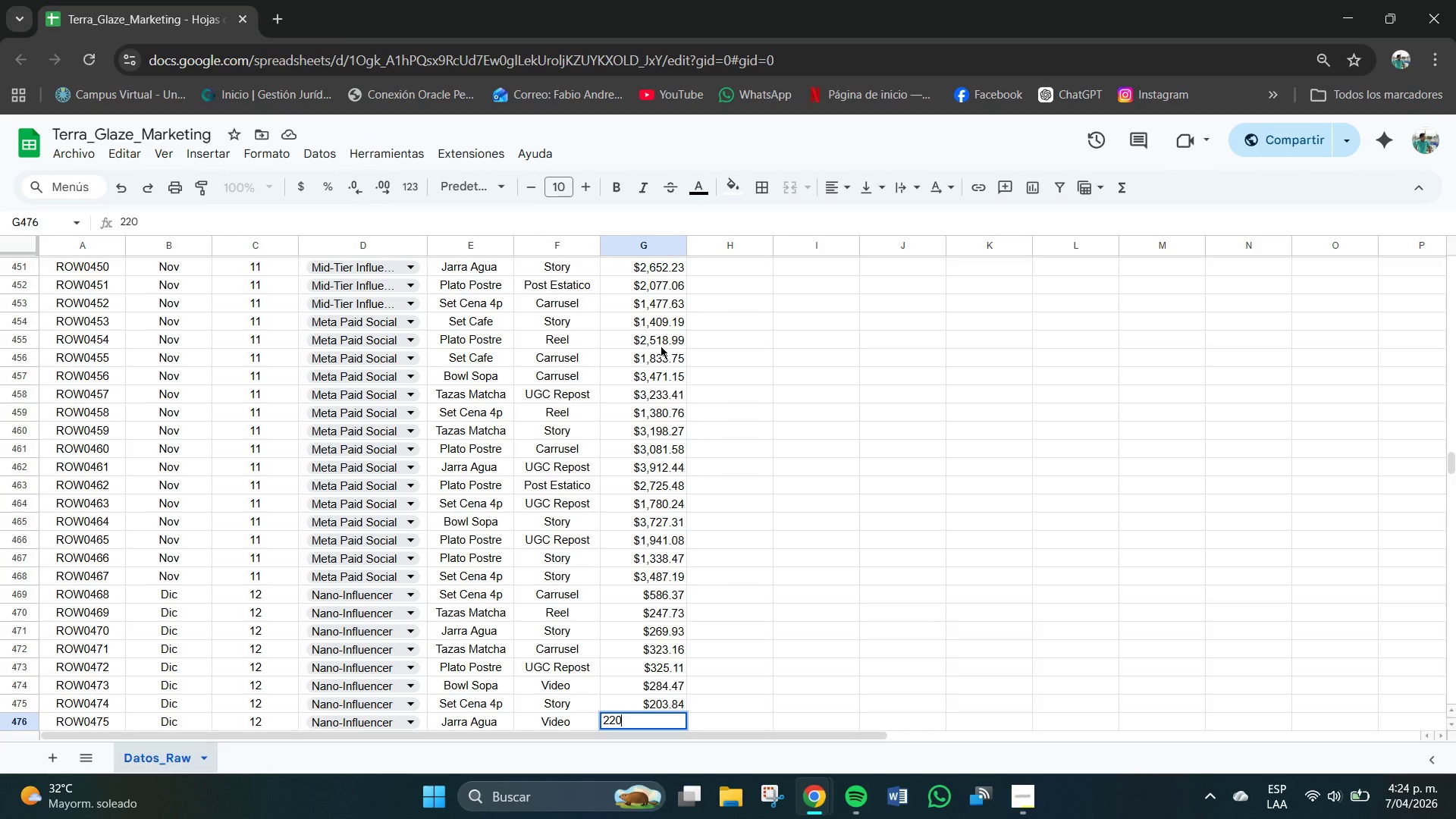 
key(Numpad0)
 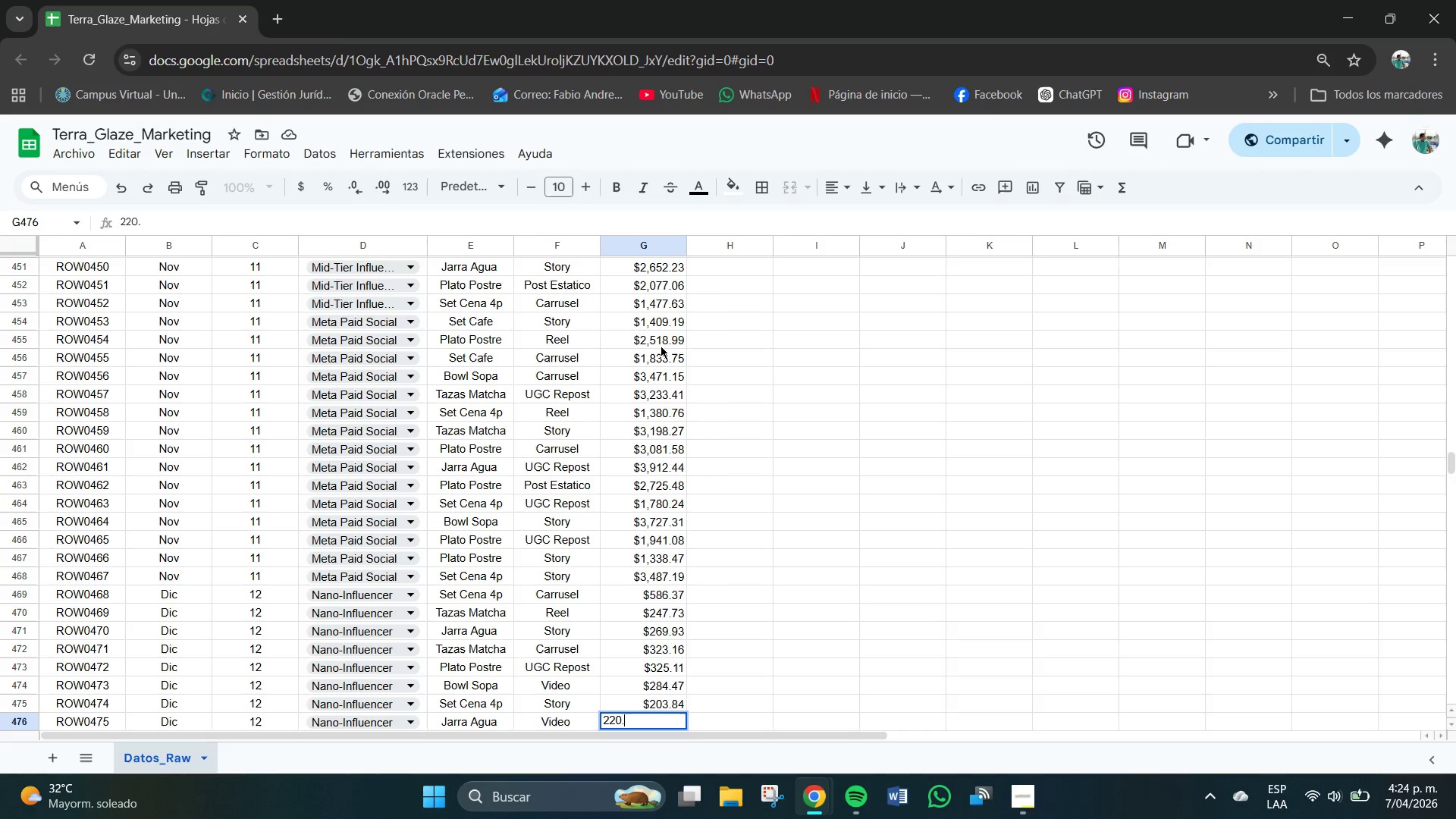 
key(NumpadDecimal)
 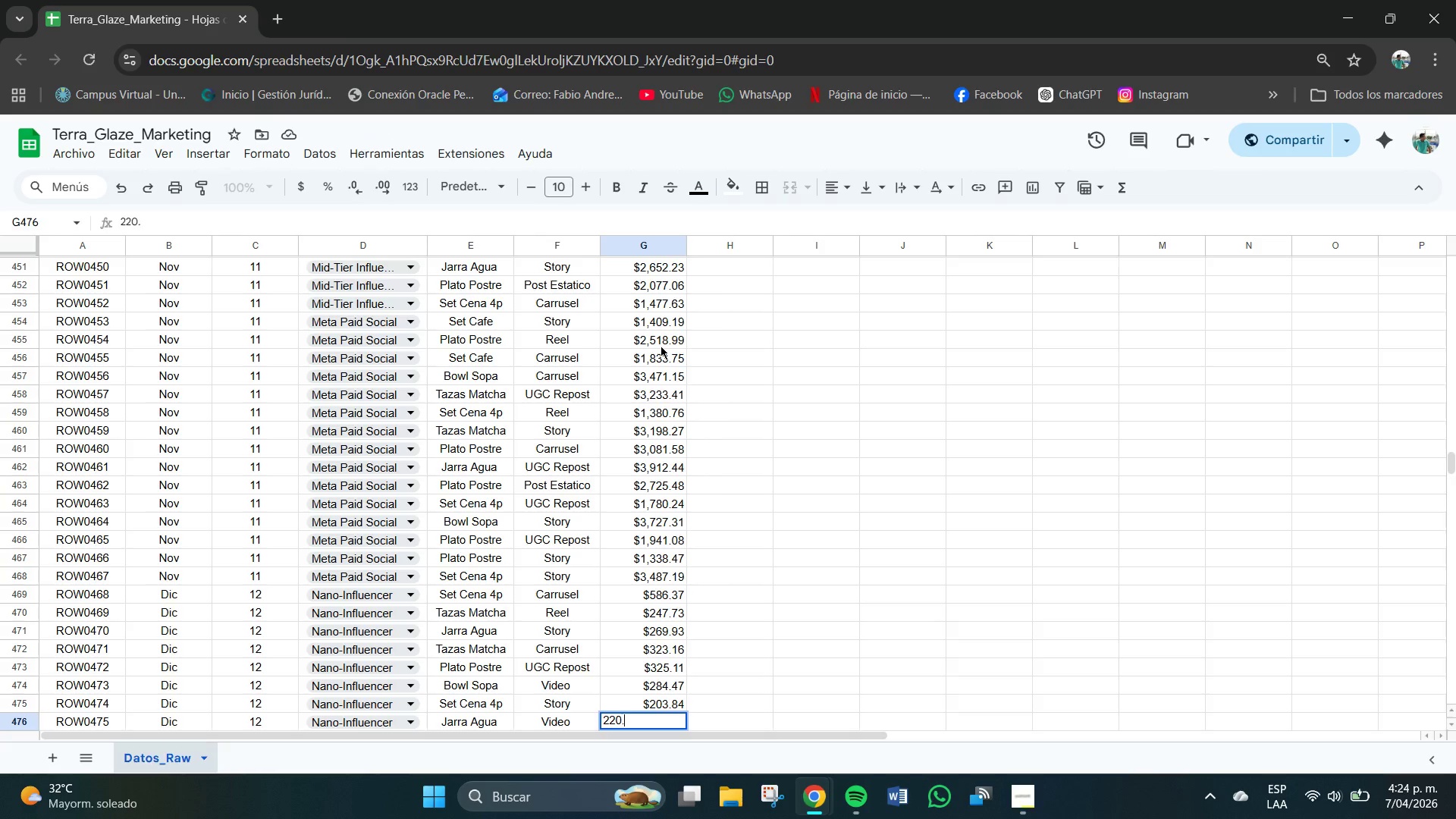 
key(Numpad9)
 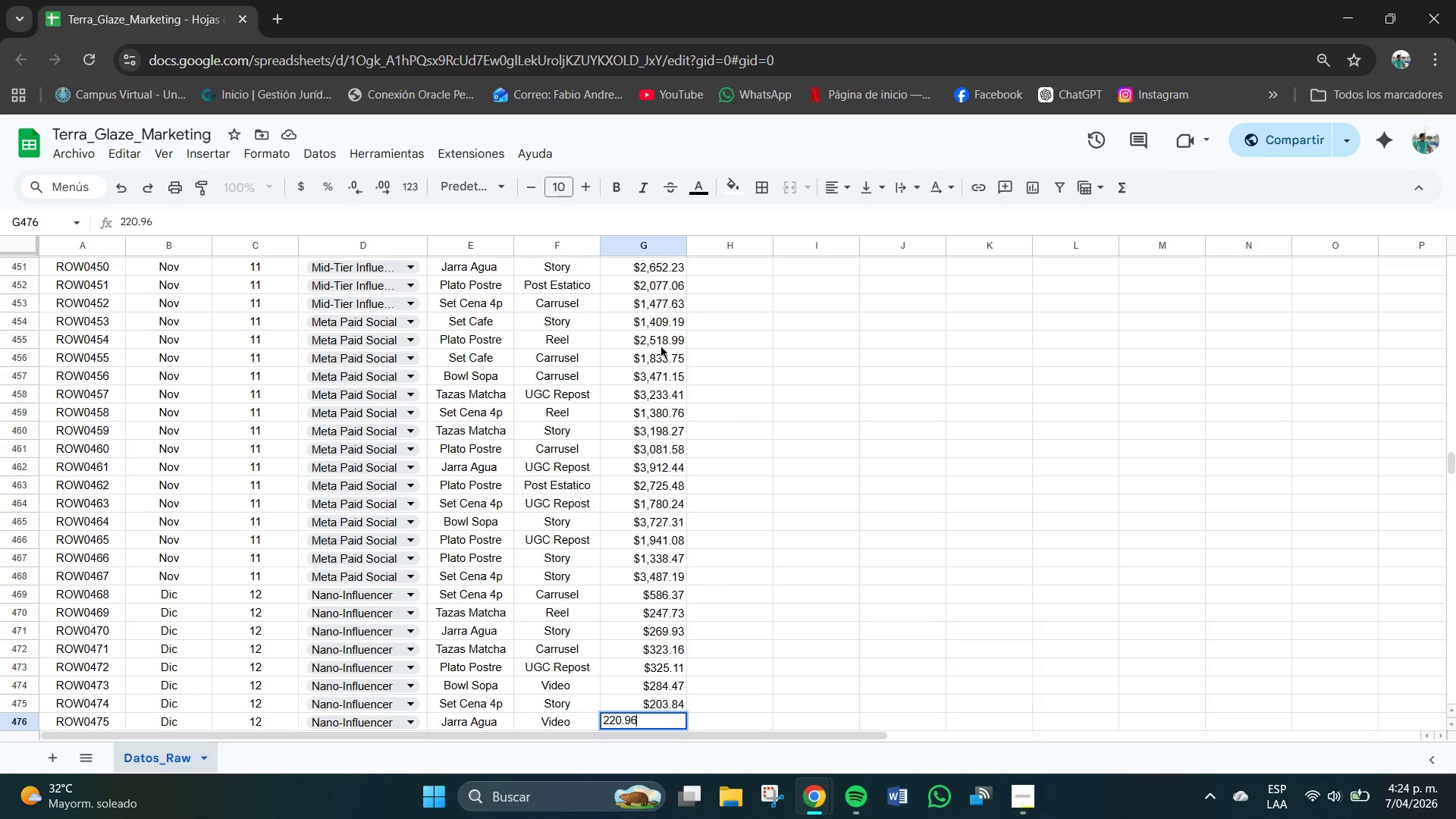 
key(Numpad6)
 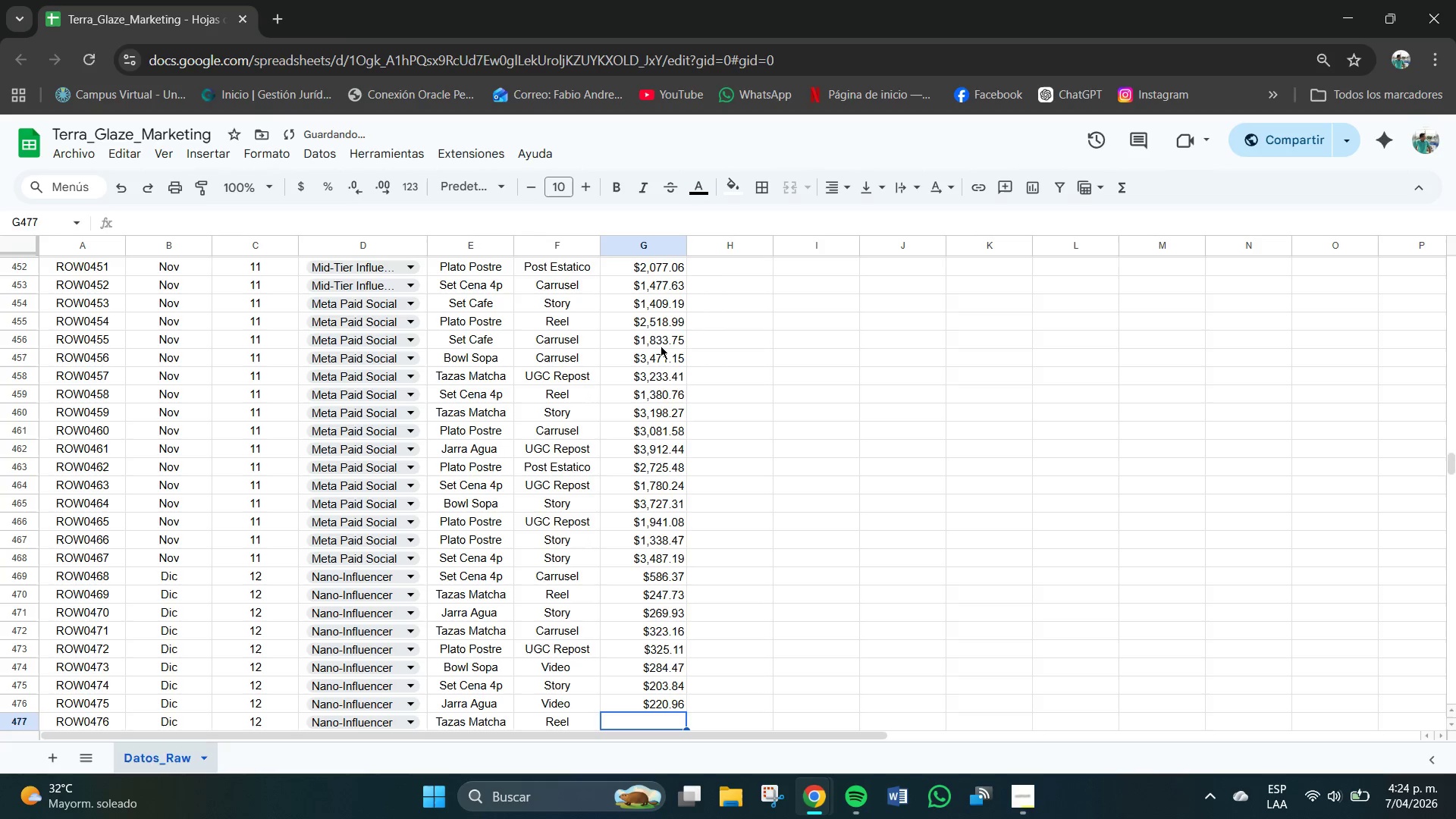 
key(NumpadEnter)
 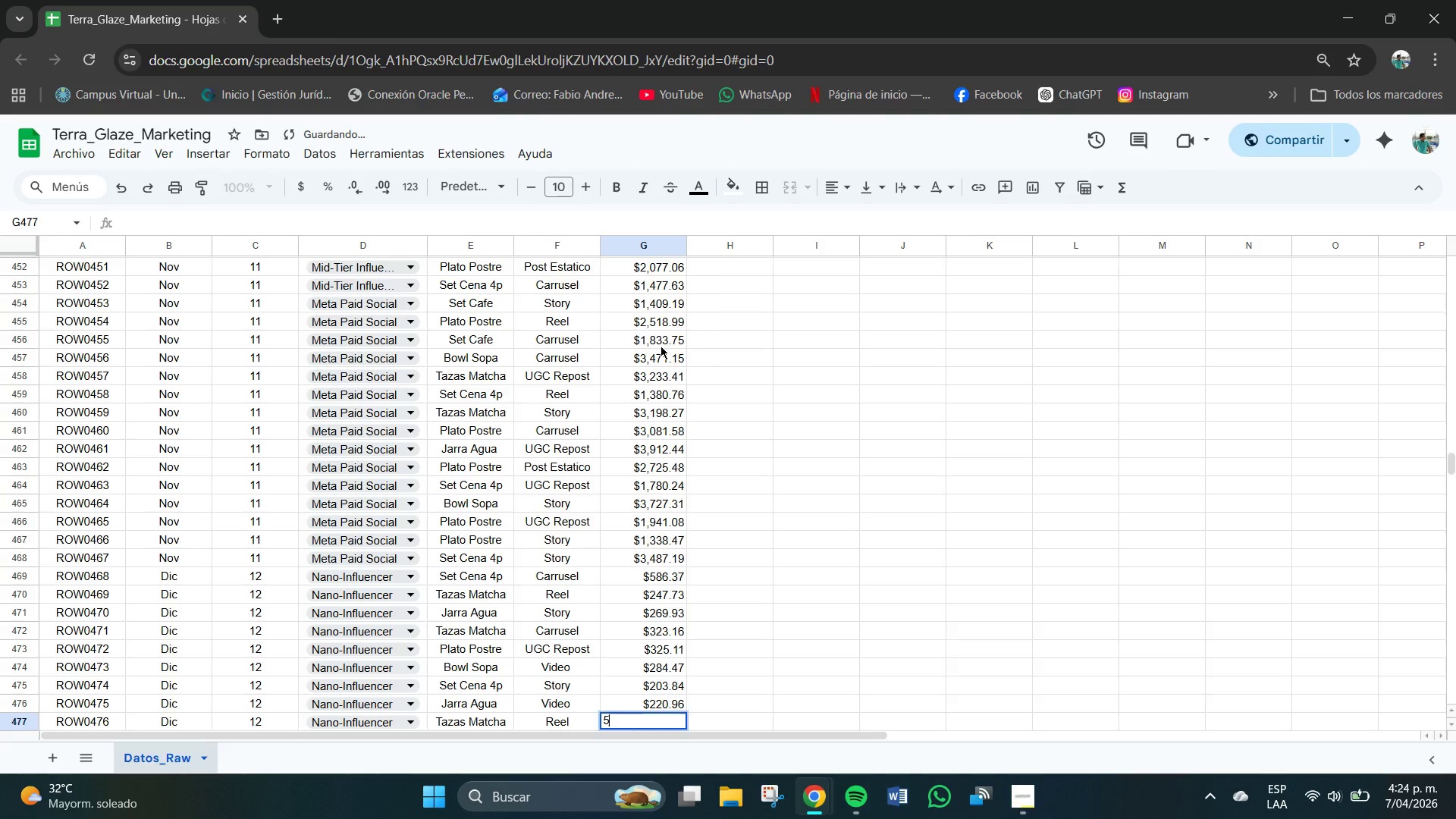 
key(Numpad5)
 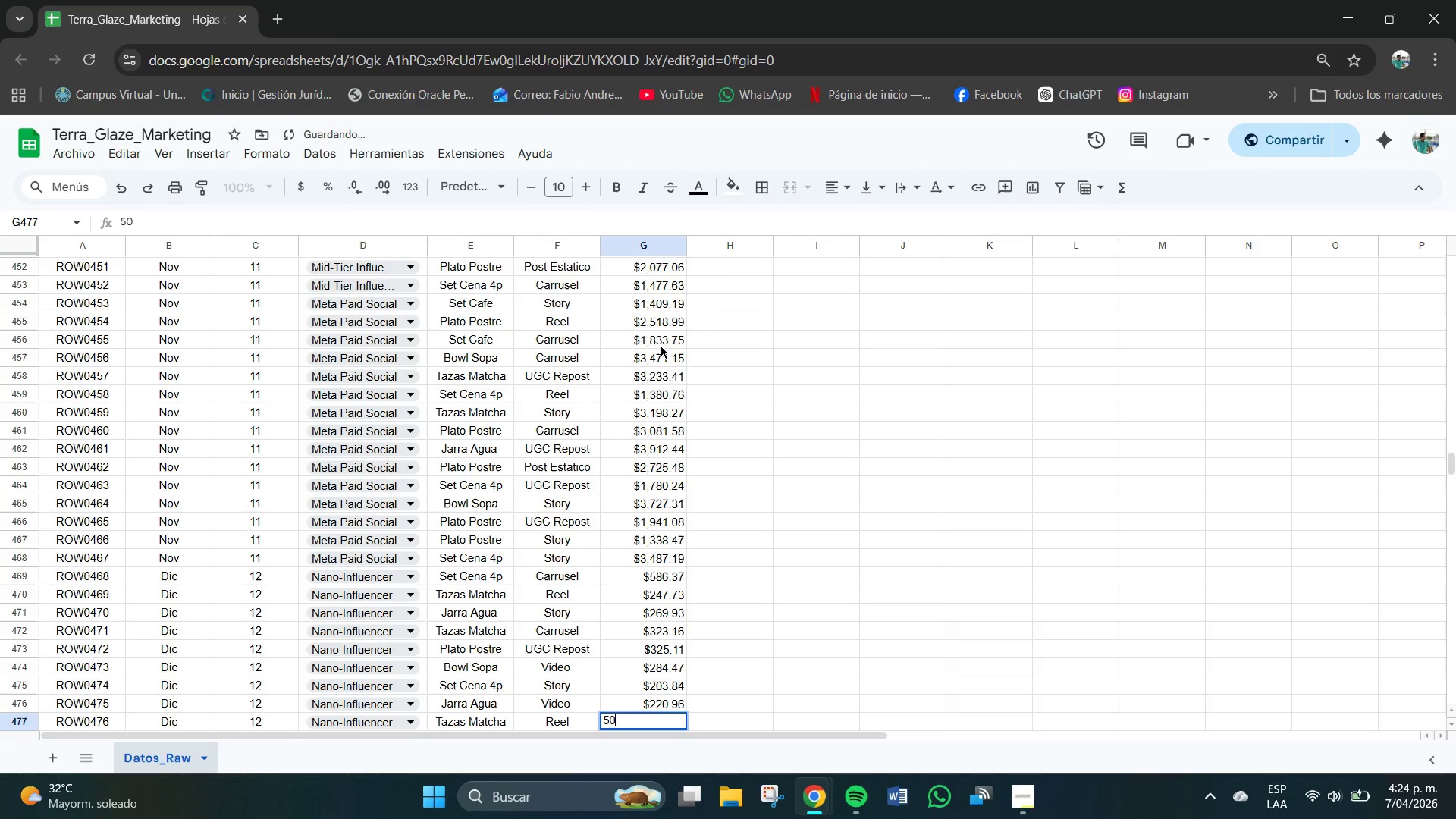 
key(Numpad0)
 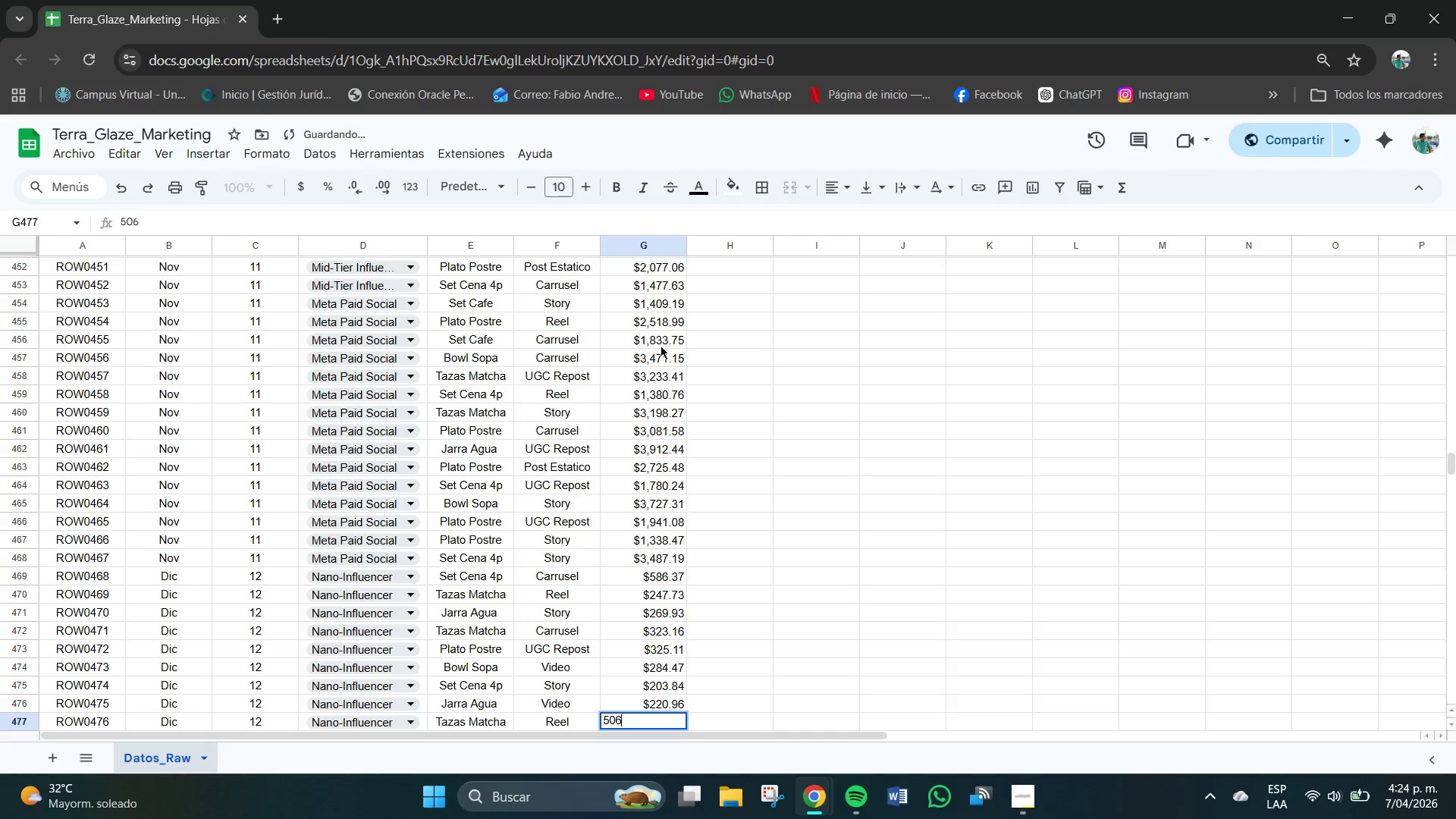 
key(Numpad6)
 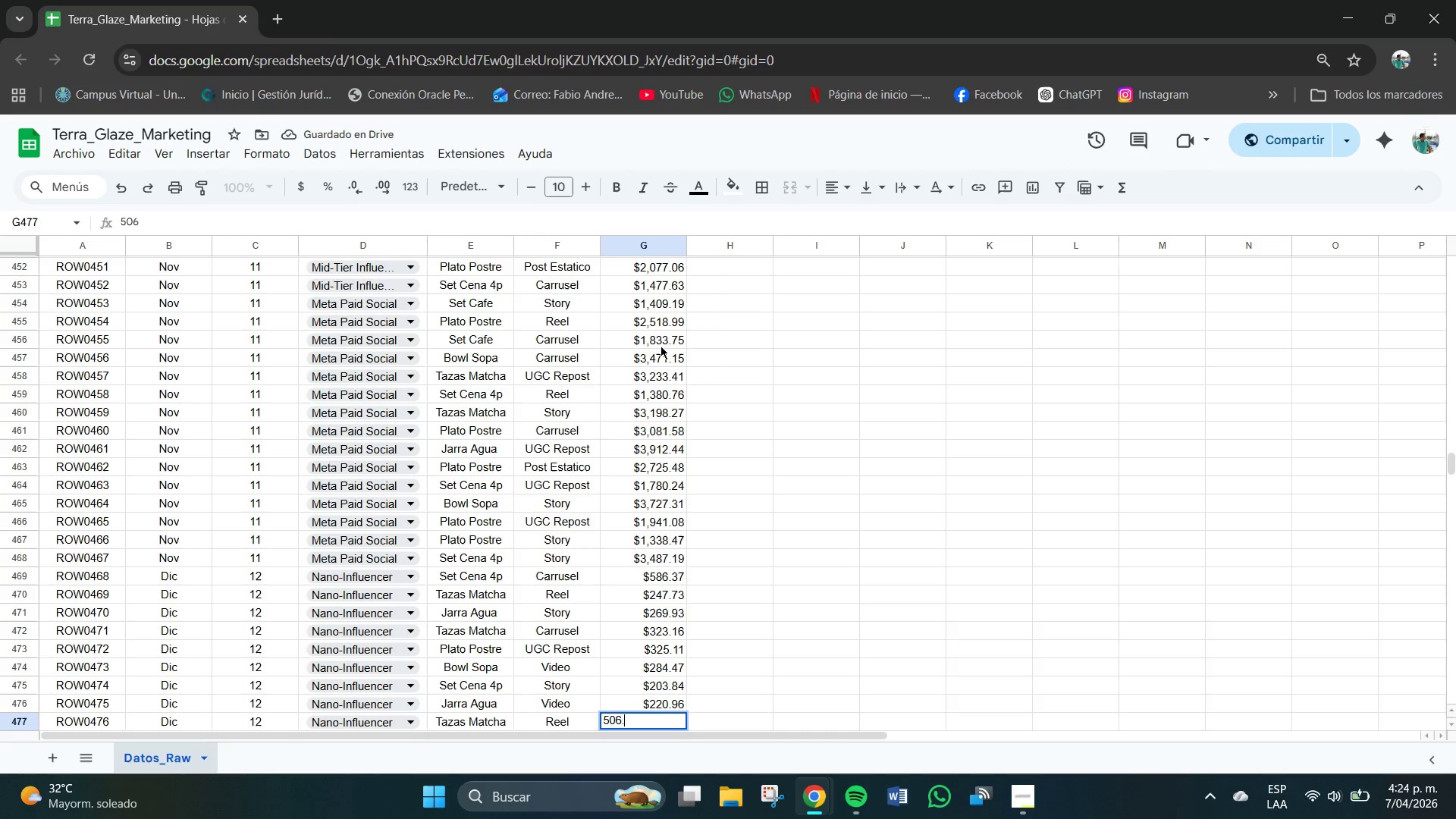 
key(NumpadDecimal)
 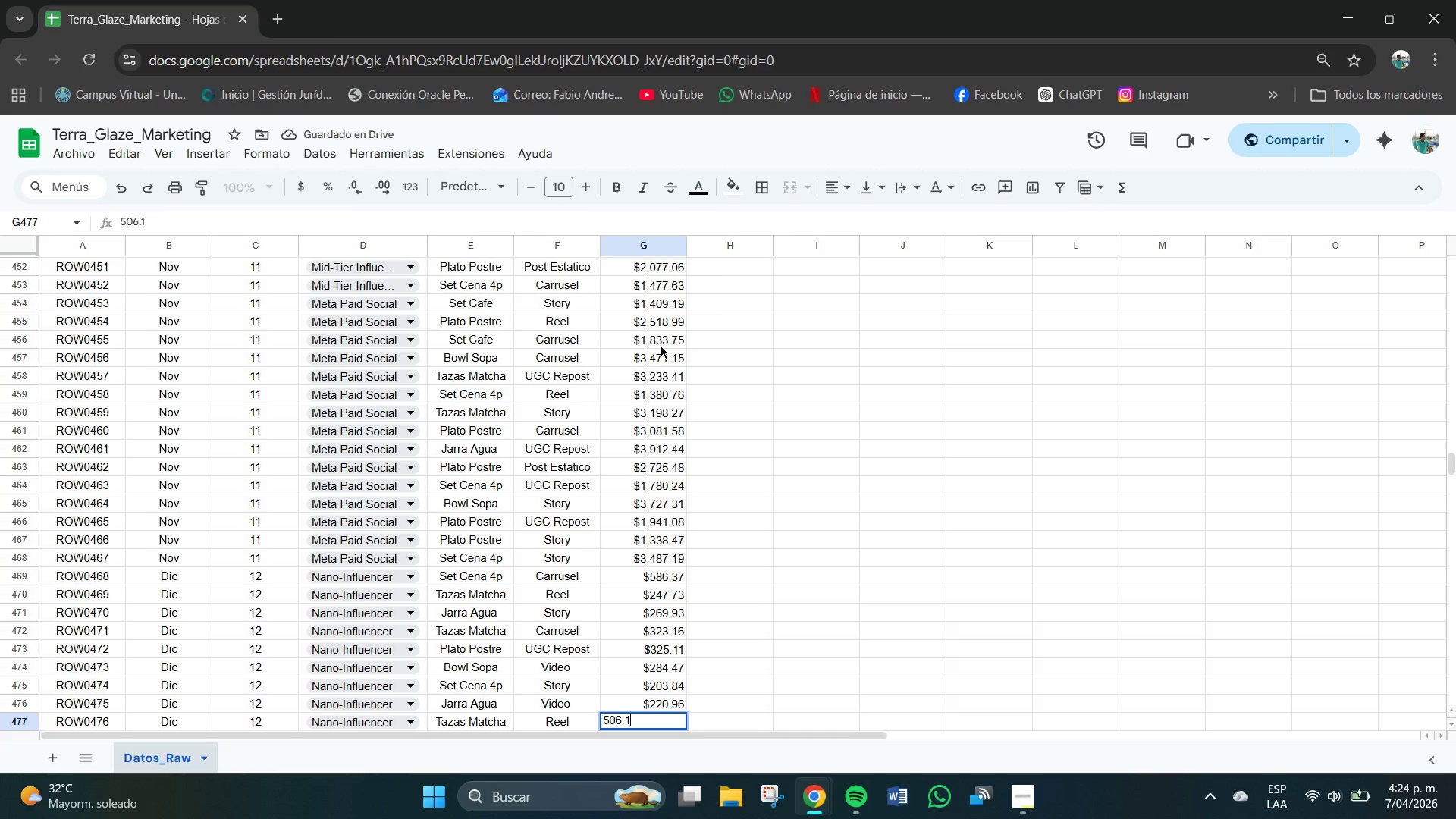 
key(Numpad1)
 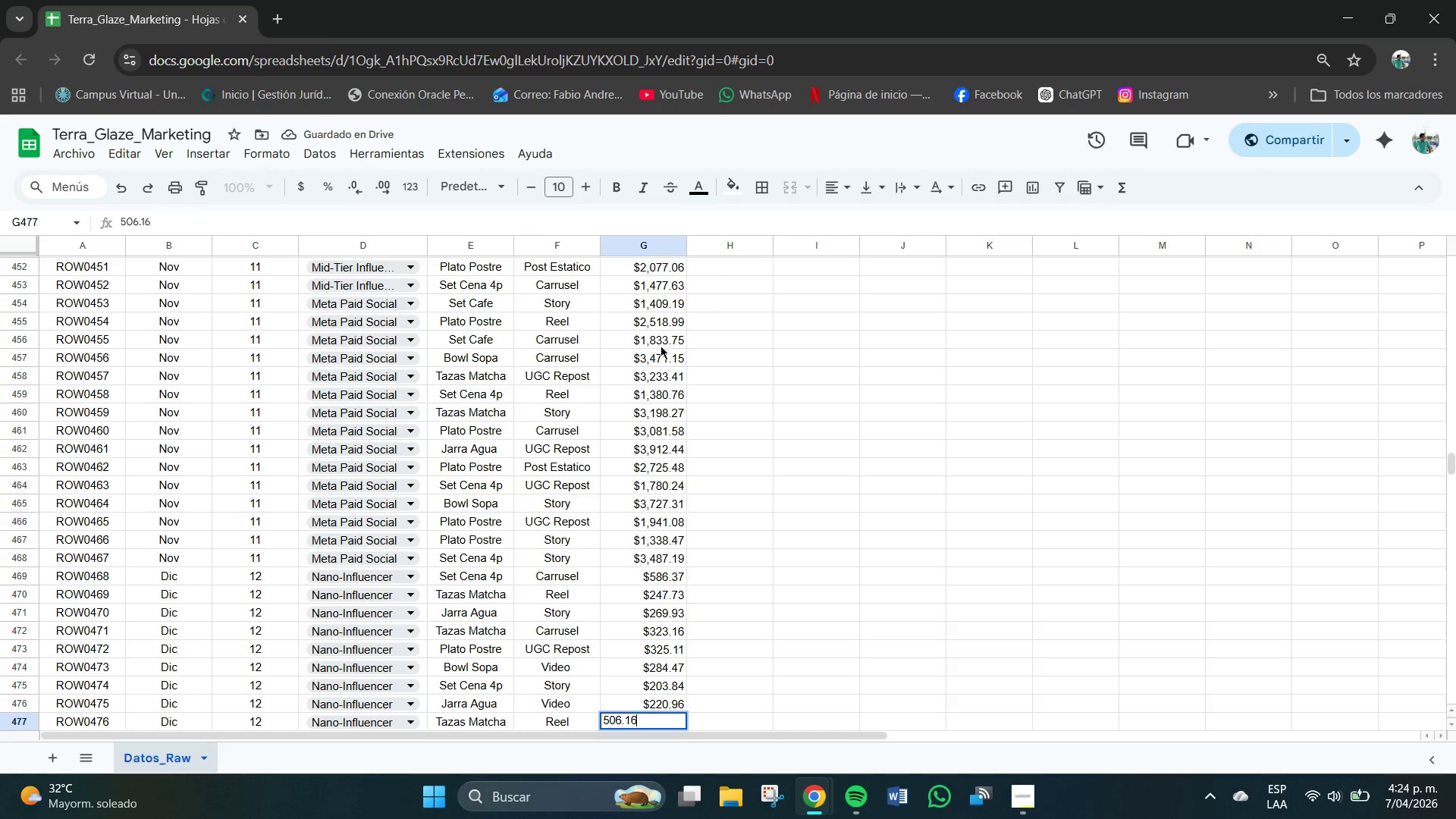 
key(Numpad6)
 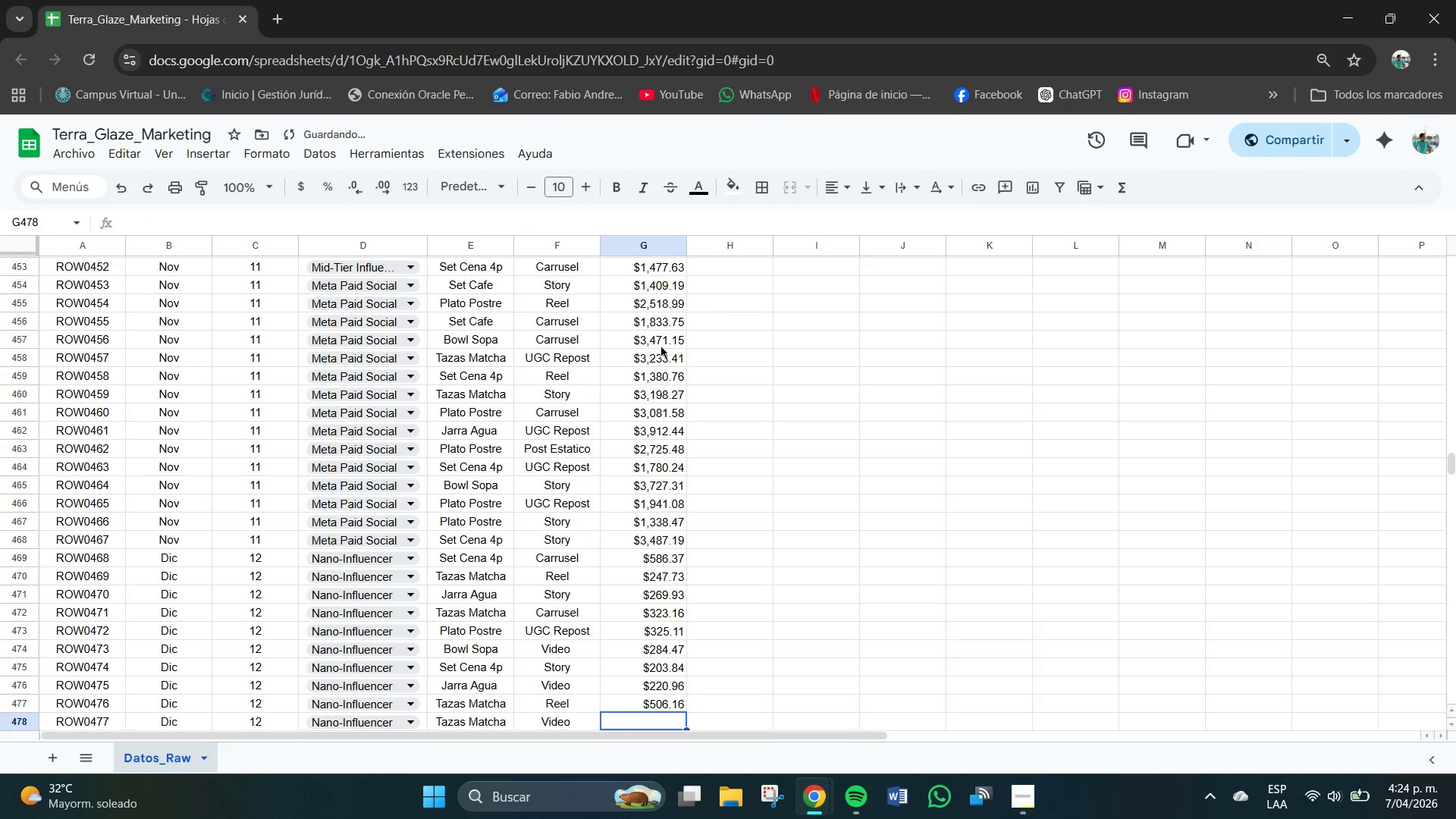 
key(NumpadEnter)
 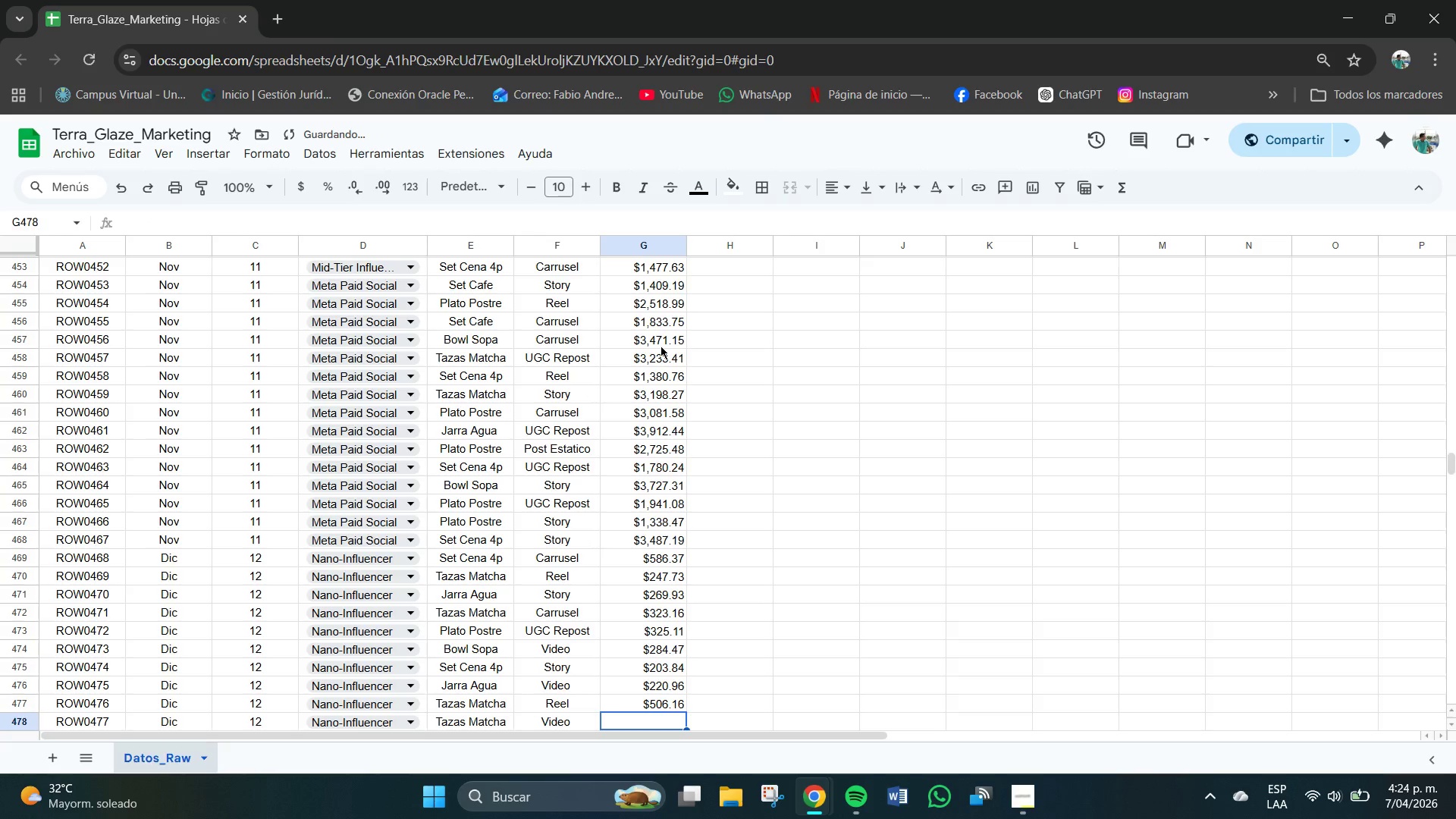 
key(Numpad4)
 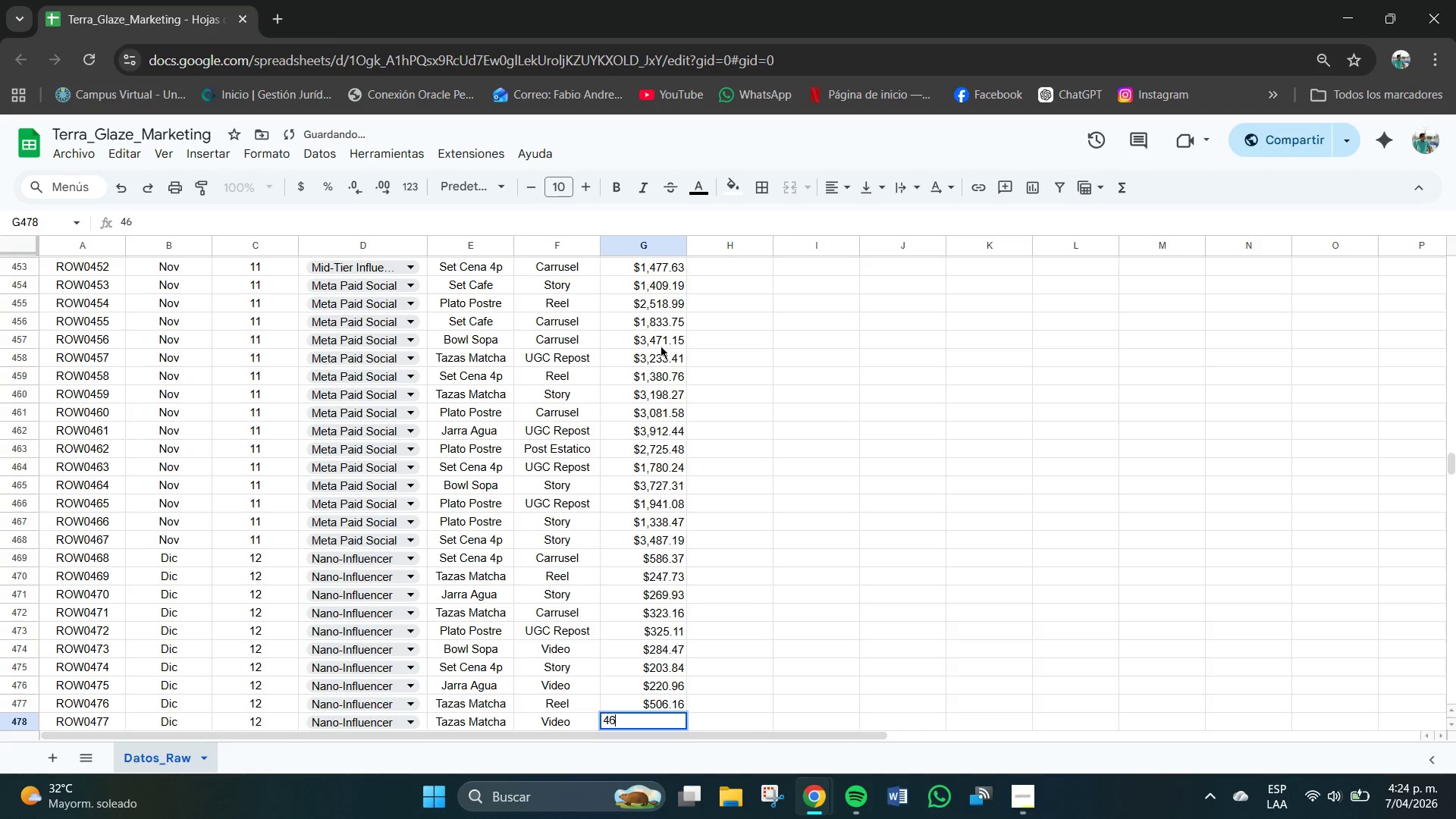 
key(Numpad6)
 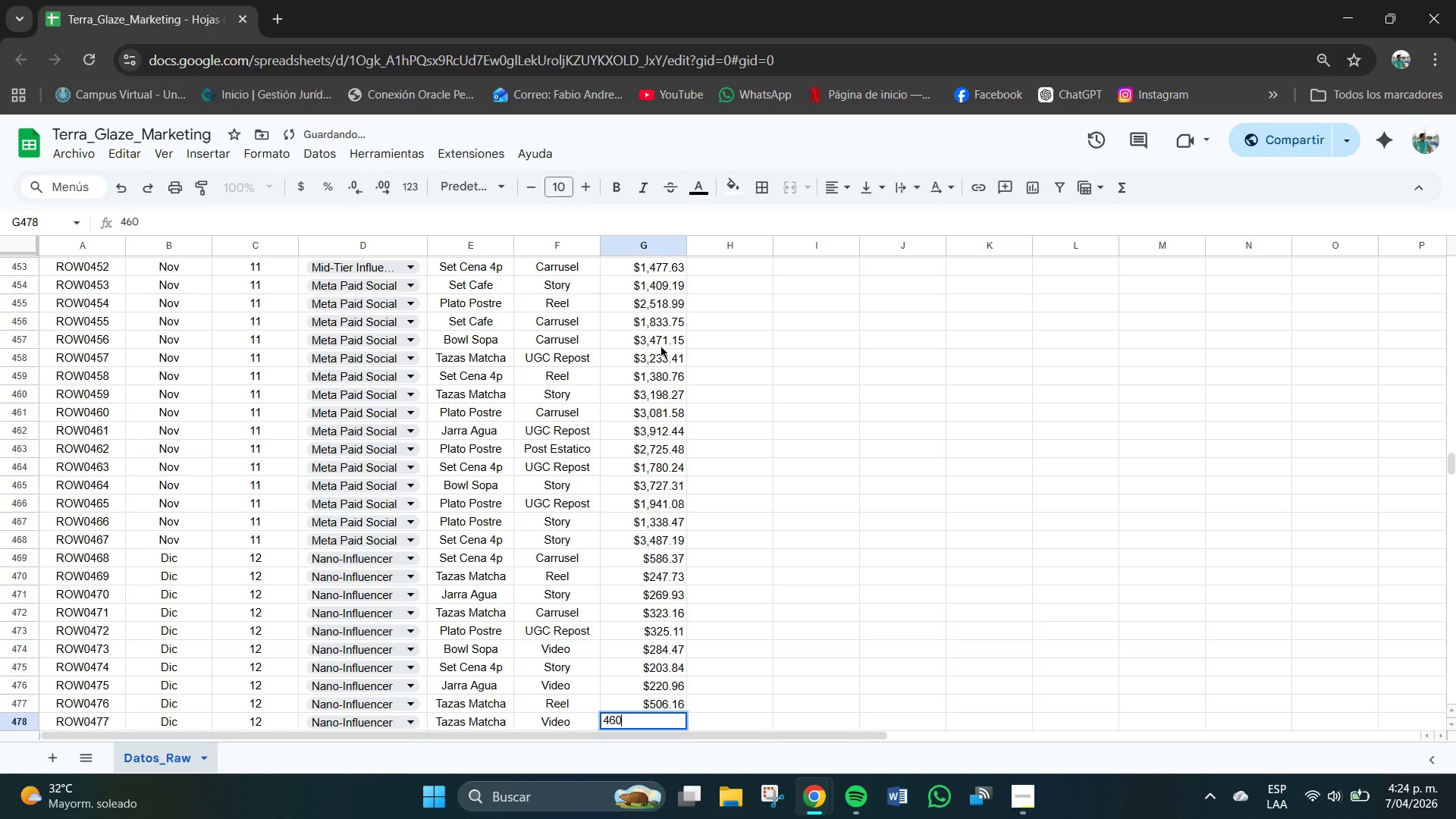 
key(Numpad0)
 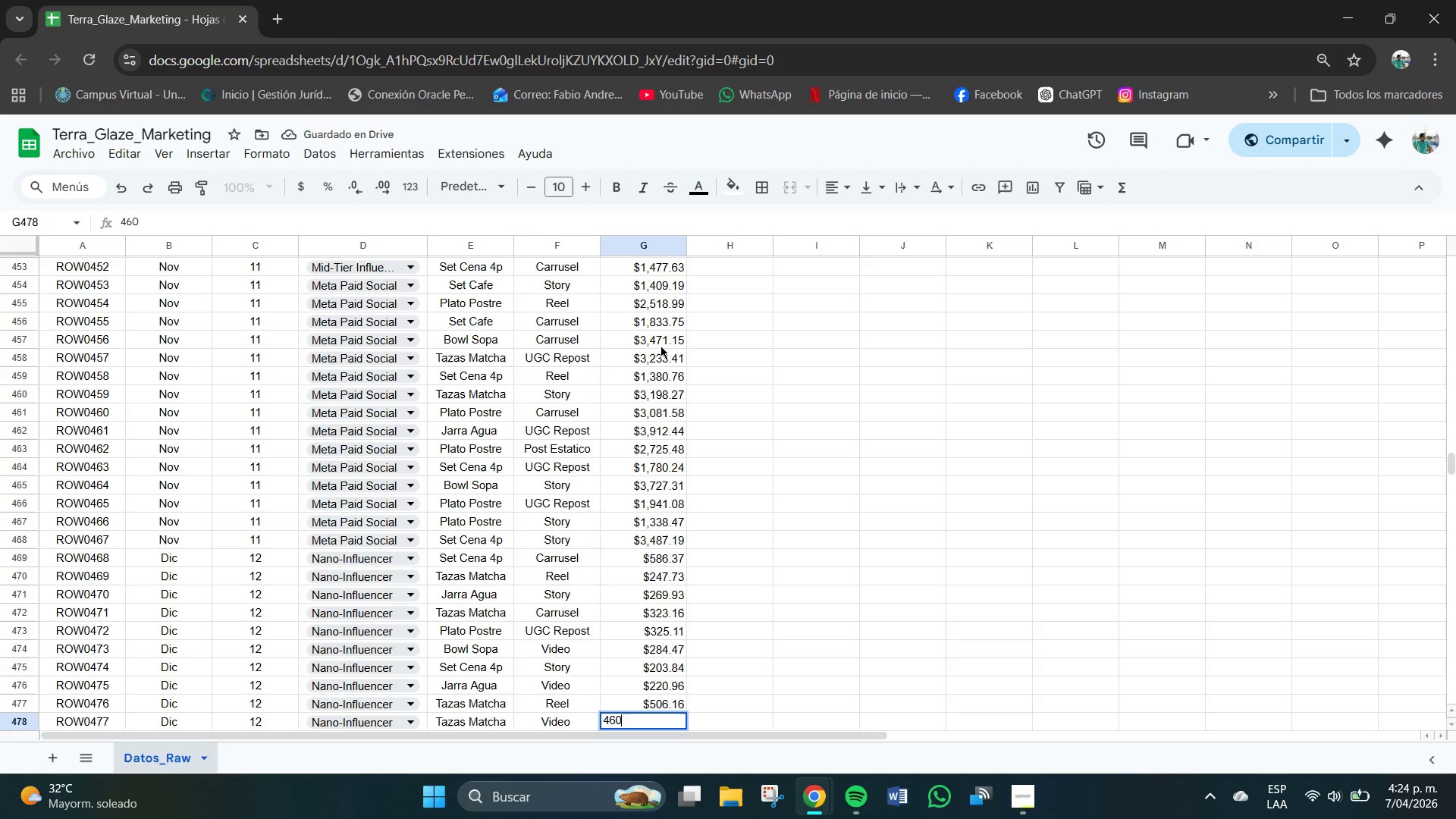 
key(NumpadDecimal)
 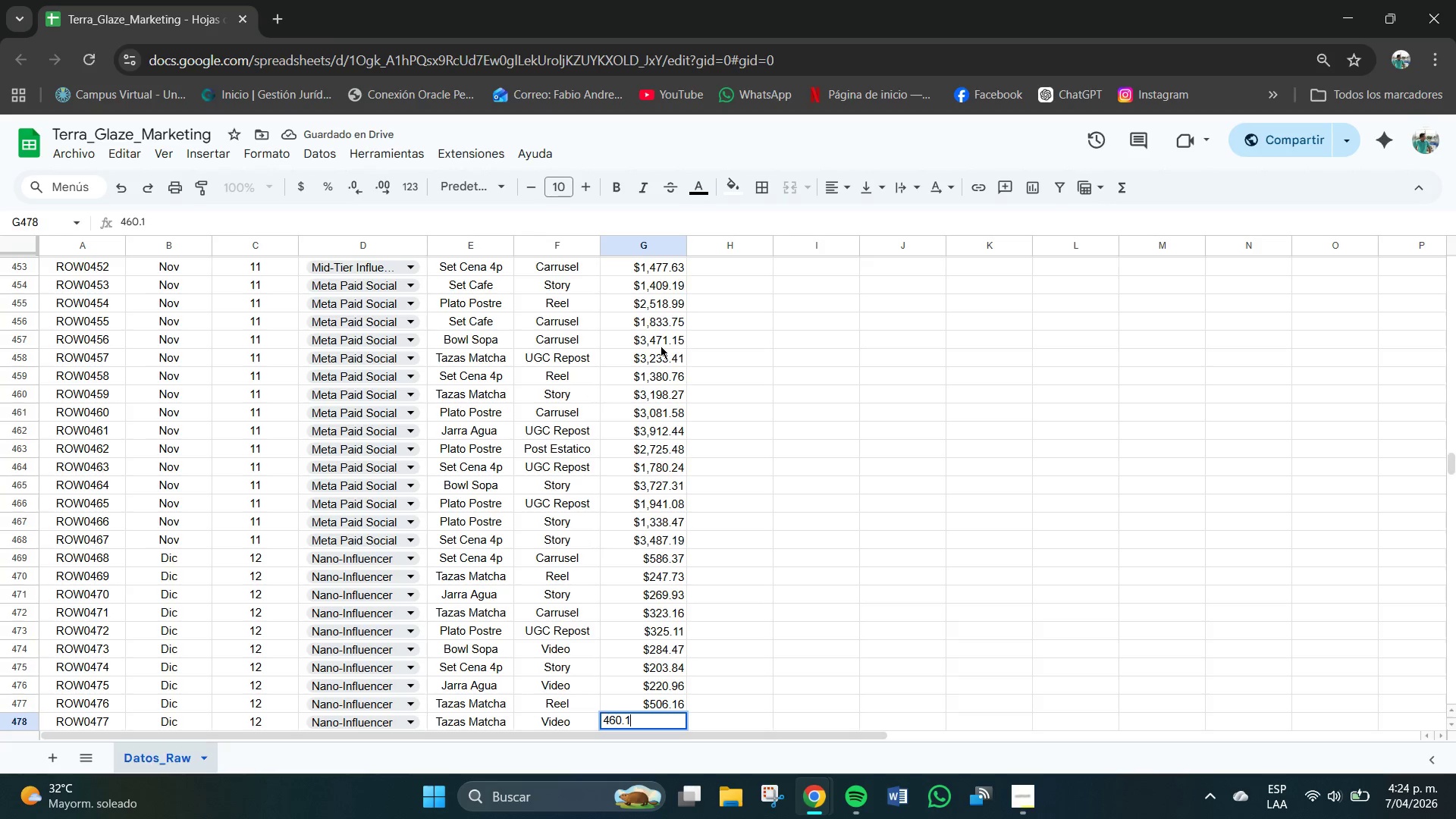 
key(Numpad1)
 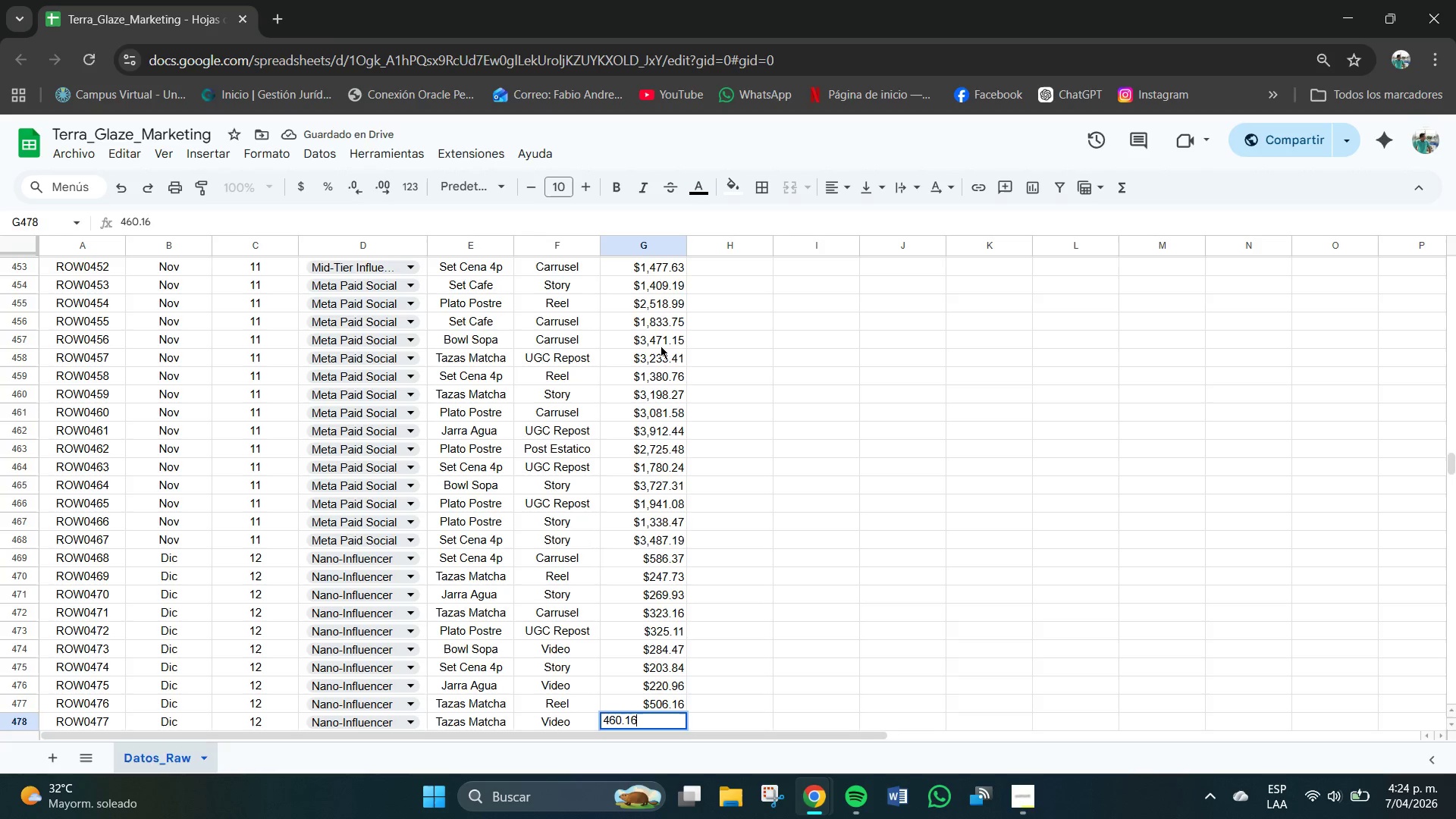 
key(Numpad6)
 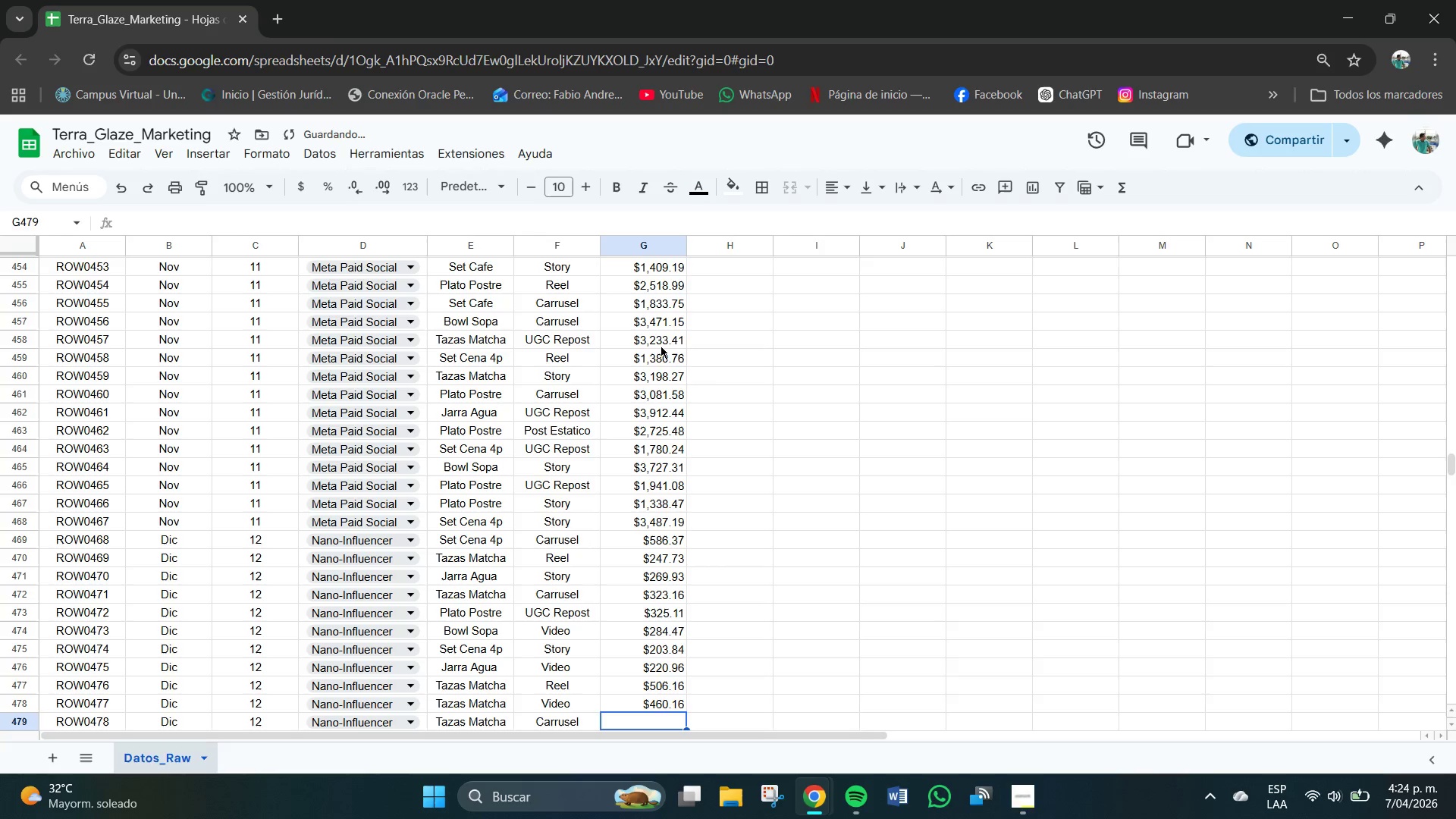 
key(NumpadEnter)
 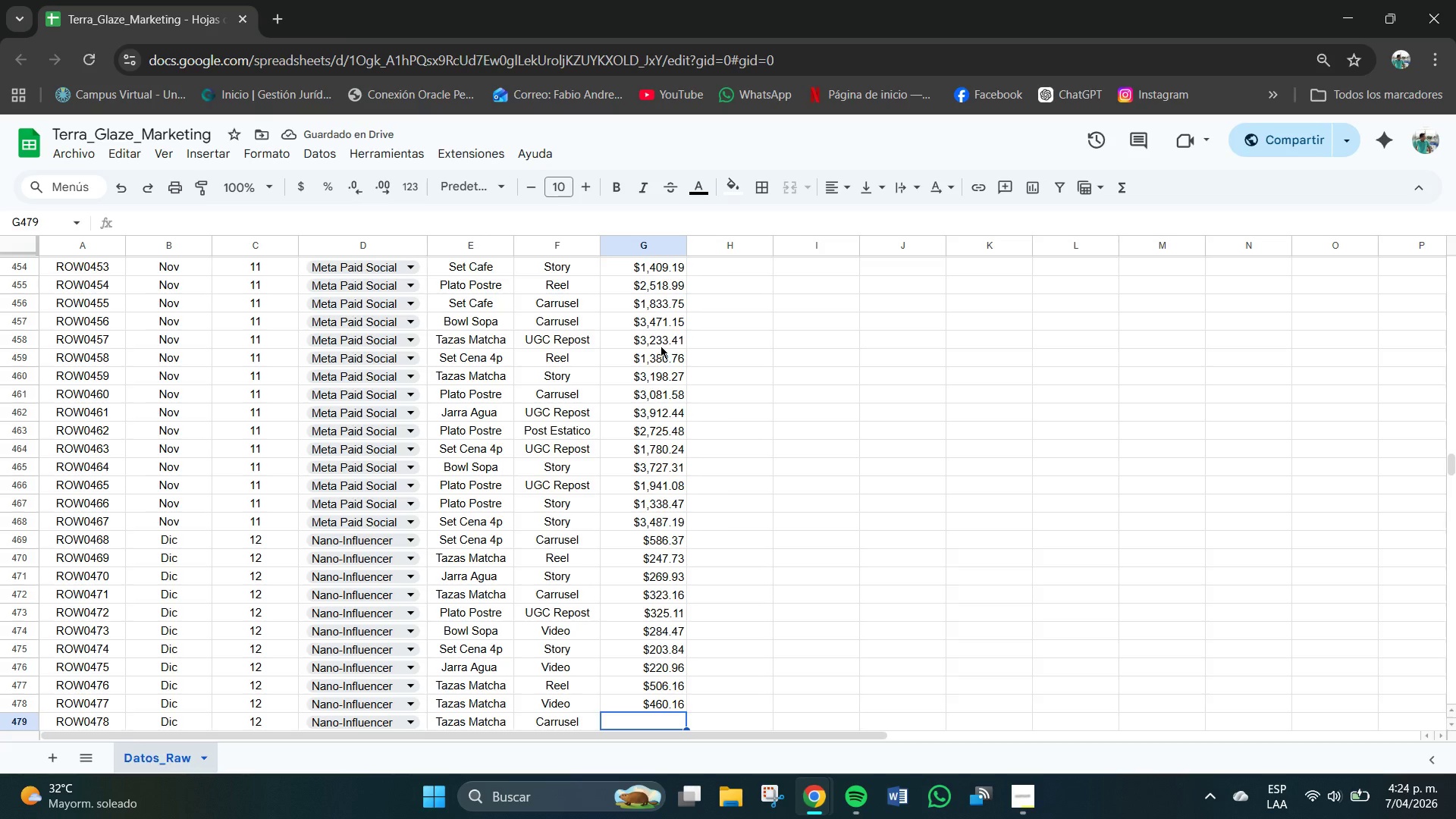 
key(Numpad2)
 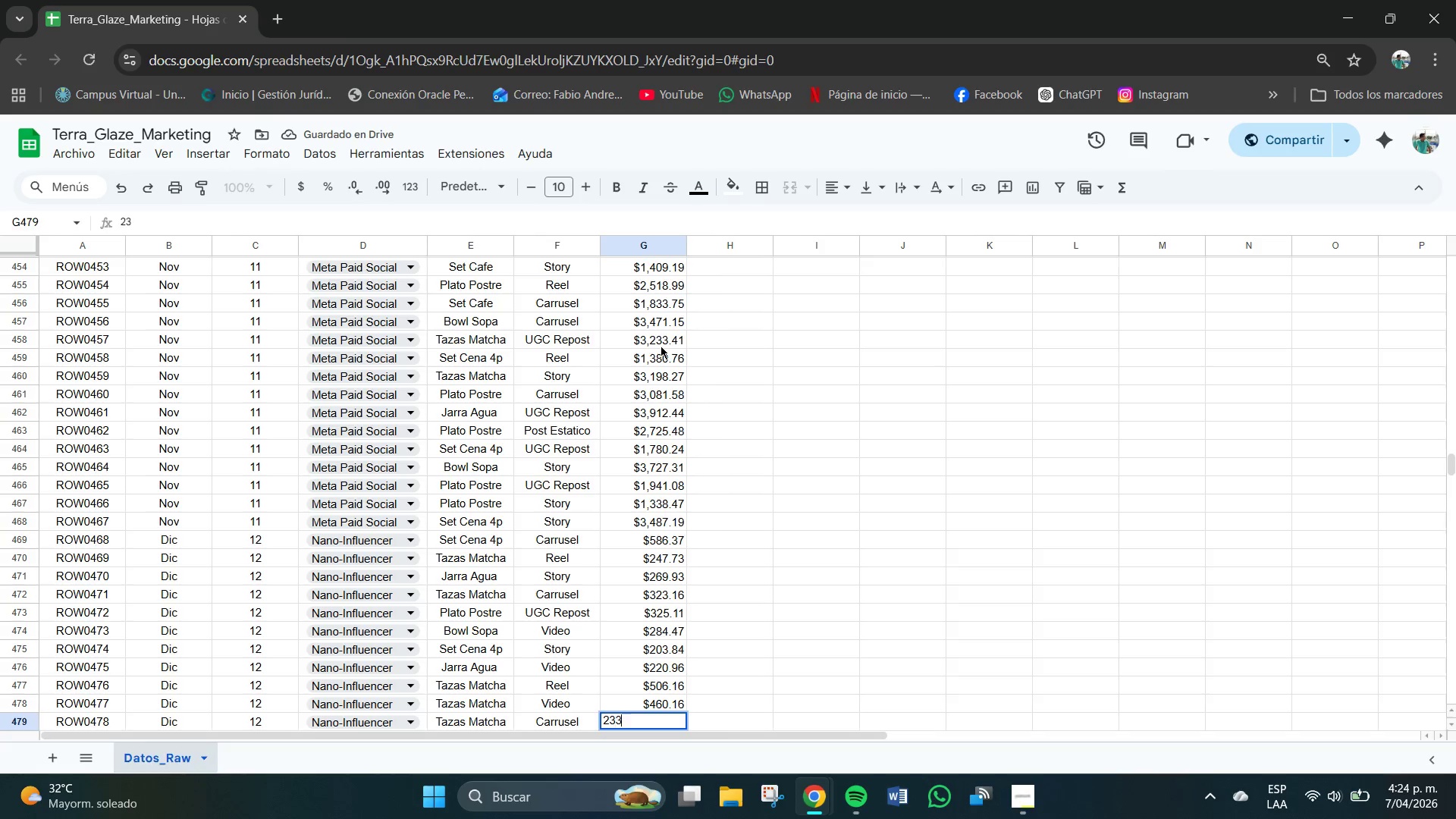 
key(Numpad3)
 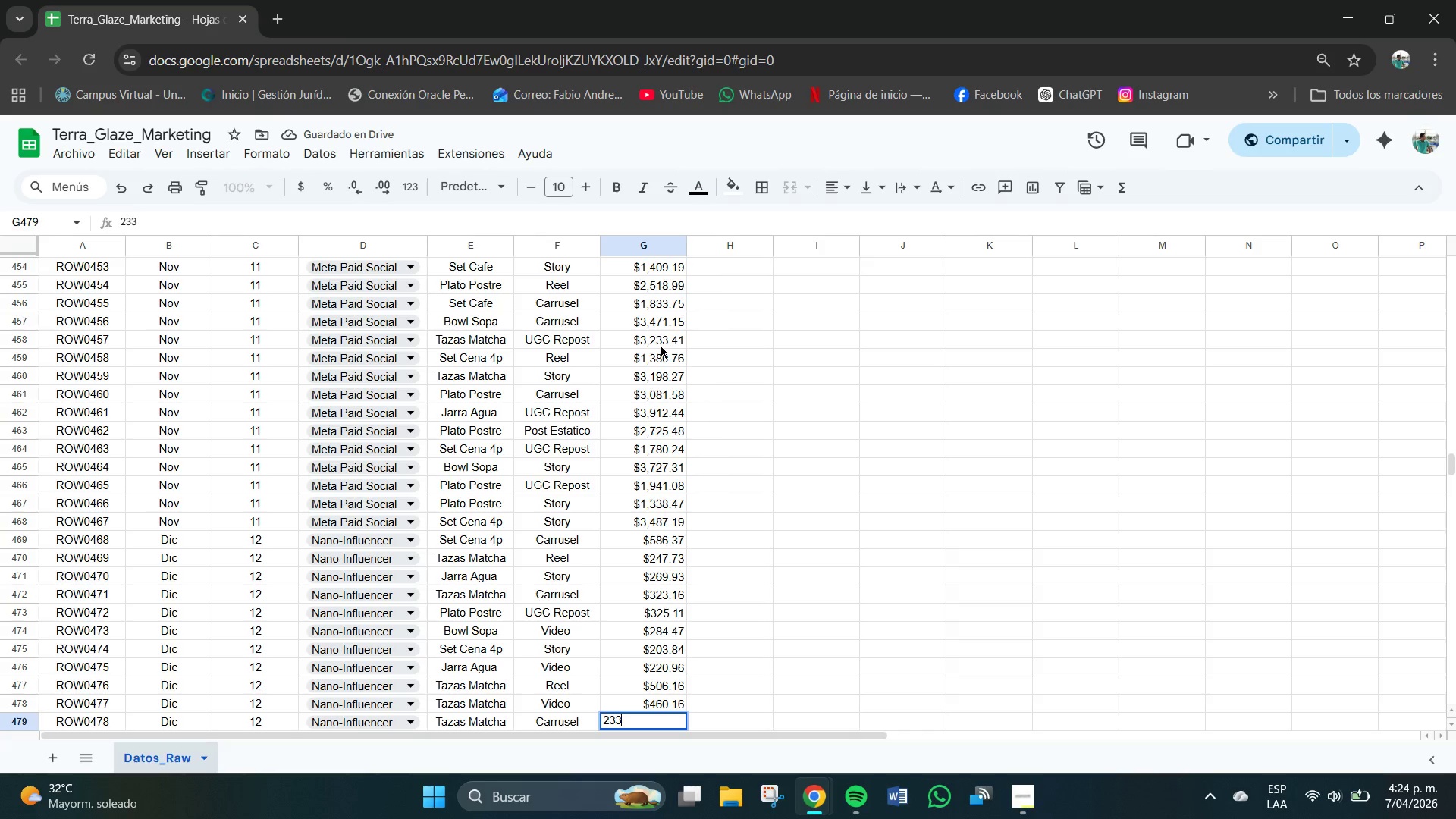 
key(Numpad3)
 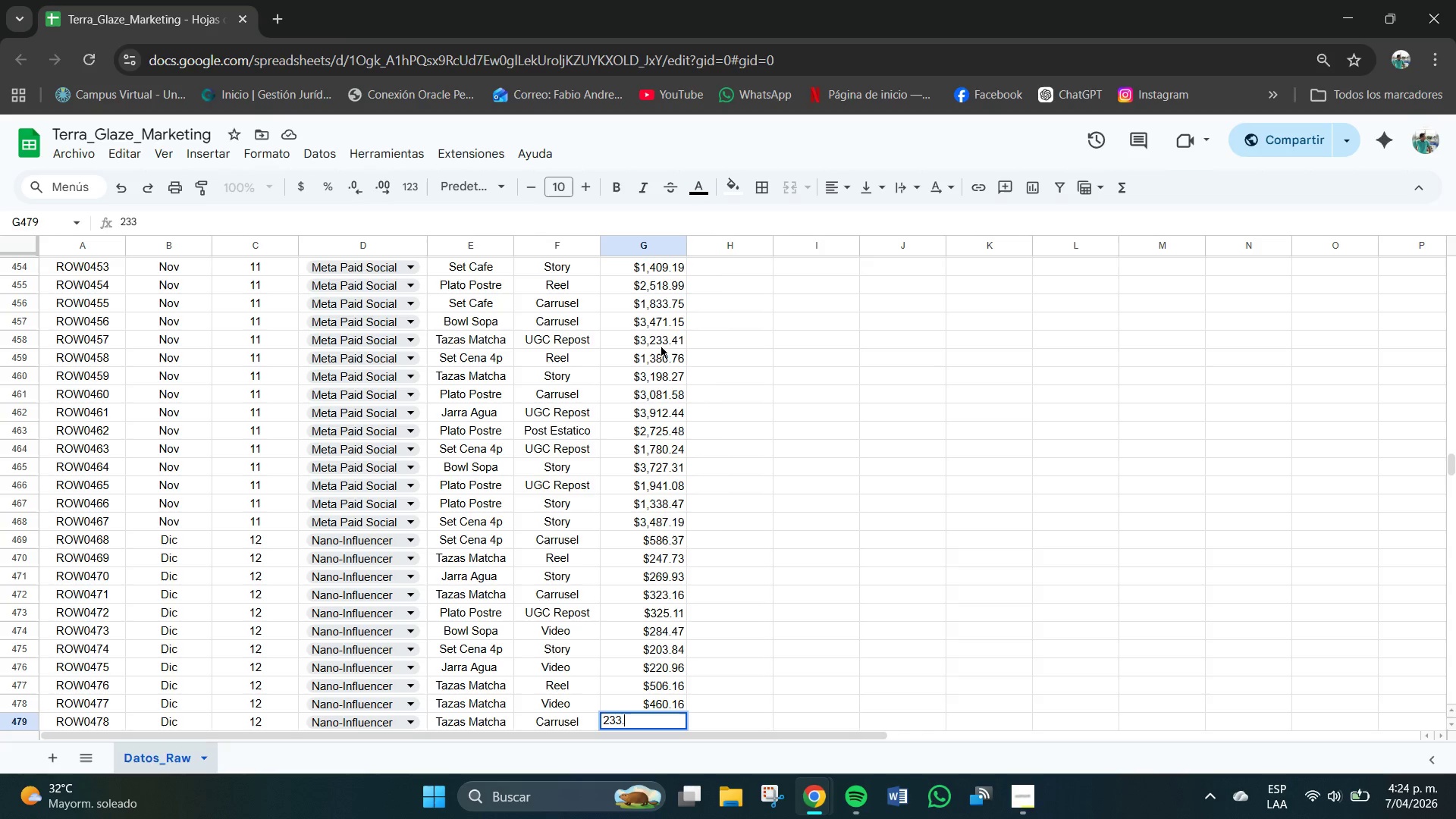 
key(NumpadDecimal)
 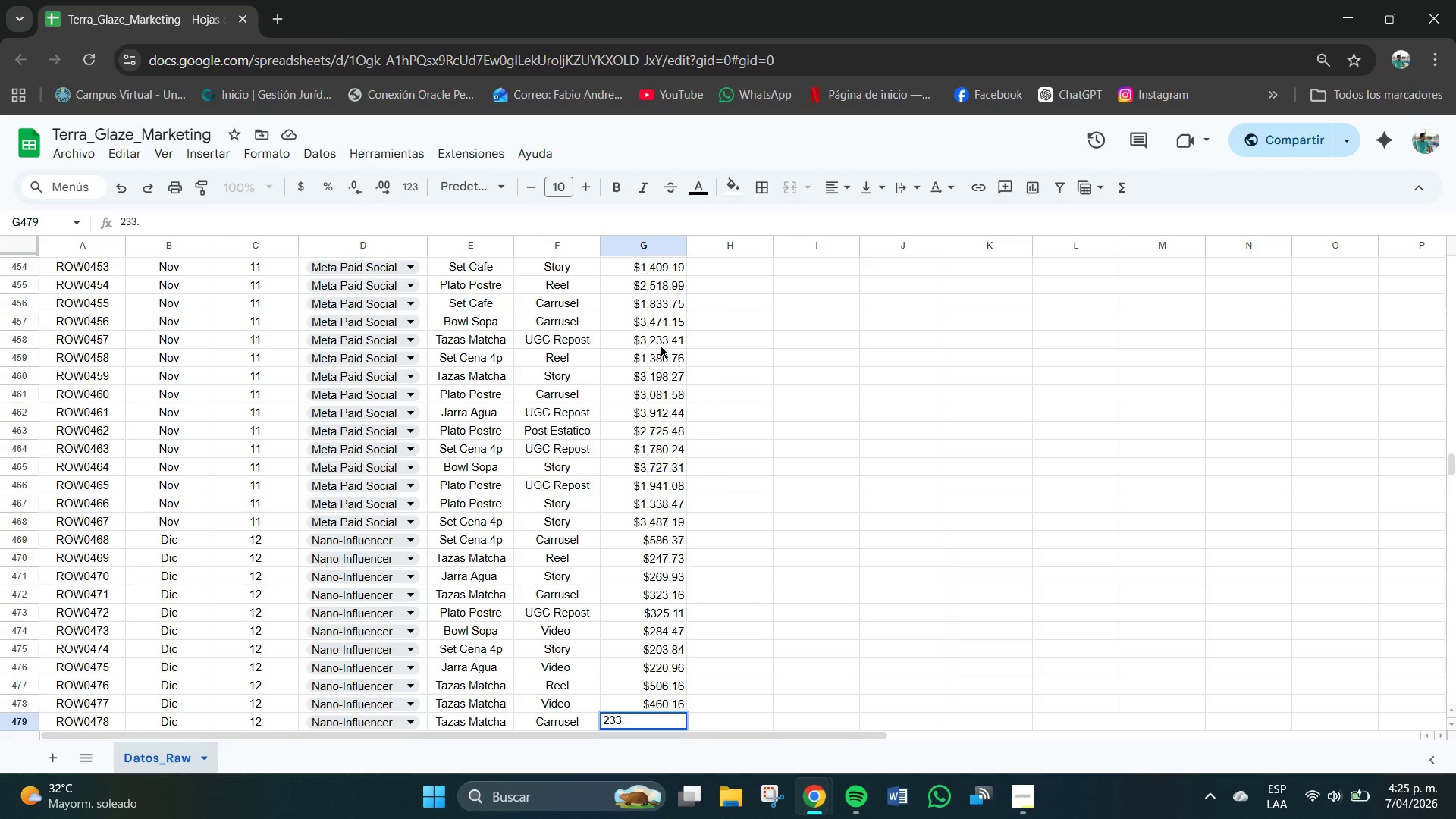 
key(Numpad9)
 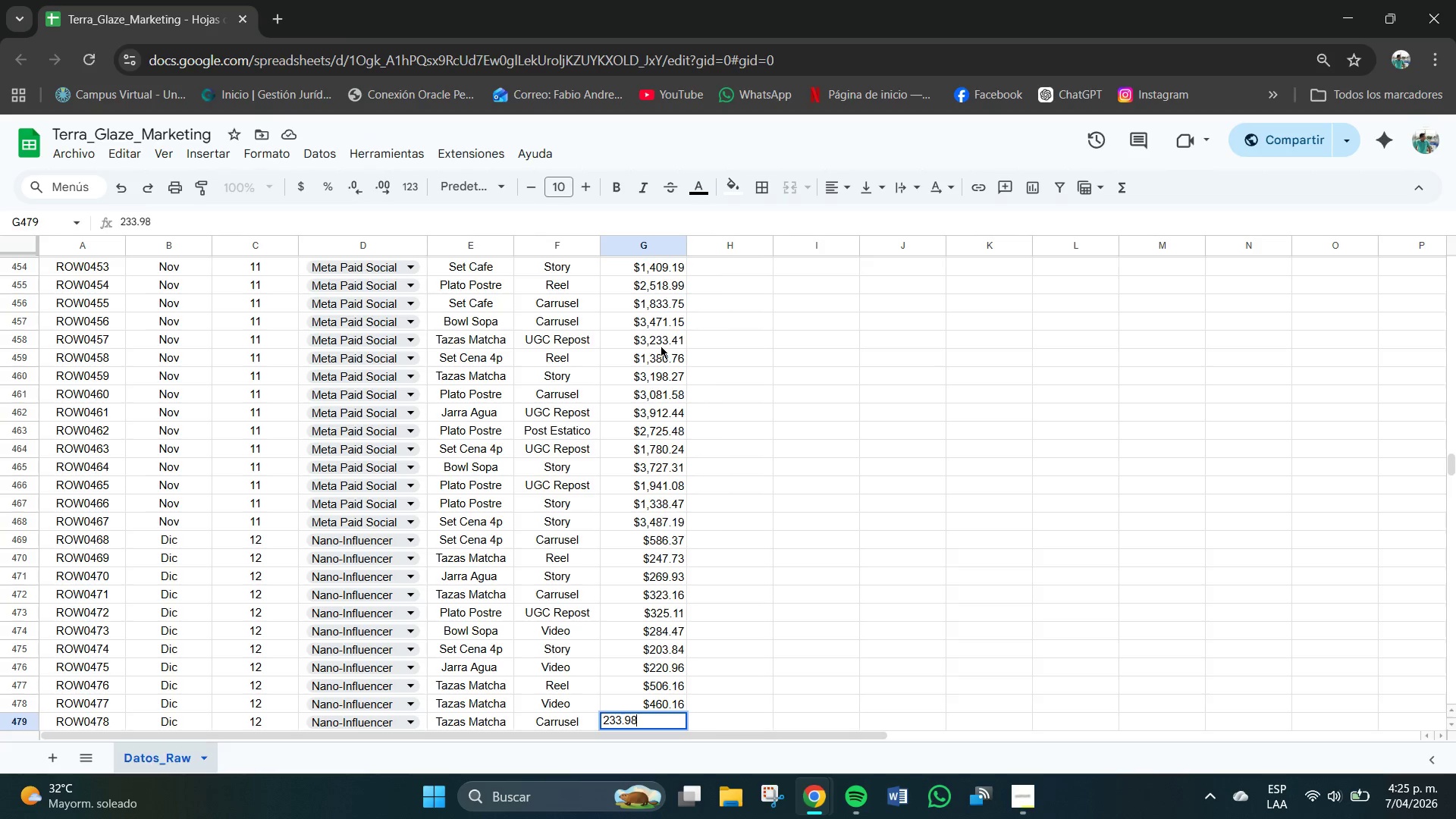 
key(Numpad8)
 